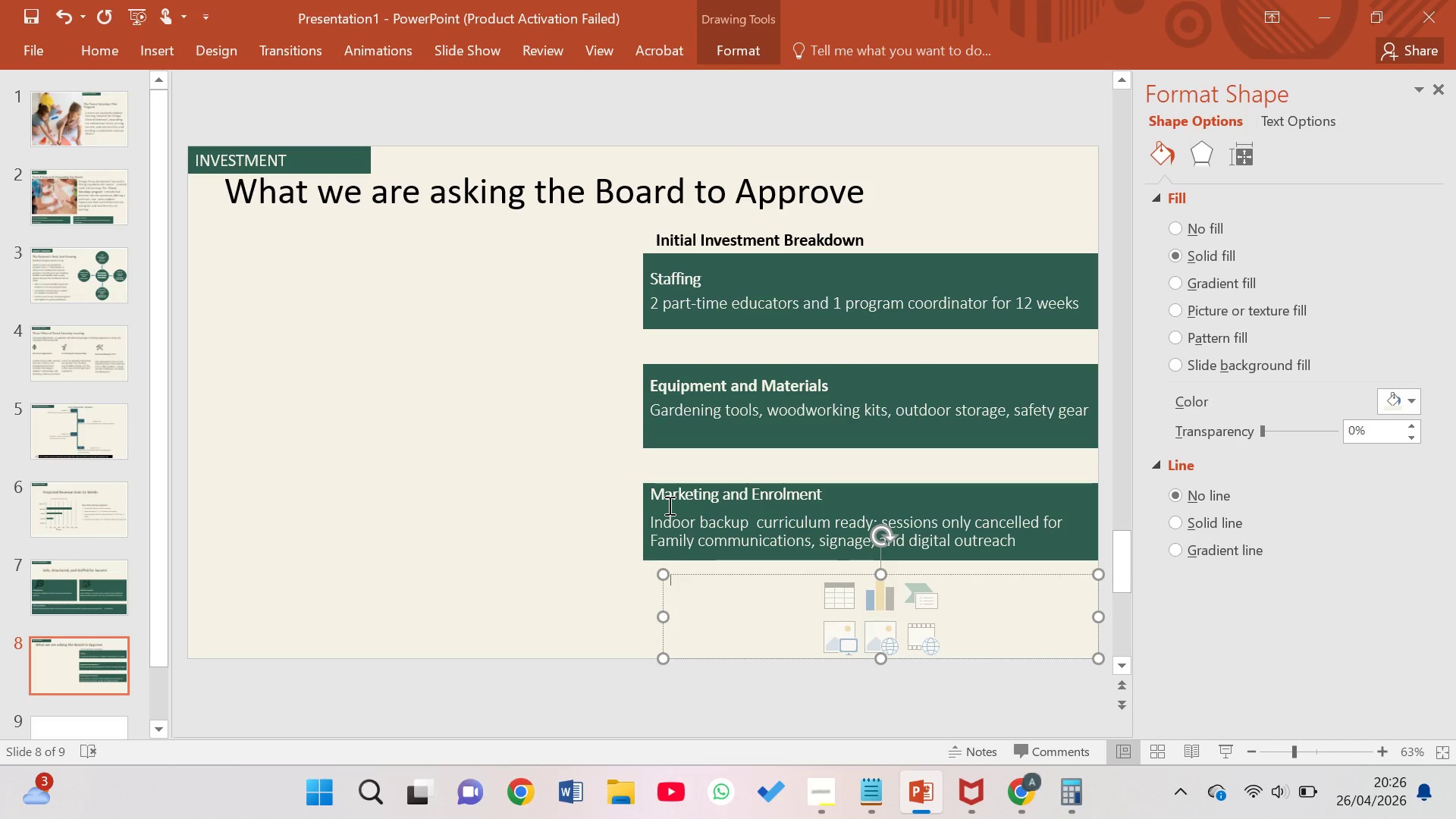 
type(fffff)
key(Backspace)
key(Backspace)
key(Backspace)
key(Backspace)
key(Backspace)
key(Backspace)
 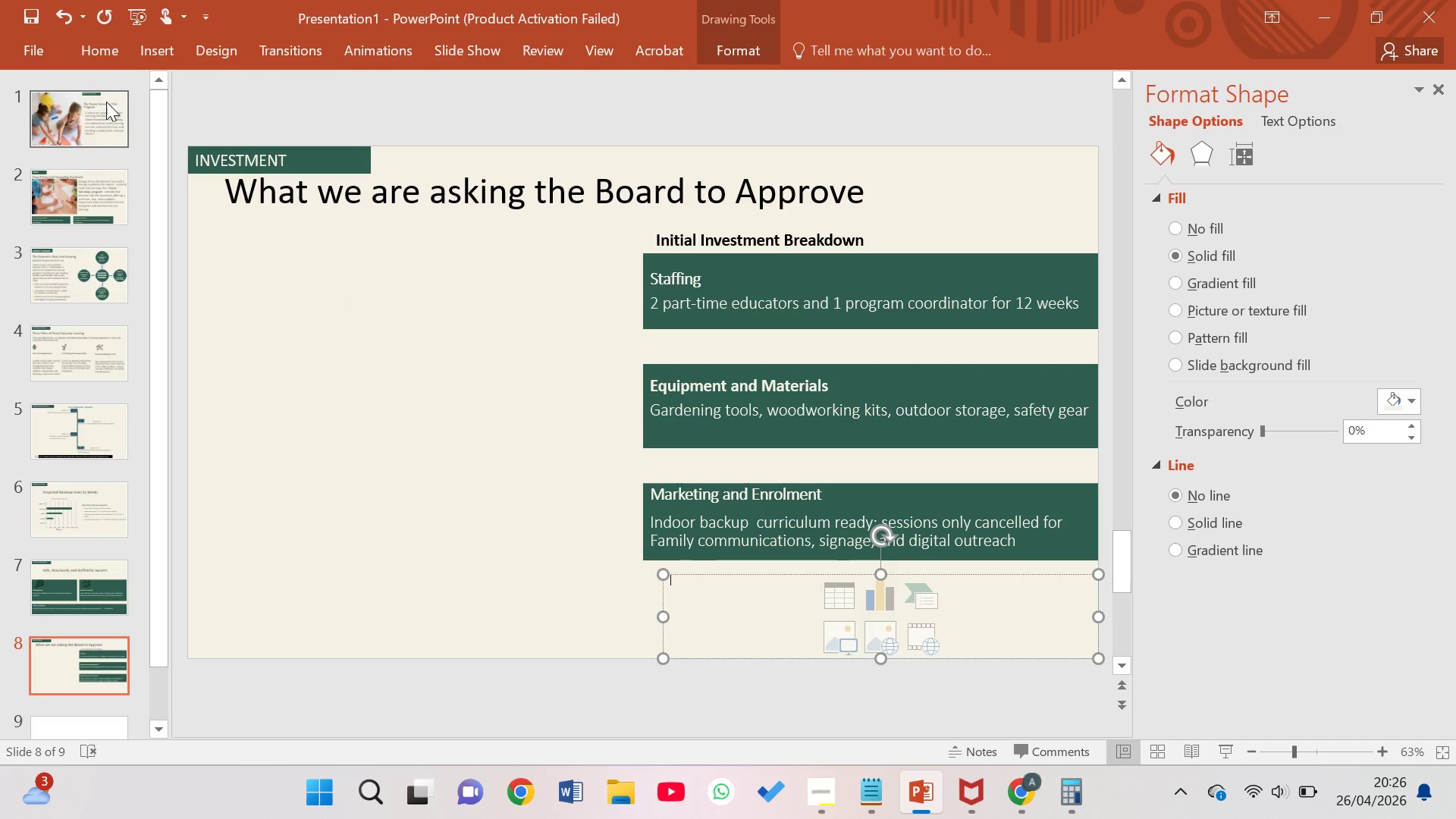 
left_click([105, 40])
 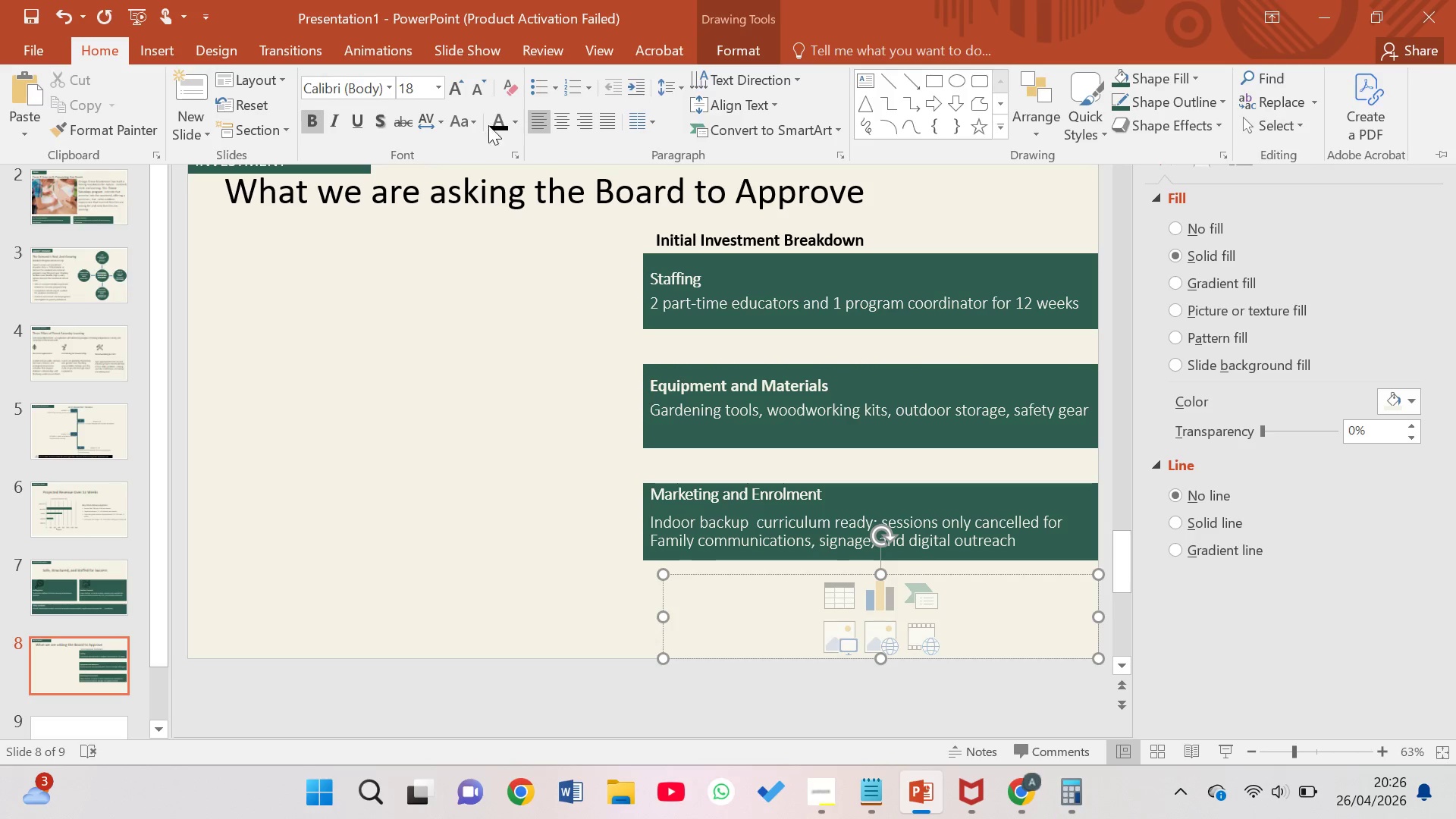 
left_click([495, 122])
 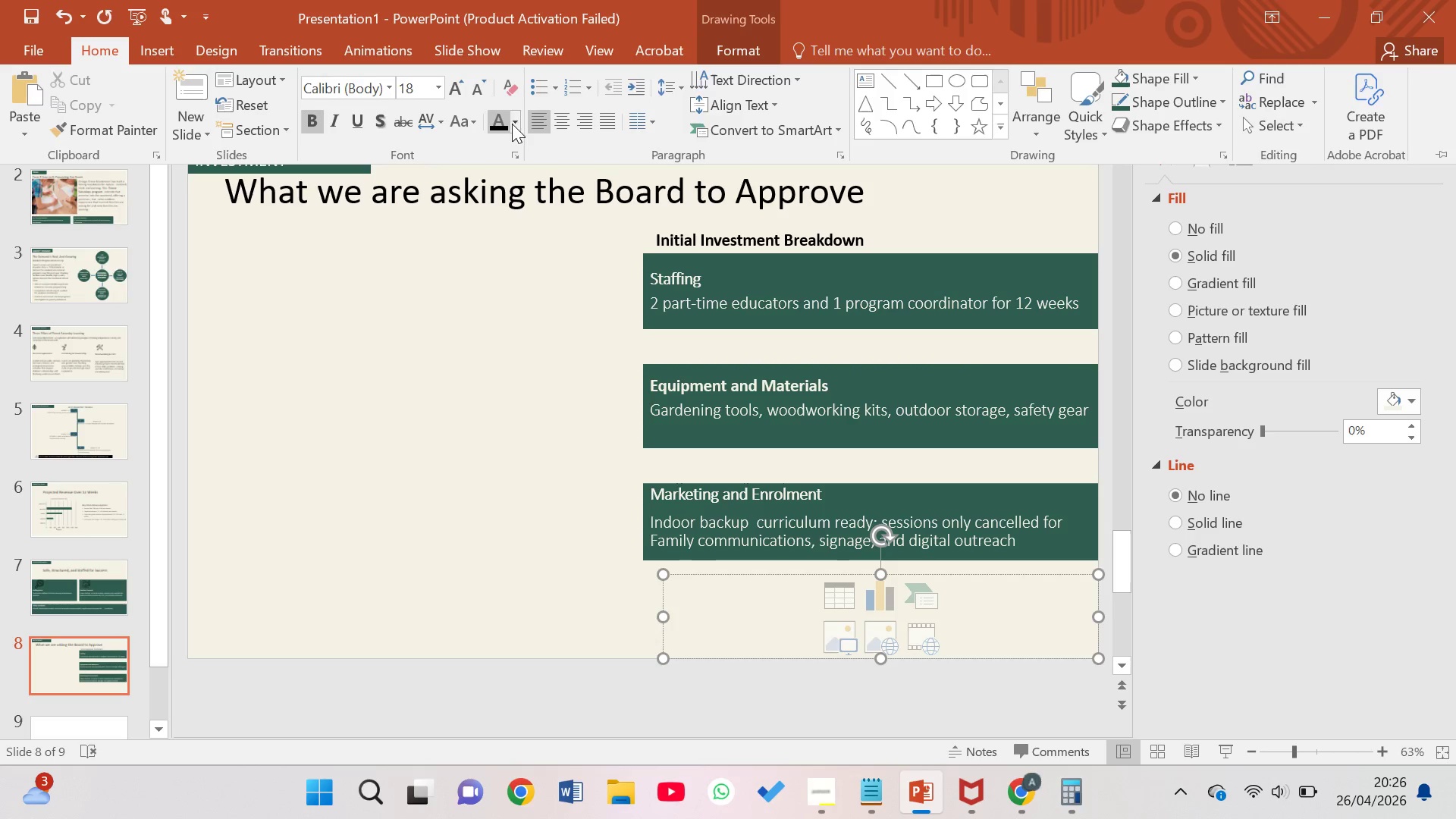 
left_click([517, 124])
 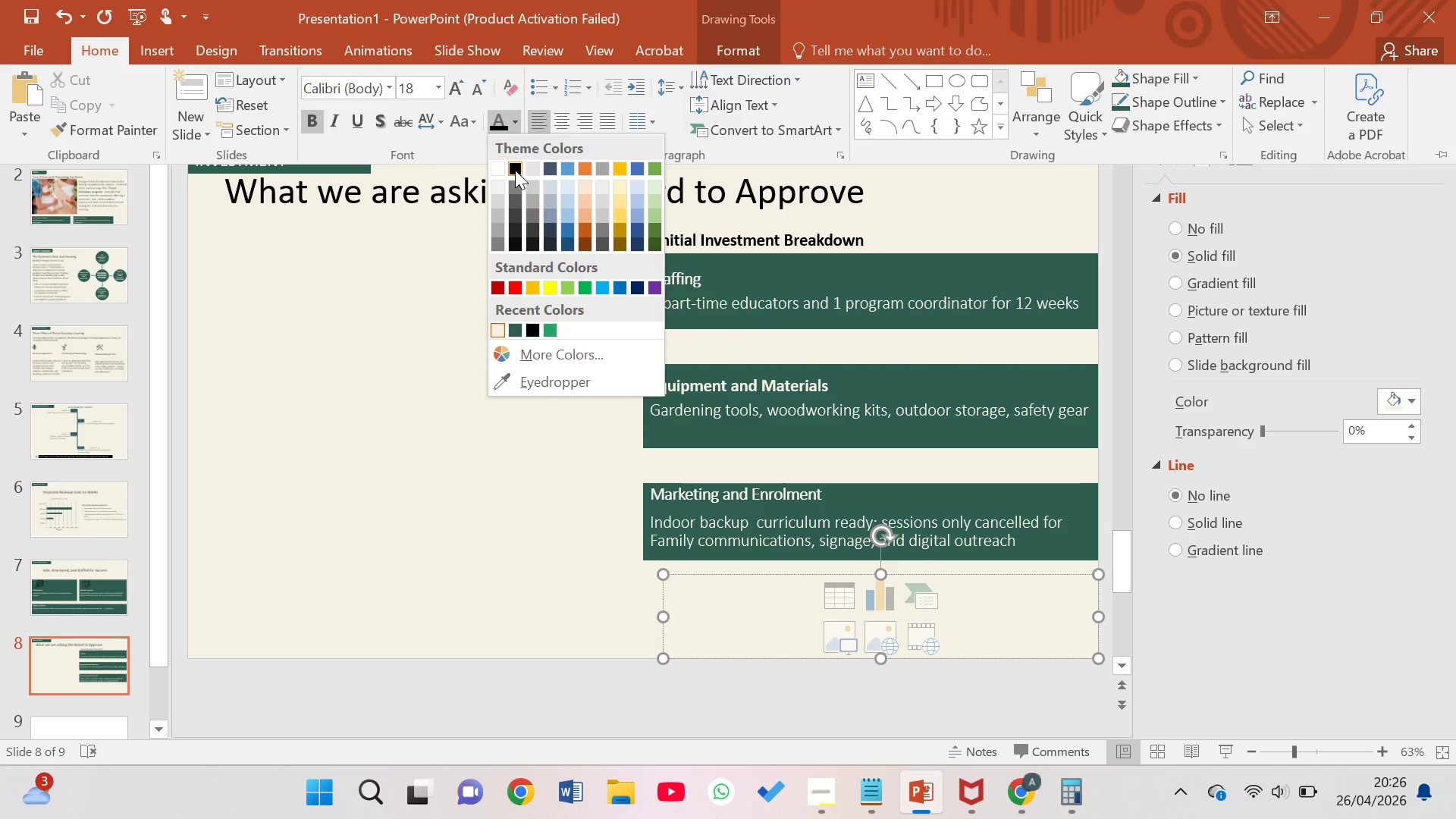 
left_click([515, 166])
 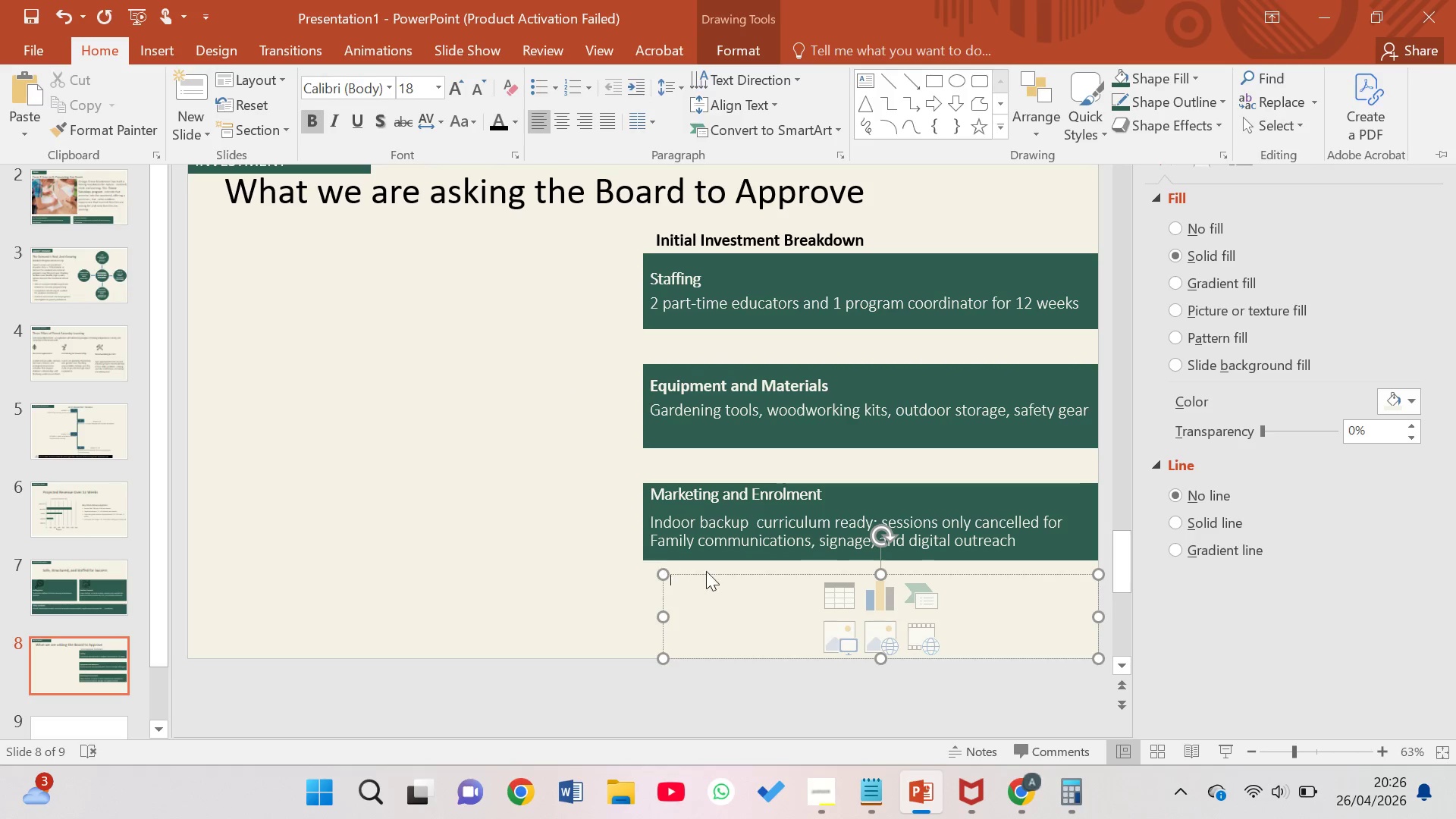 
left_click([758, 593])
 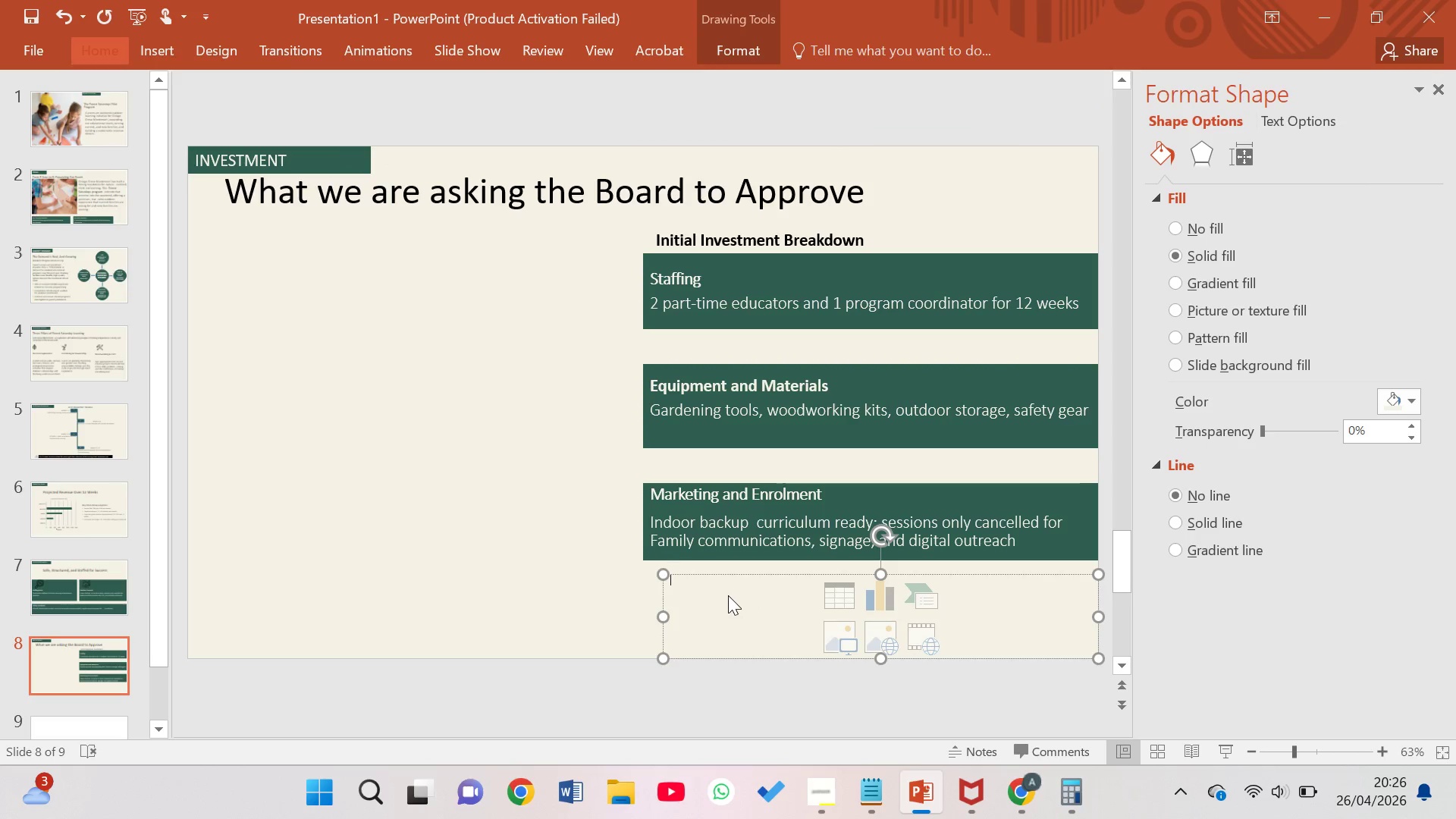 
left_click([727, 595])
 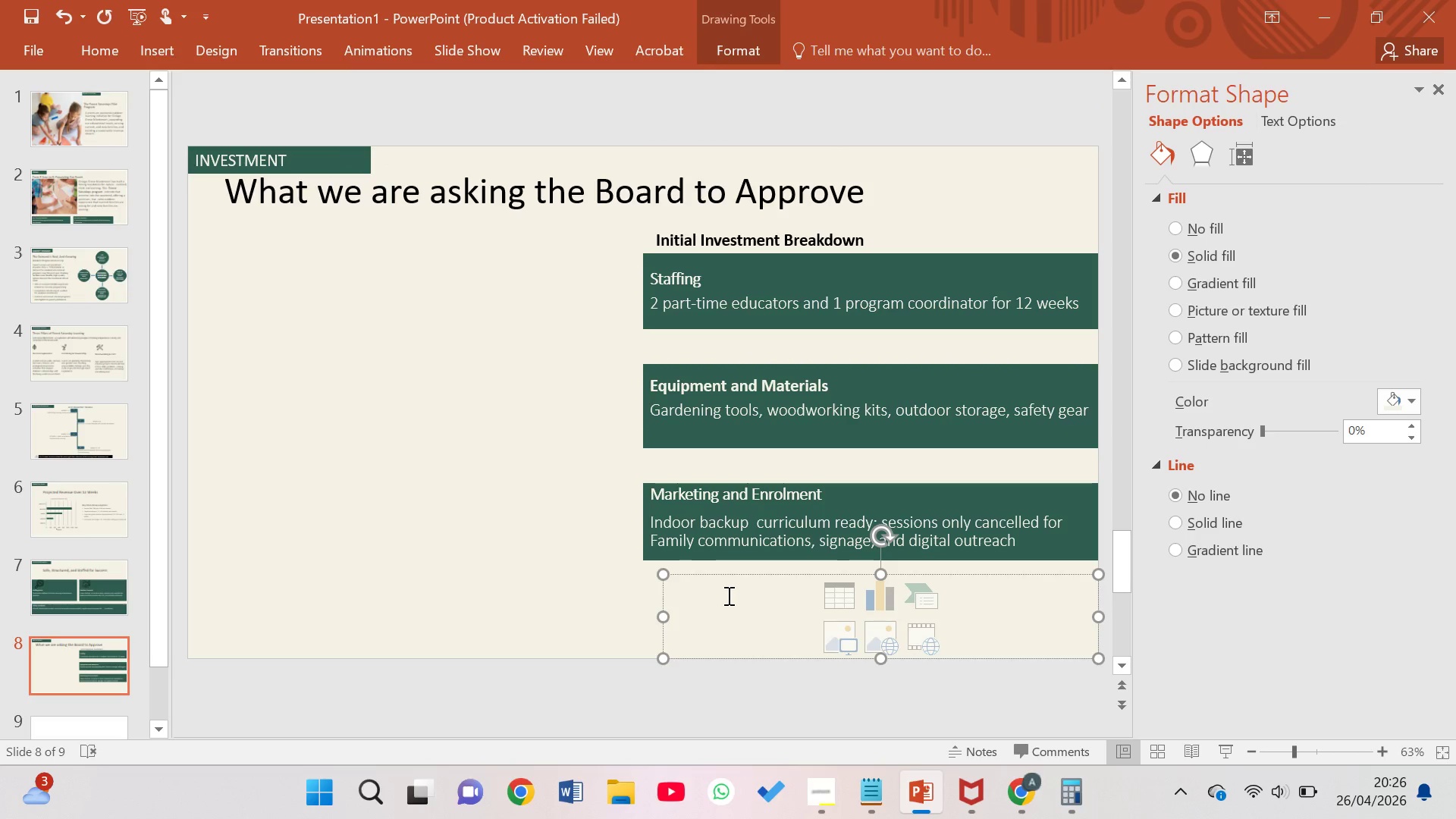 
type(gg)
key(Backspace)
key(Backspace)
 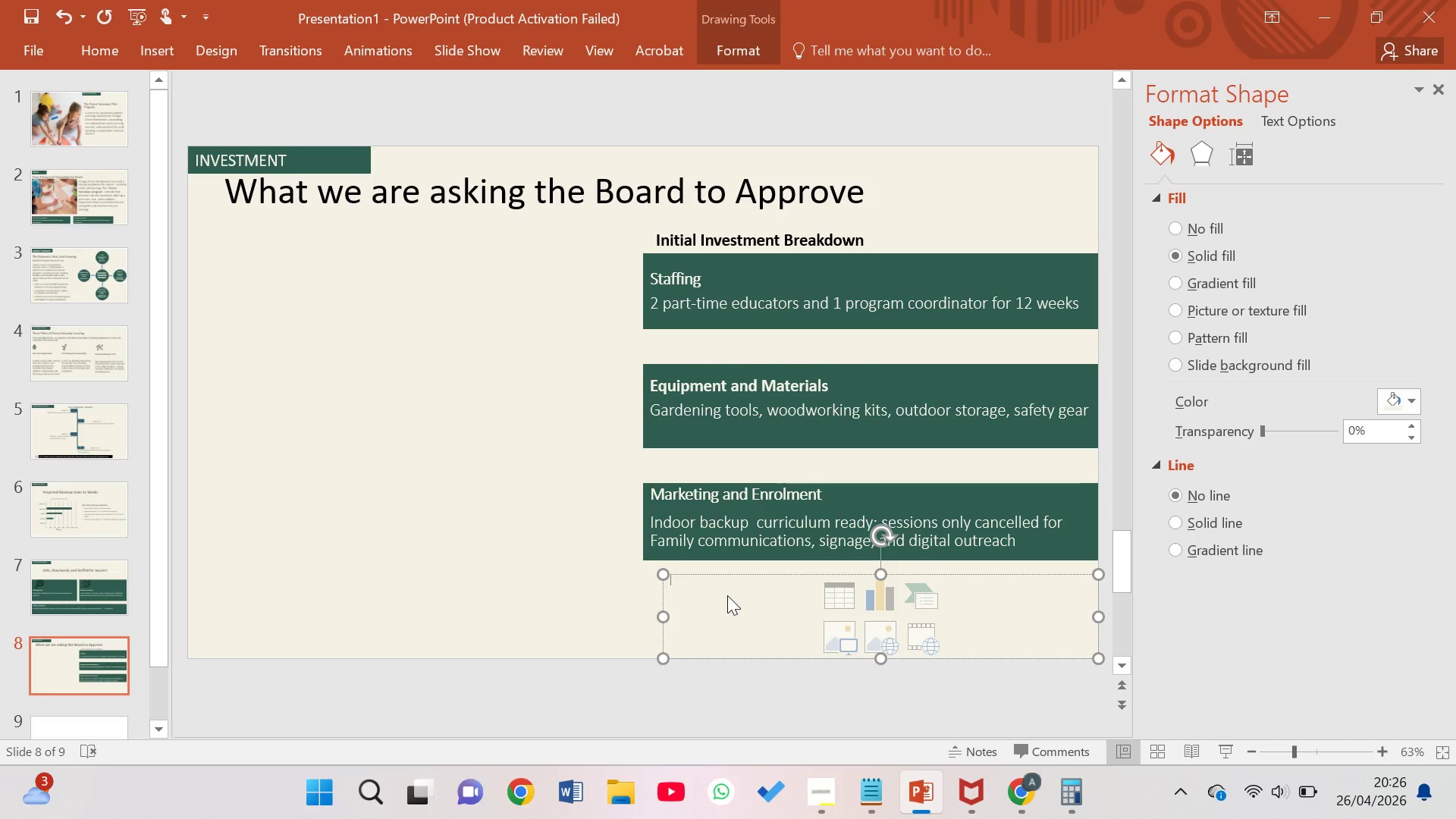 
type(Toal)
key(Backspace)
key(Backspace)
type(tal estimated startup cost:)
 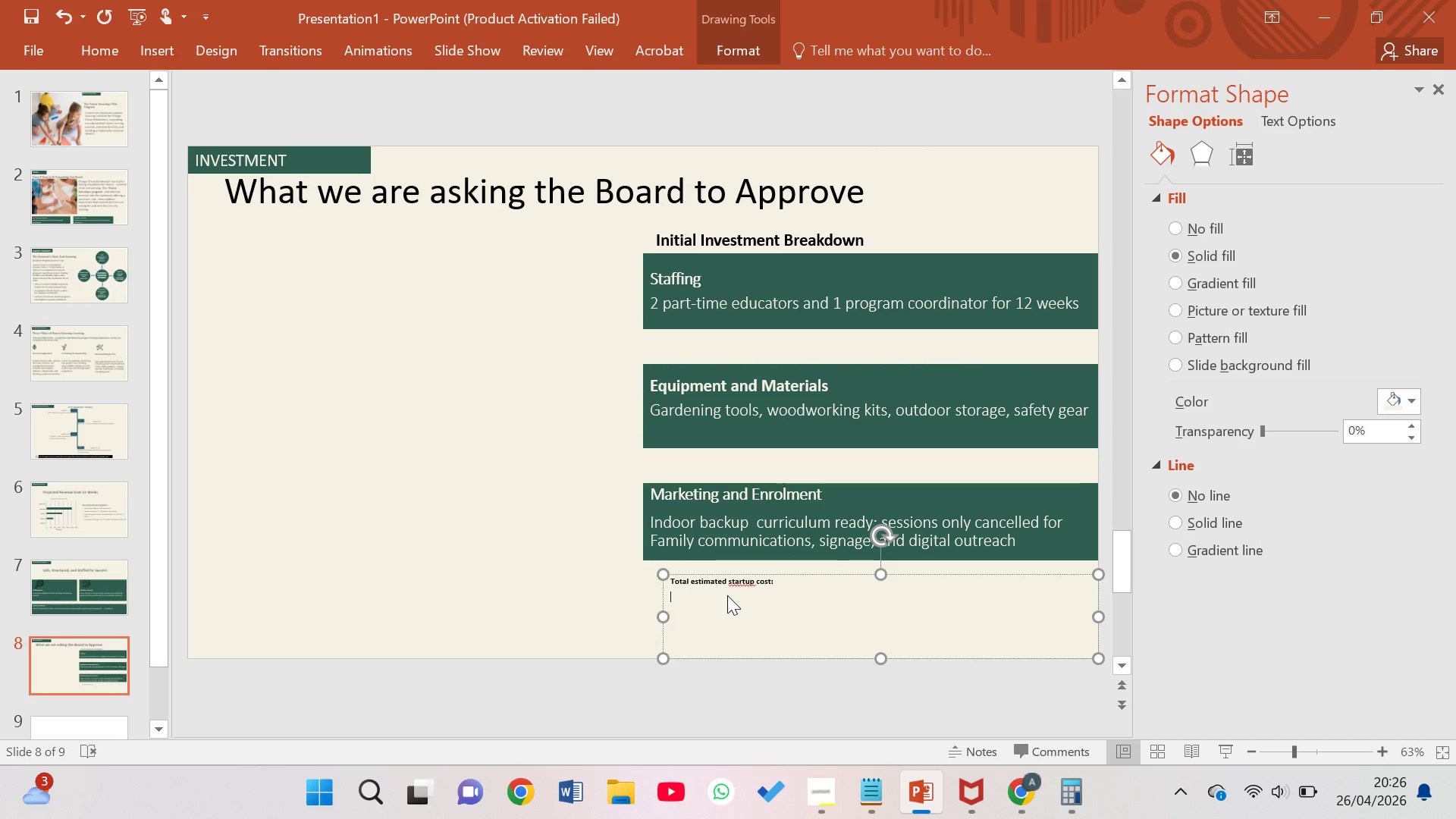 
 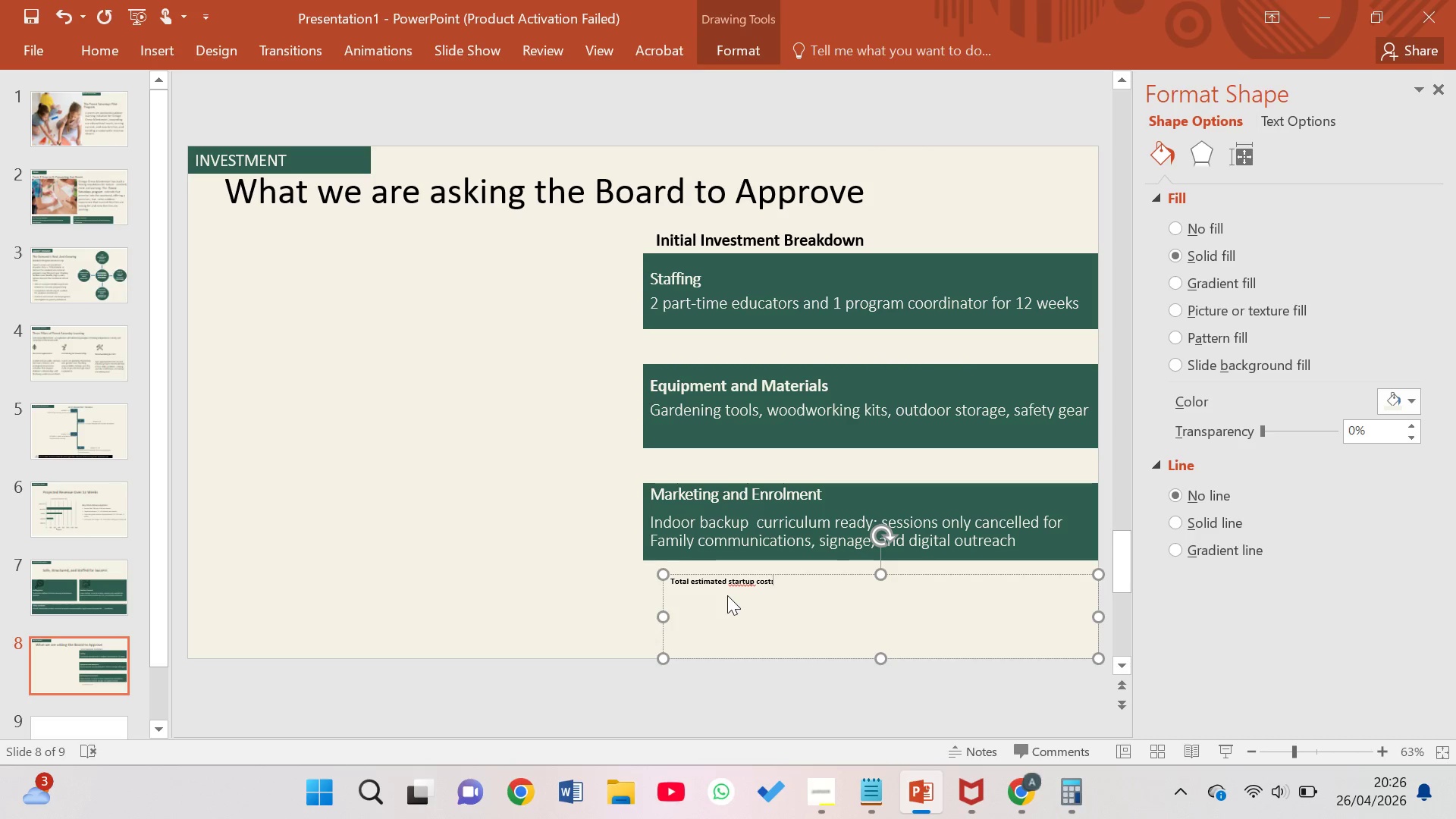 
key(Enter)
 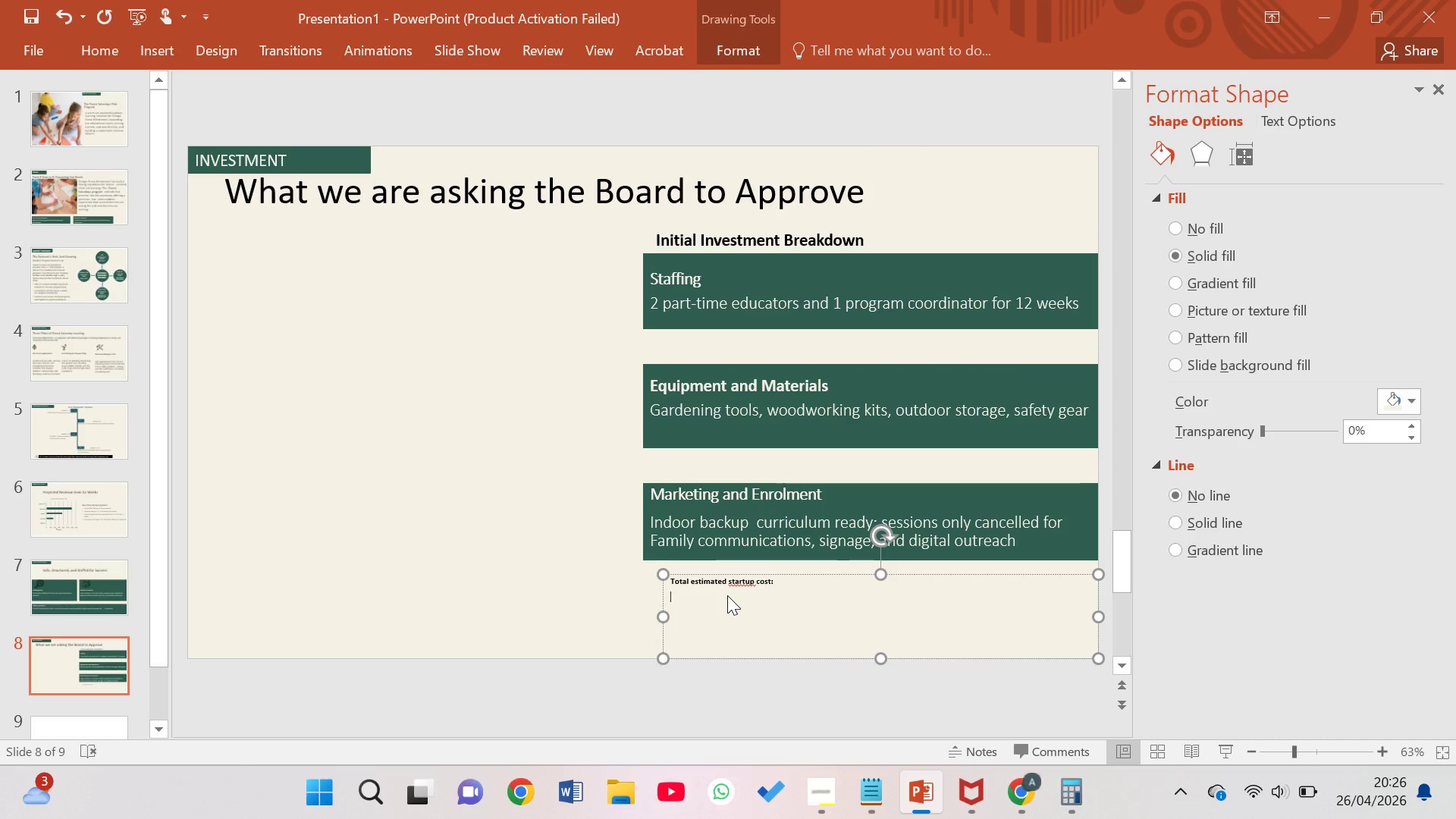 
type($8,500 - projev)
key(Backspace)
type(cted to be recoverd with the first 6weel)
key(Backspace)
type(ksof ful )
key(Backspace)
type(l nrolmen)
 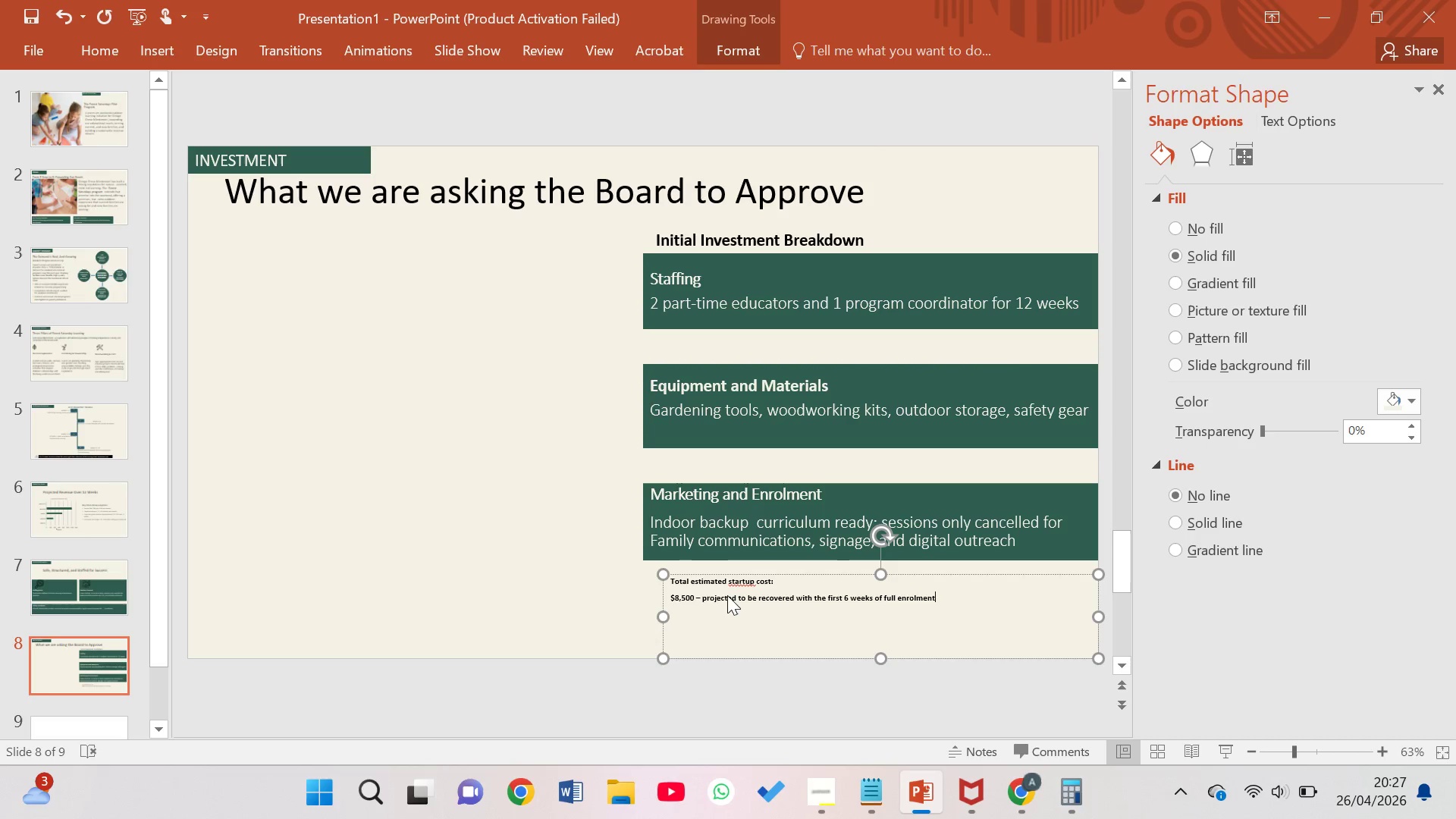 
hold_key(key=T, duration=0.36)
 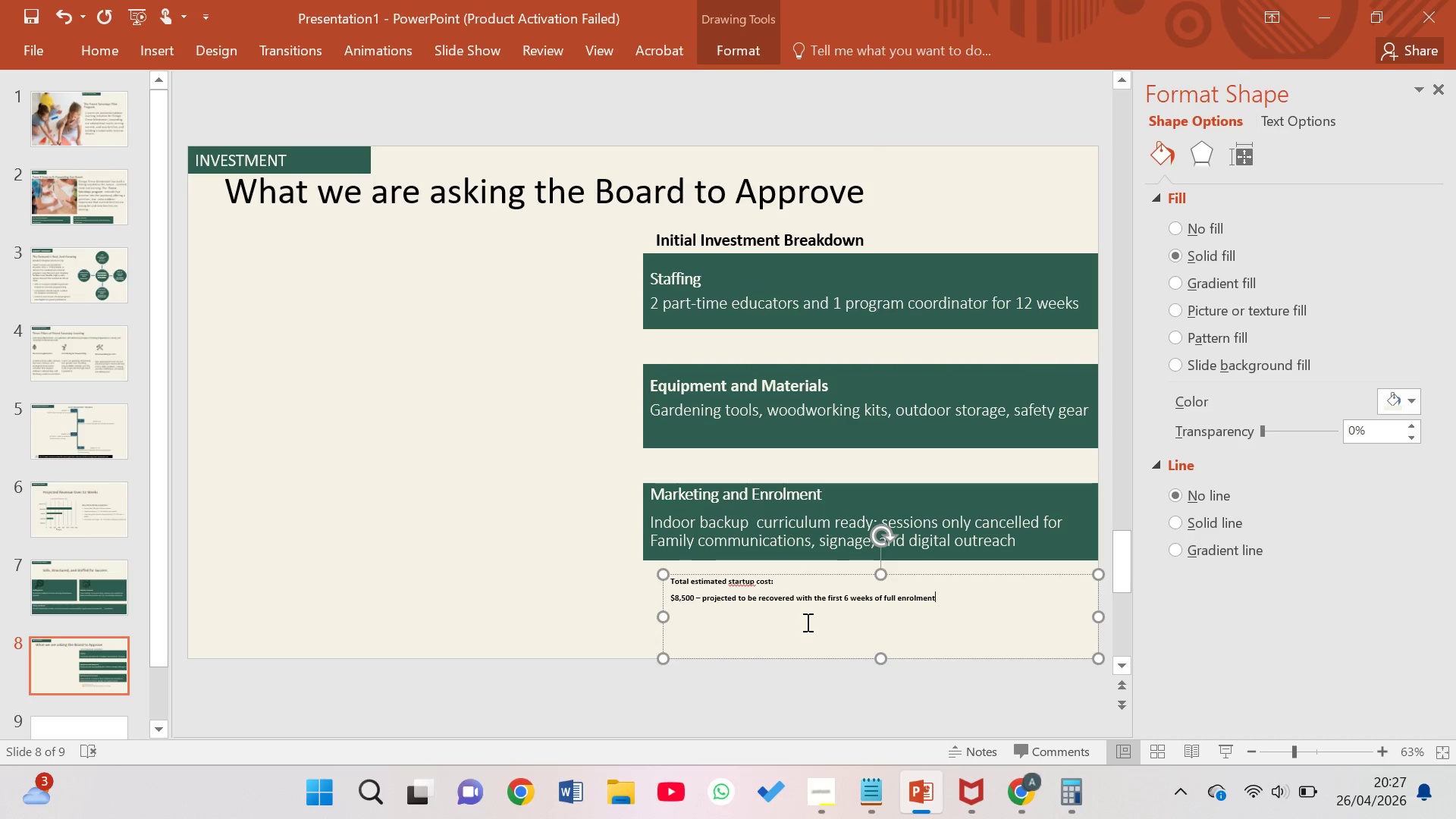 
left_click_drag(start_coordinate=[939, 602], to_coordinate=[669, 582])
 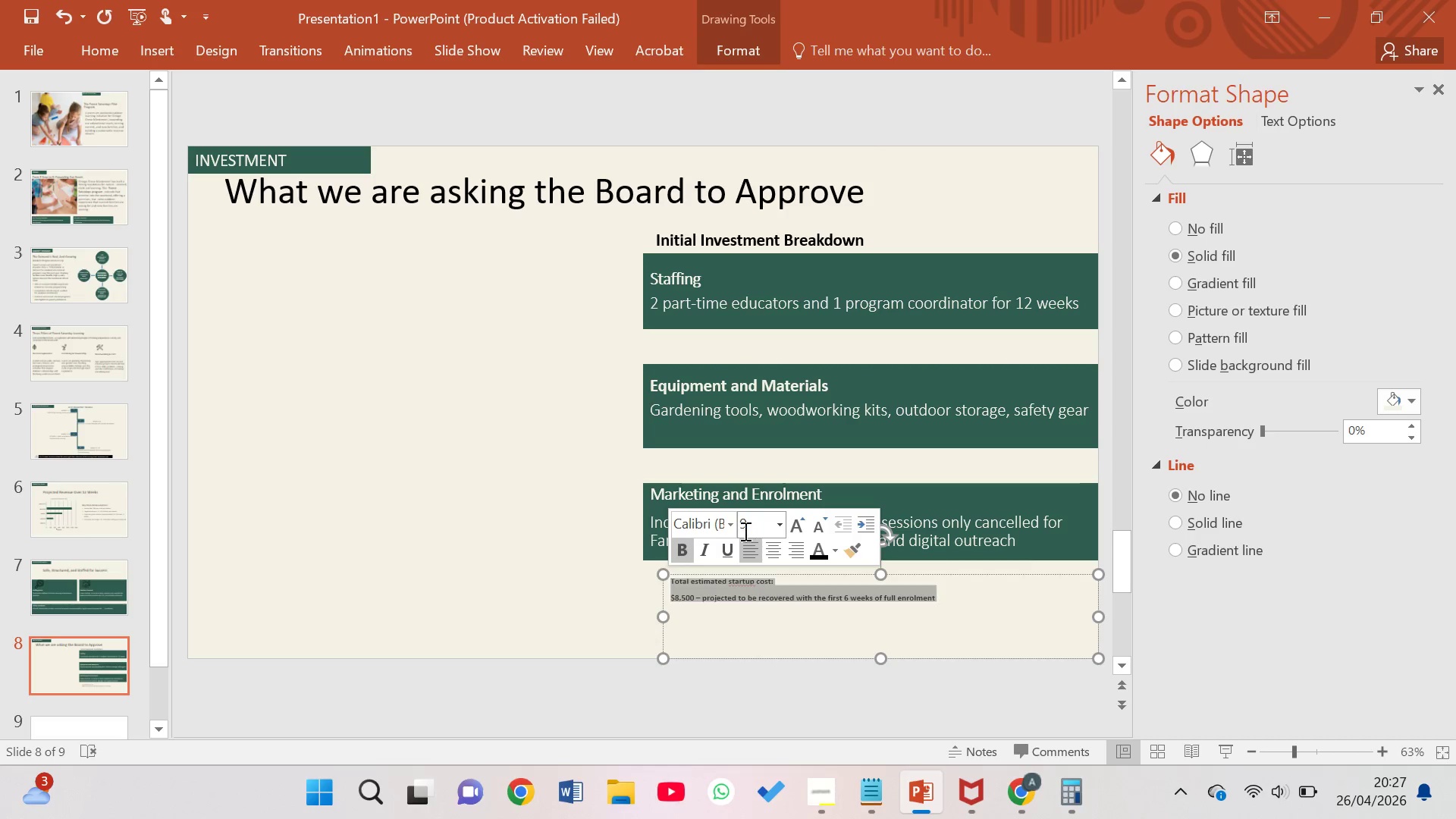 
left_click([733, 532])
 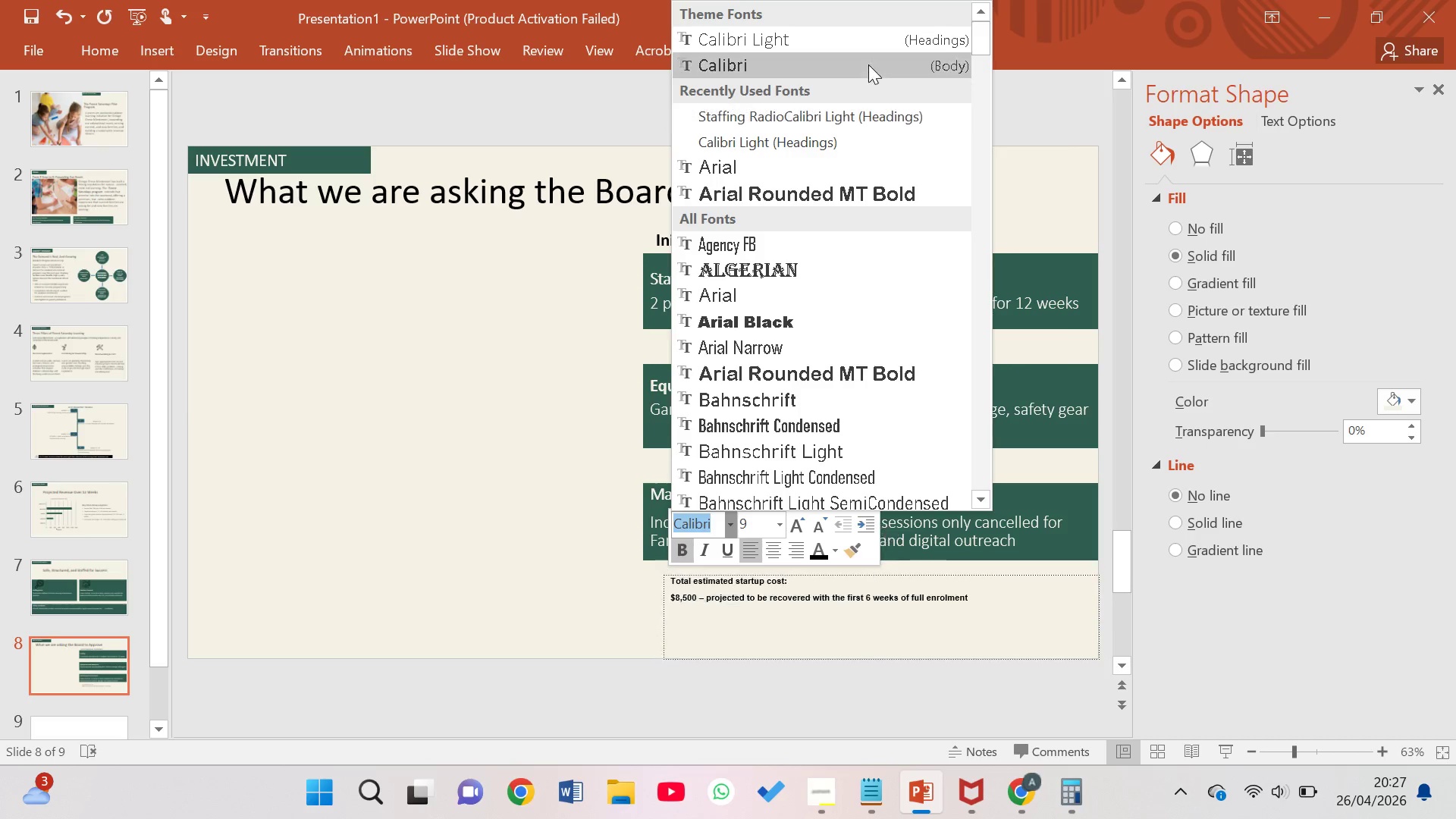 
left_click([870, 39])
 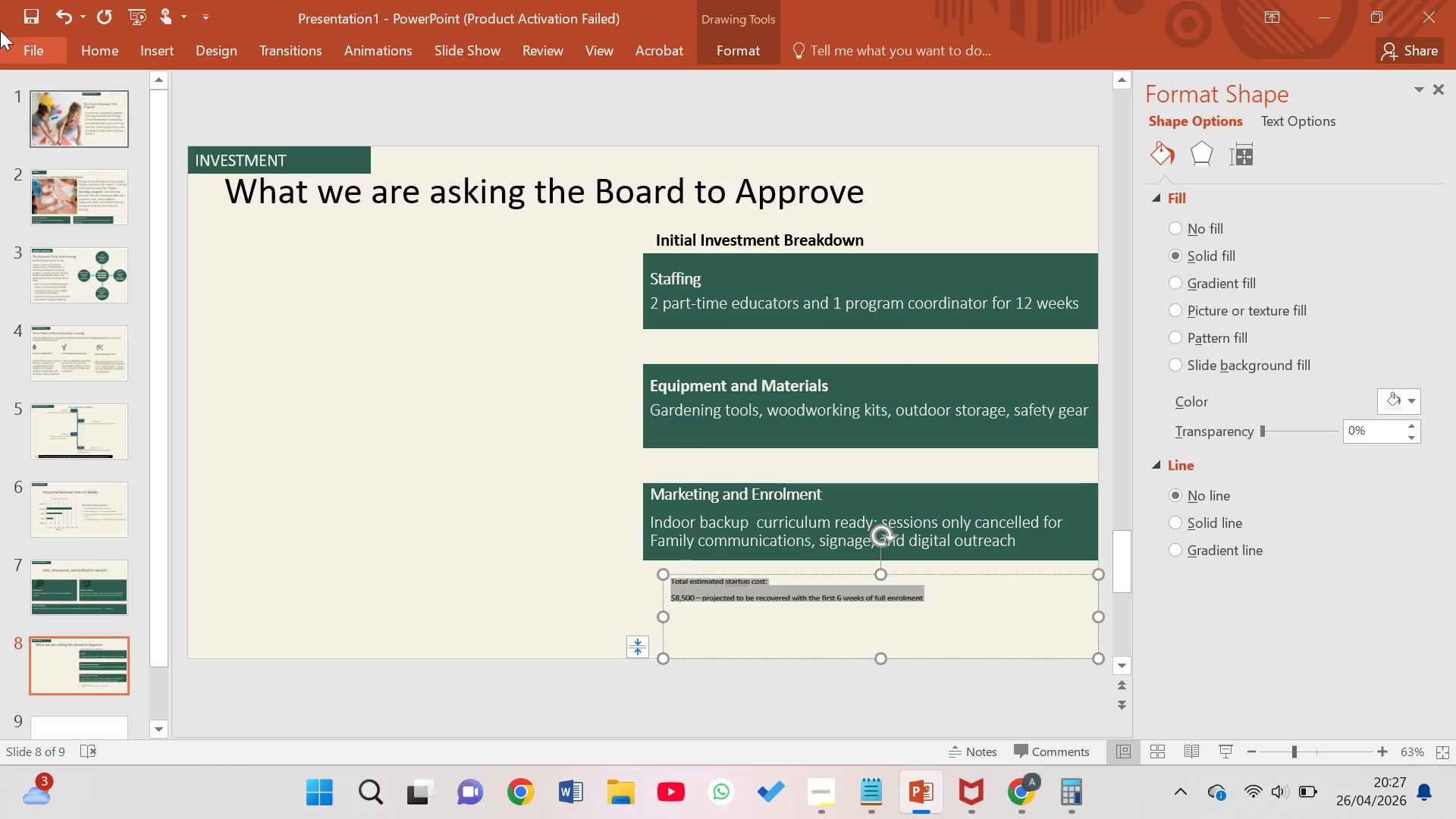 
left_click([112, 59])
 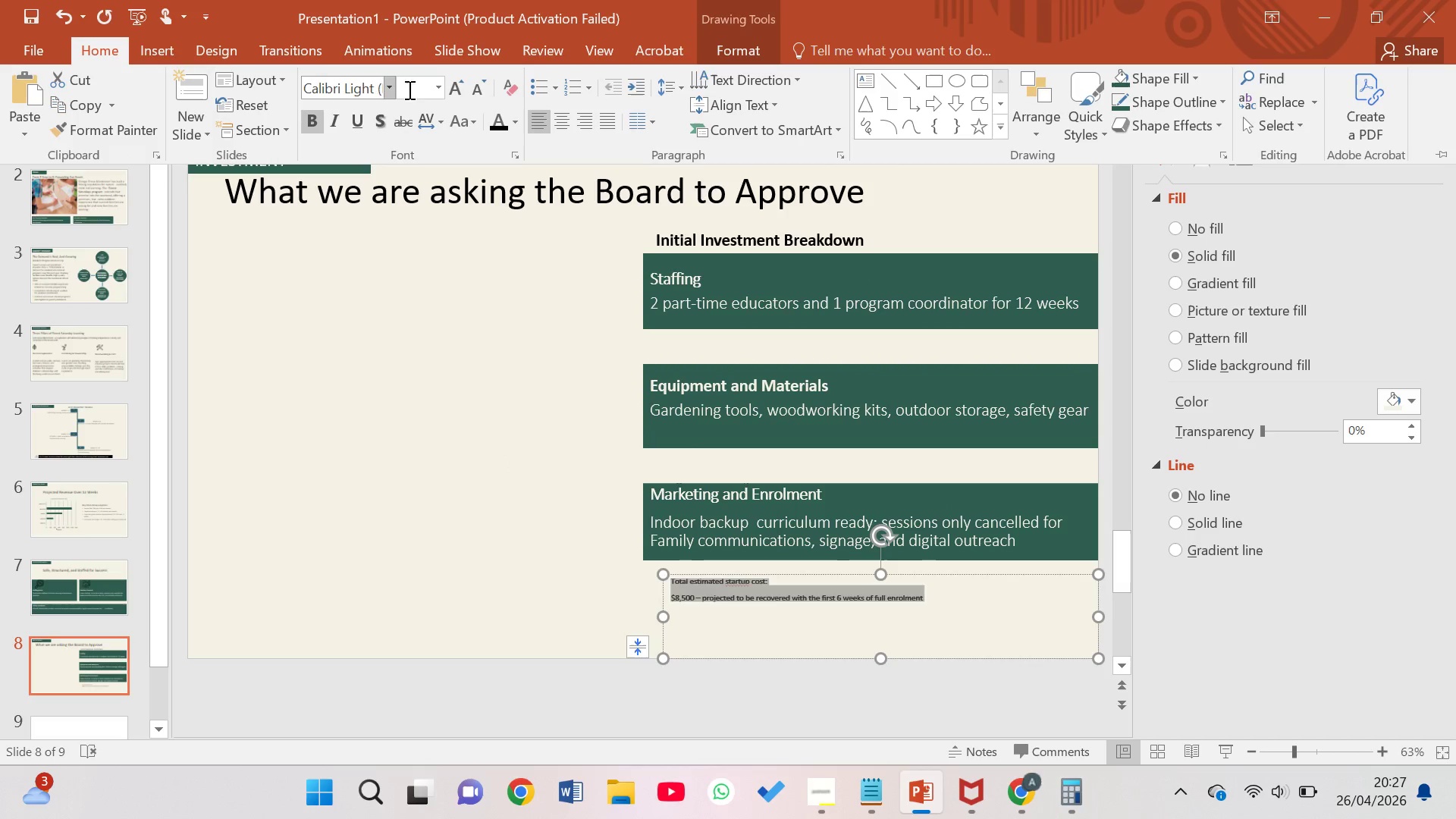 
left_click([413, 89])
 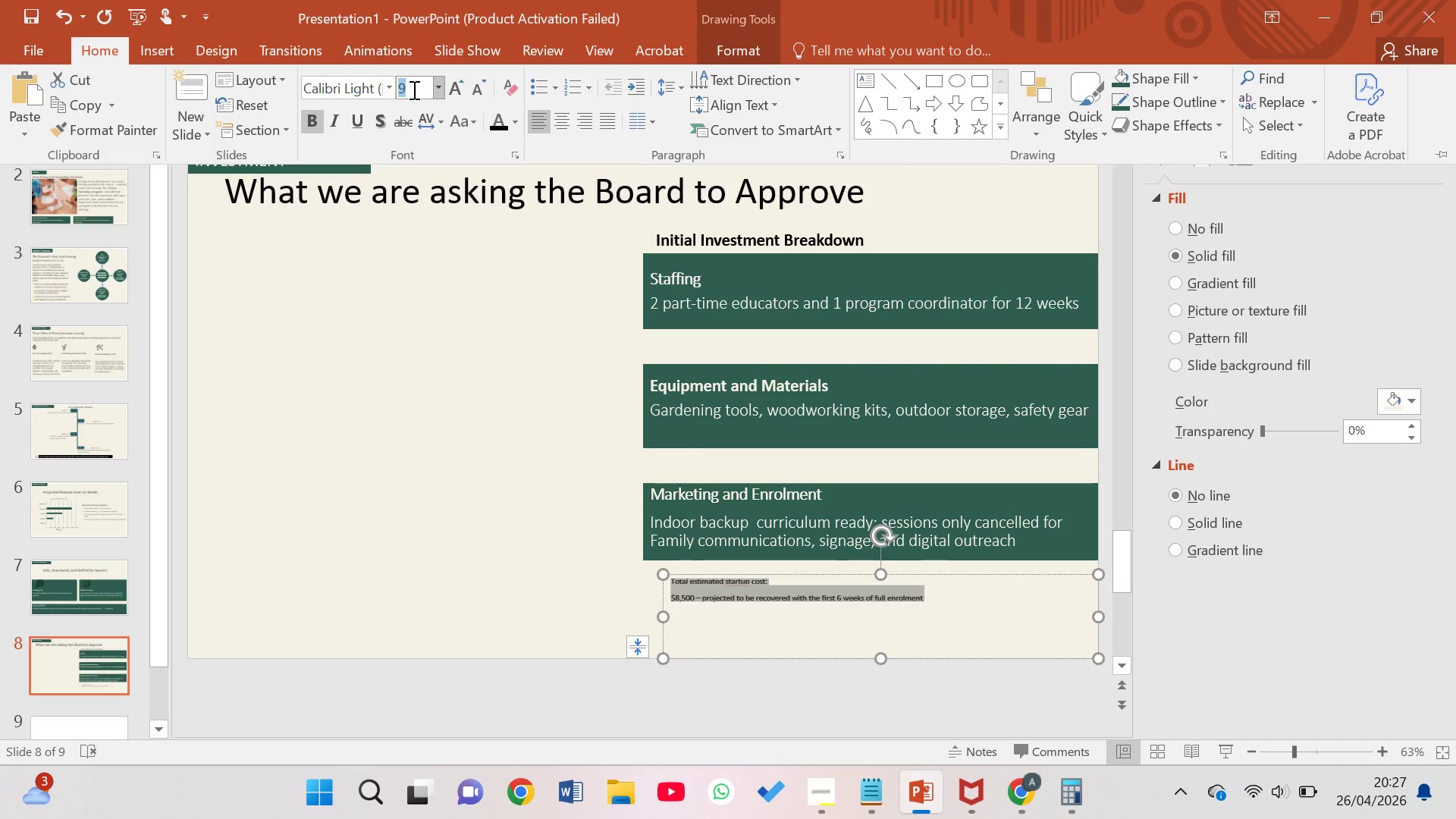 
type(18)
 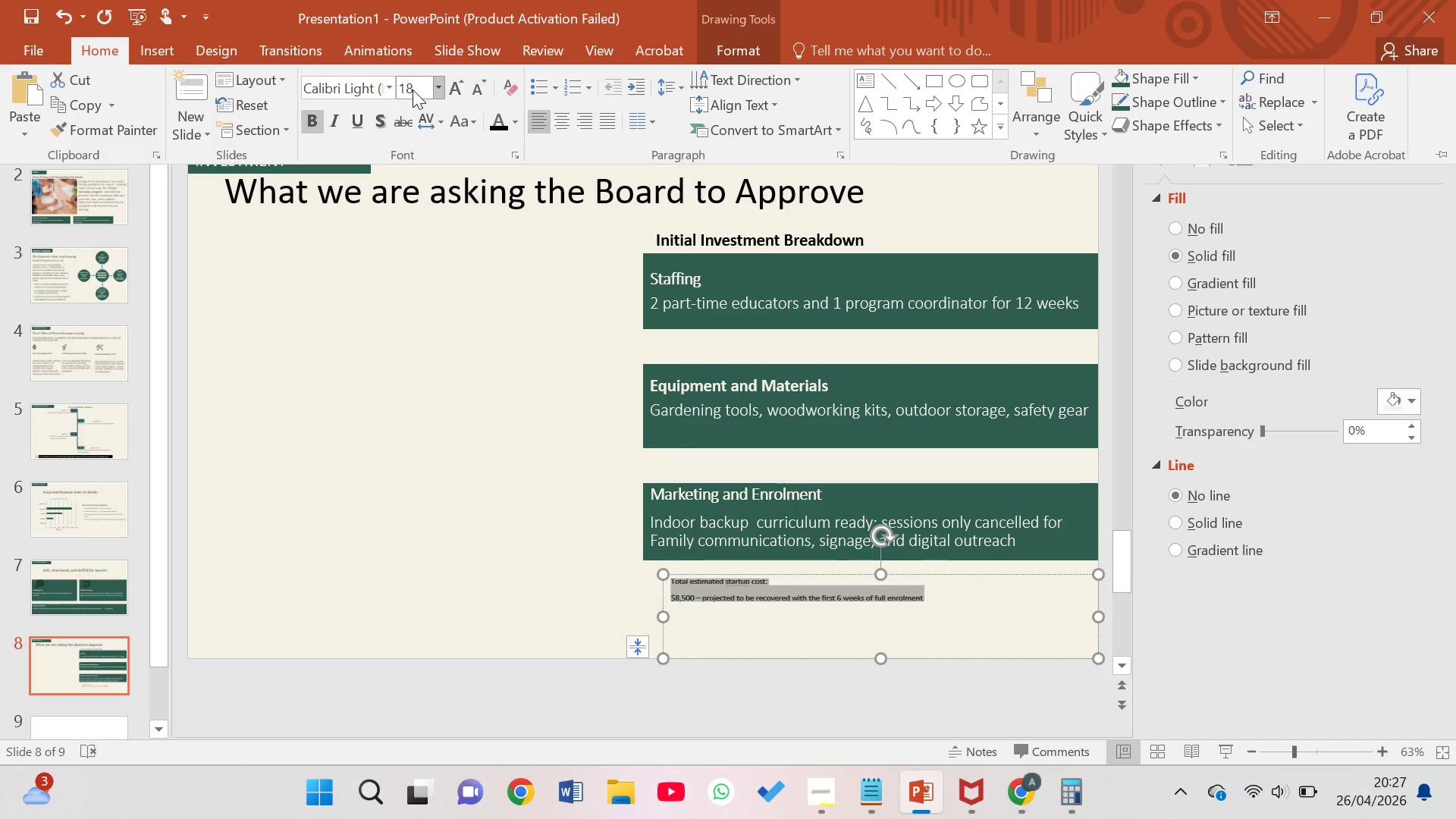 
hold_key(key=Enter, duration=0.31)
 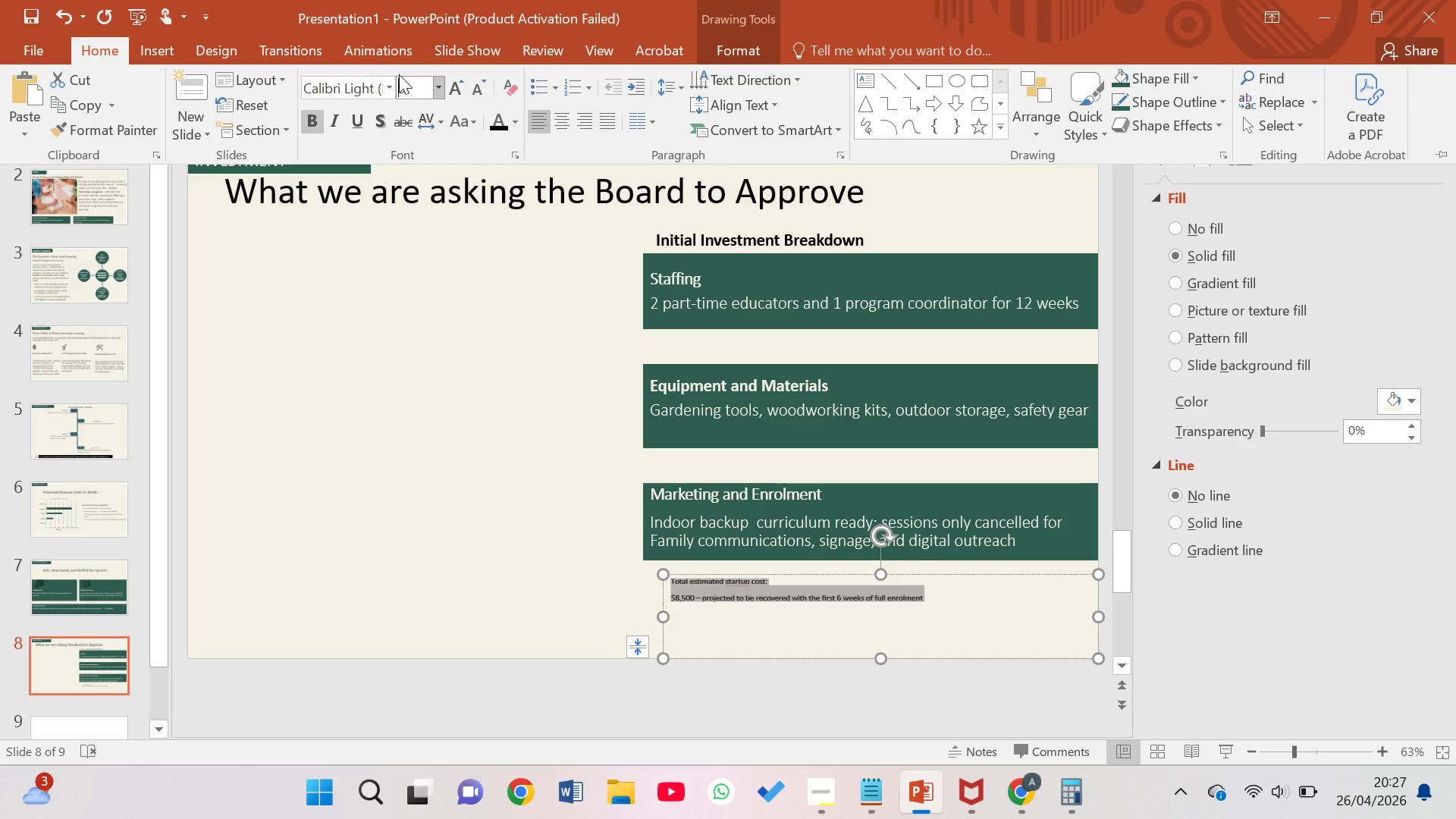 
left_click([409, 83])
 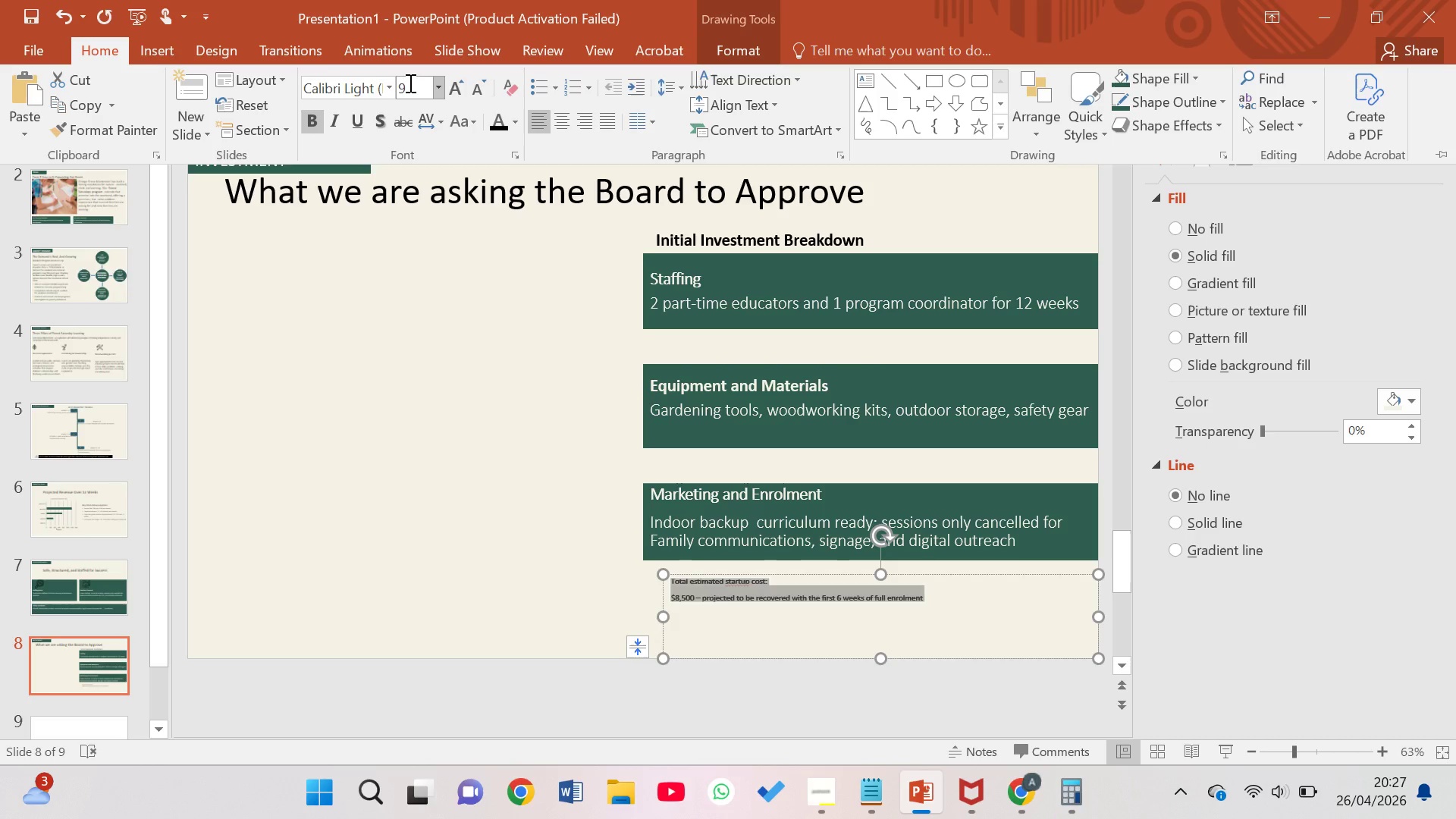 
key(Backspace)
type(18)
 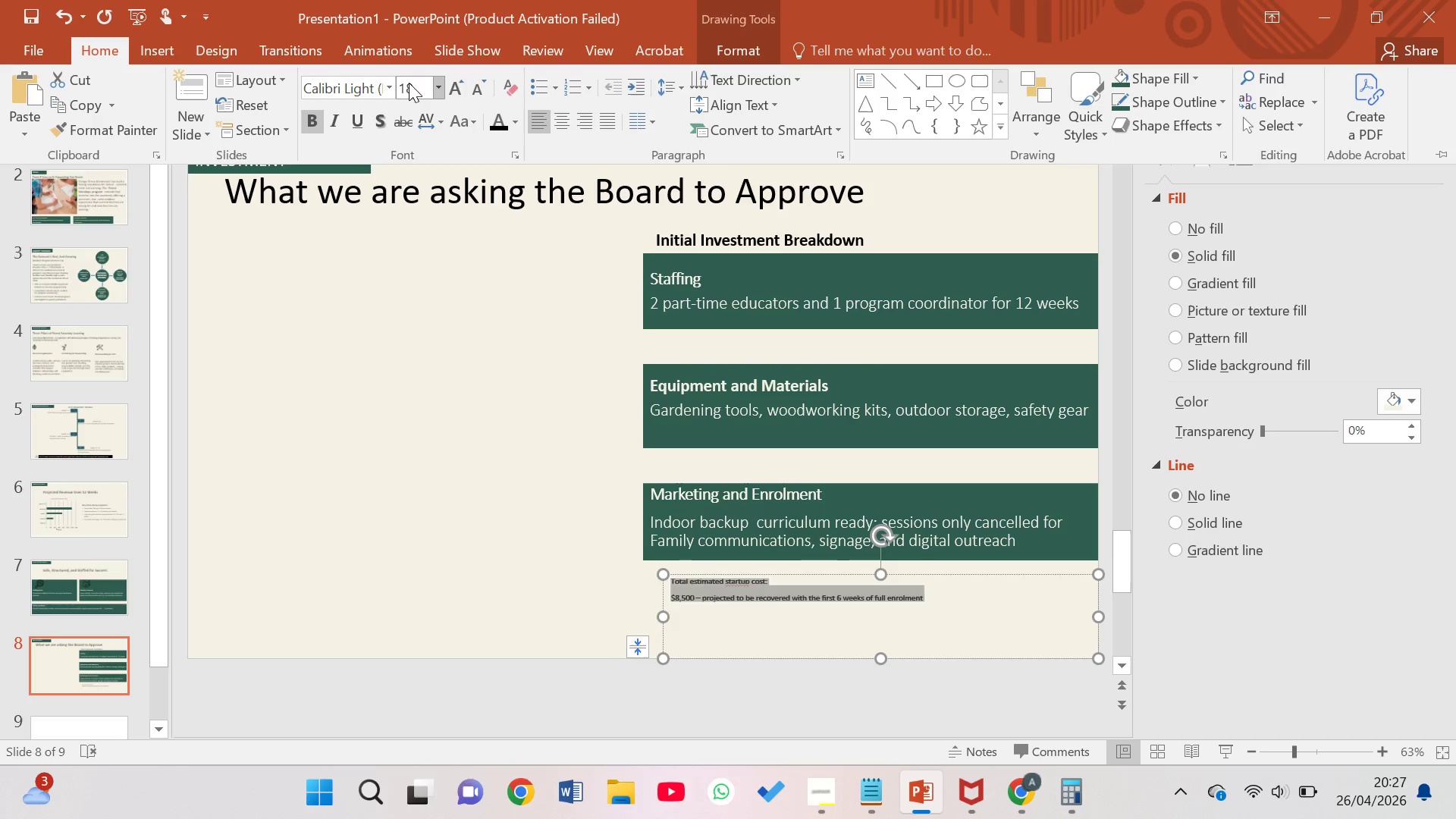 
key(Enter)
 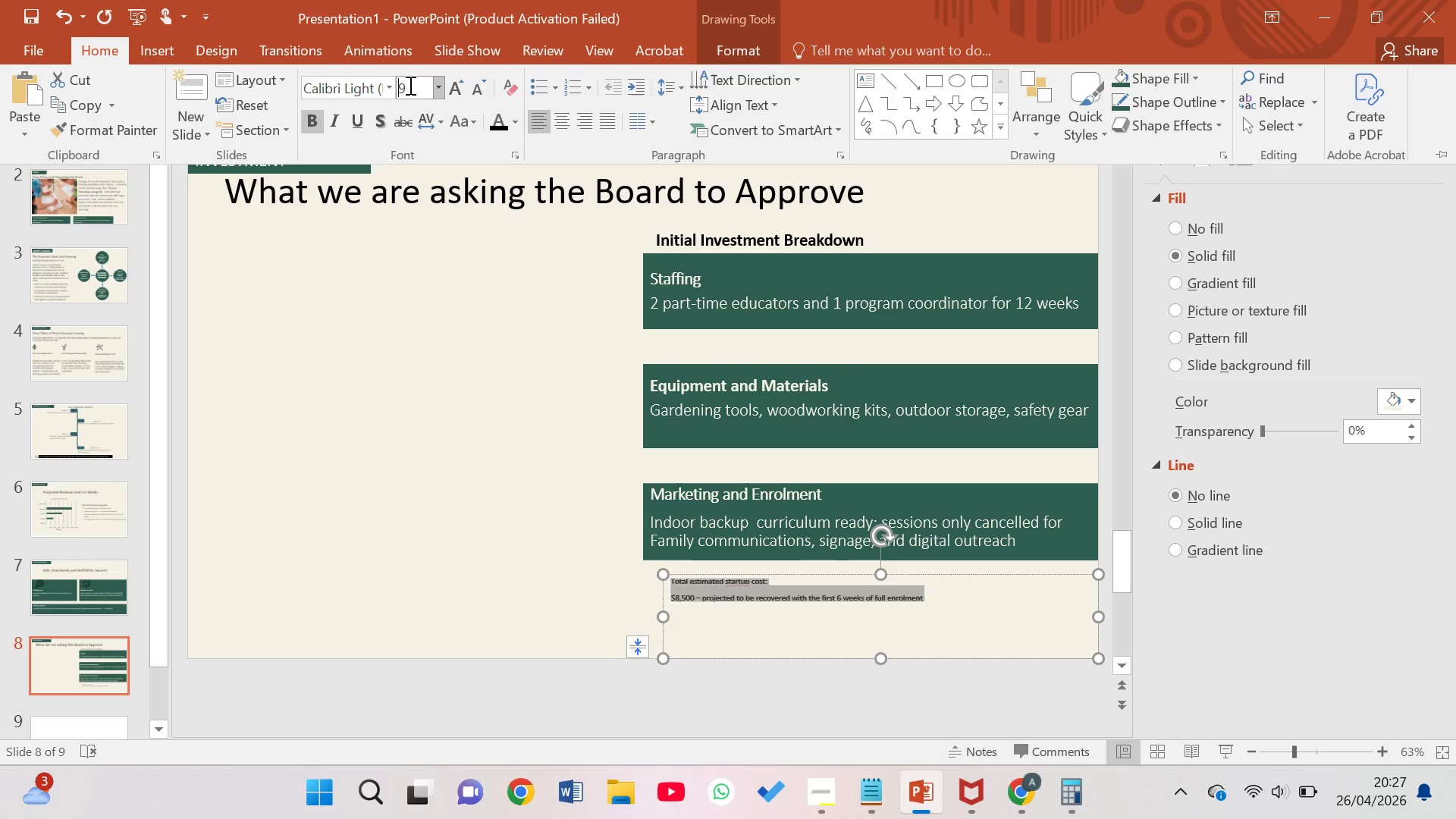 
left_click([442, 86])
 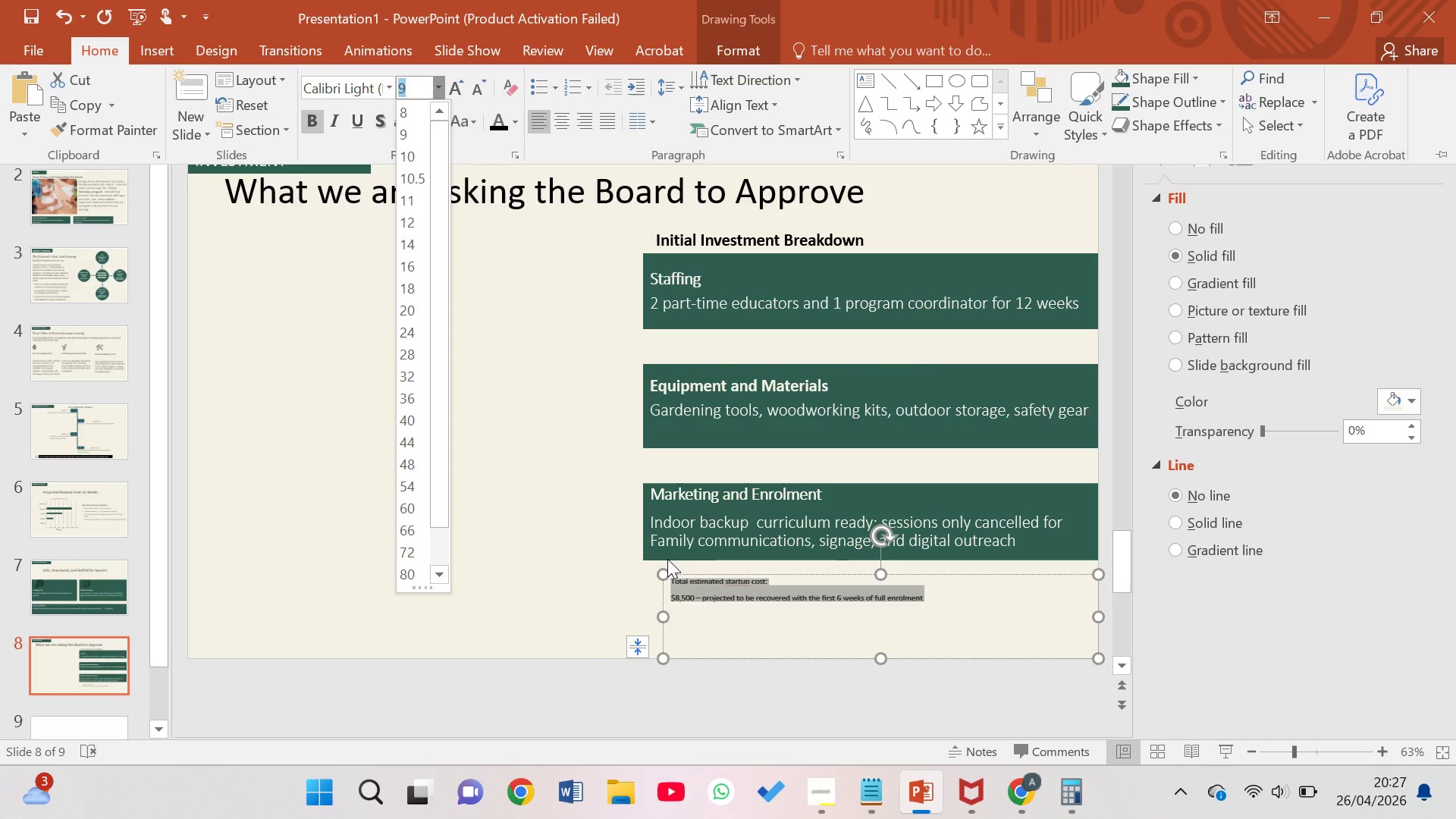 
double_click([708, 590])
 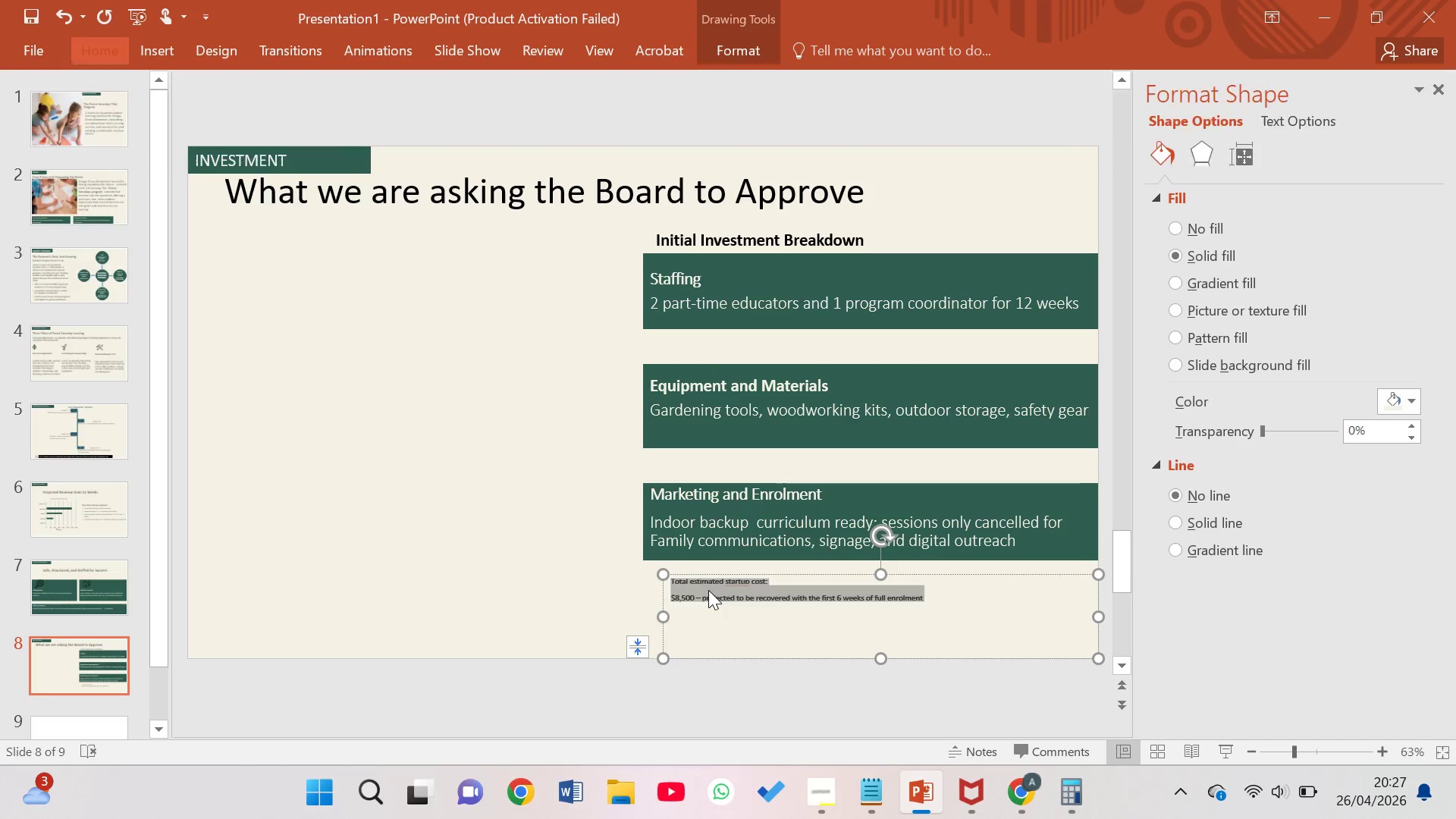 
triple_click([708, 590])
 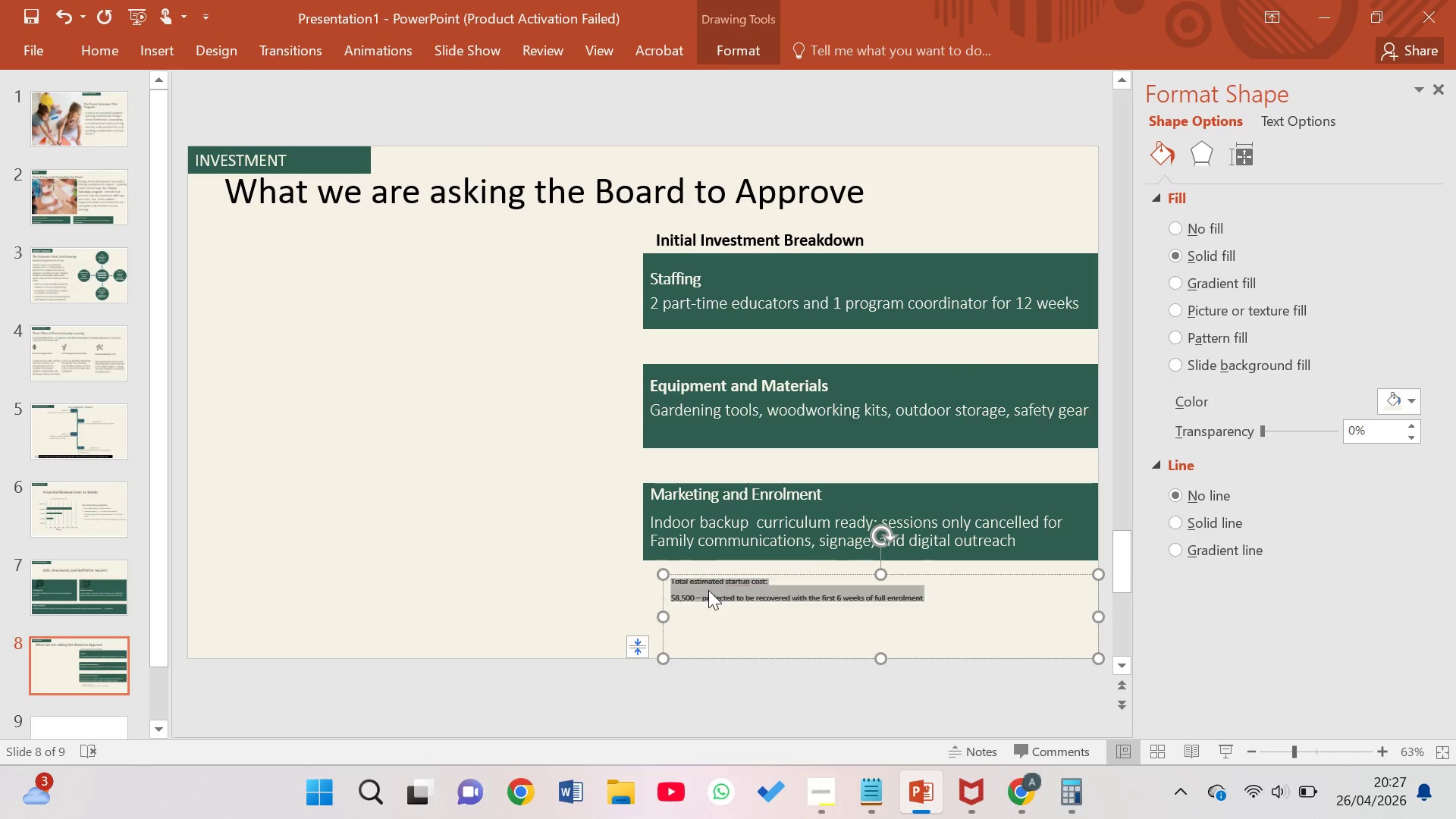 
triple_click([708, 590])
 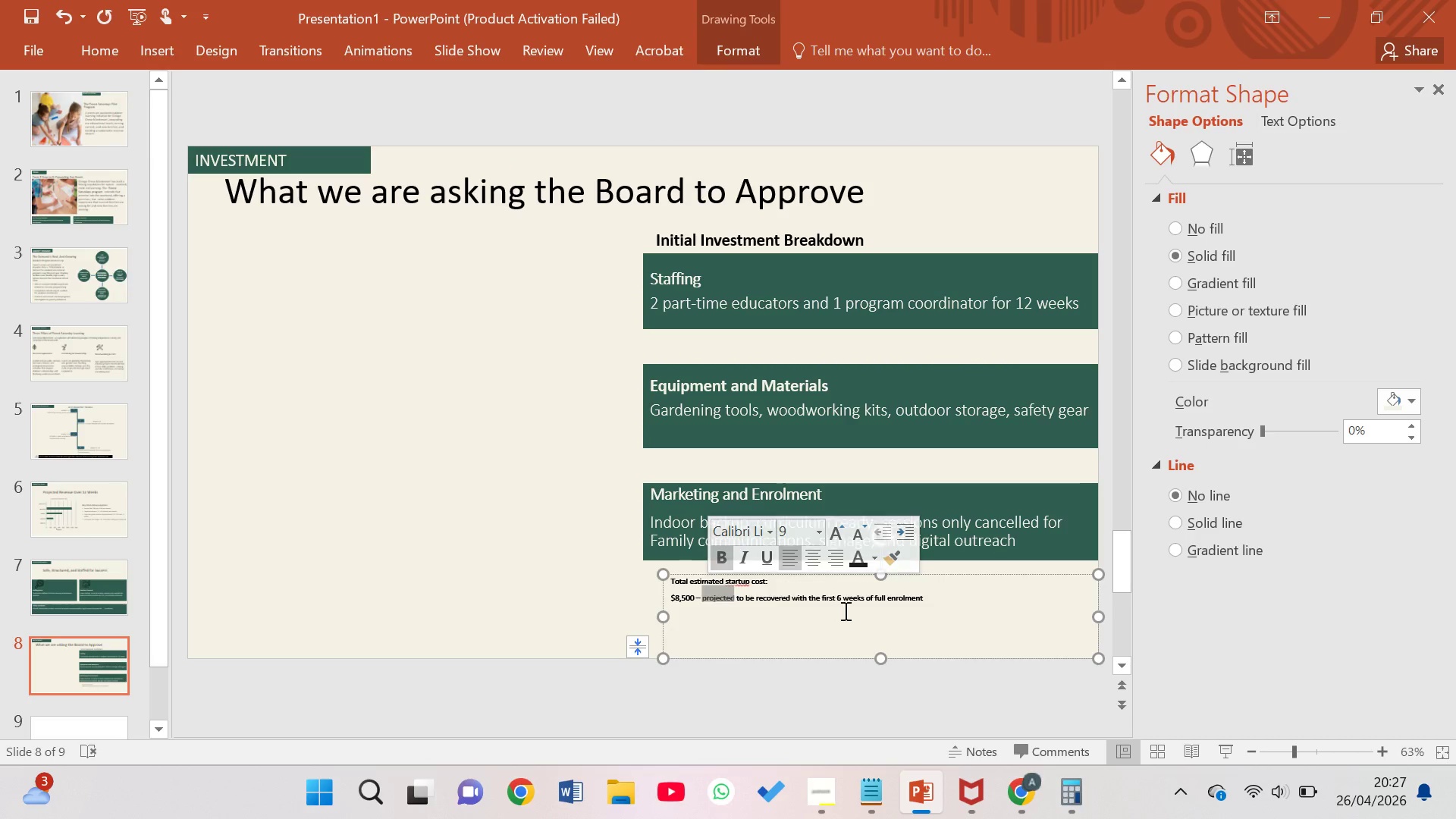 
left_click_drag(start_coordinate=[934, 601], to_coordinate=[667, 584])
 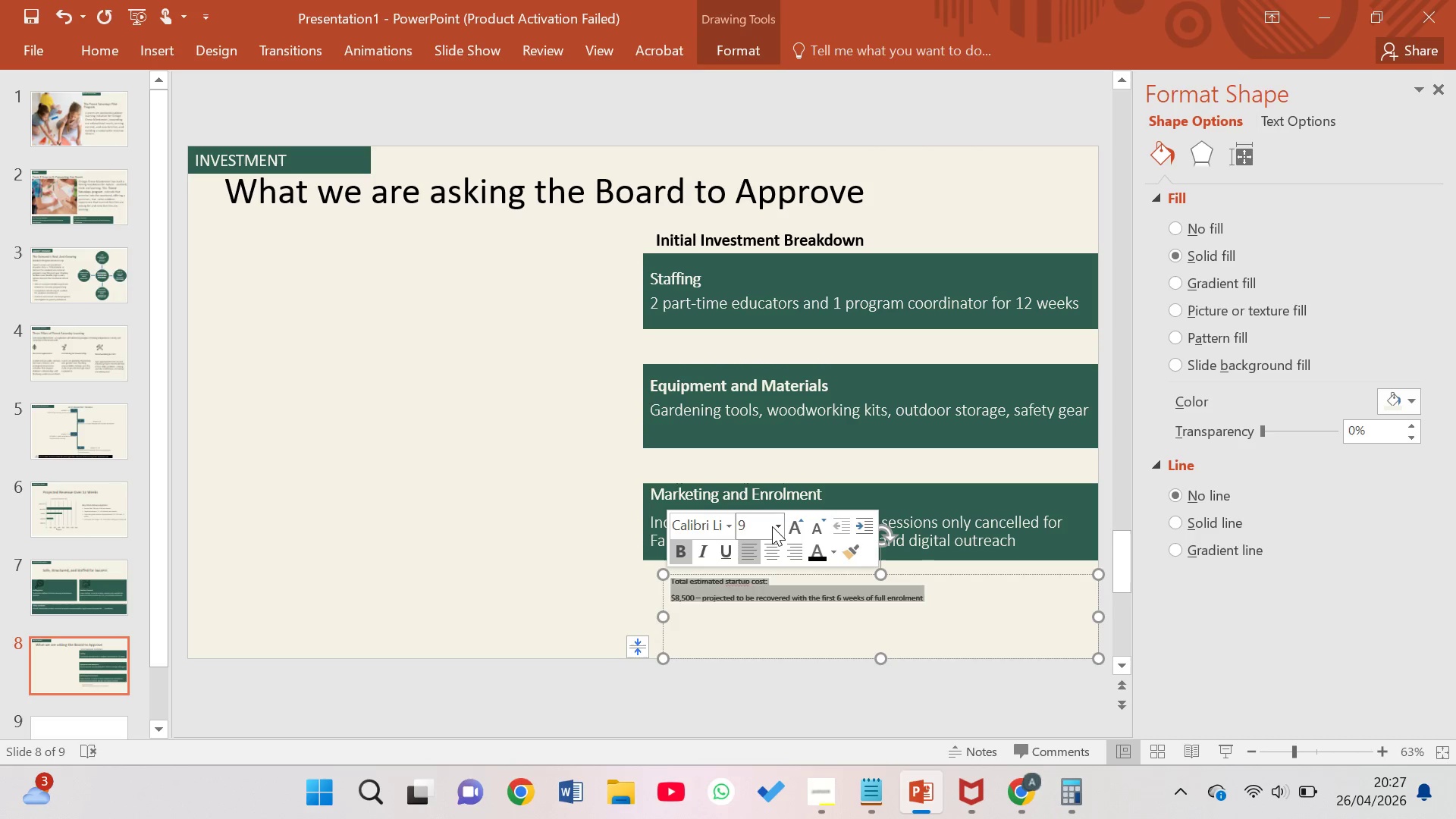 
left_click([752, 528])
 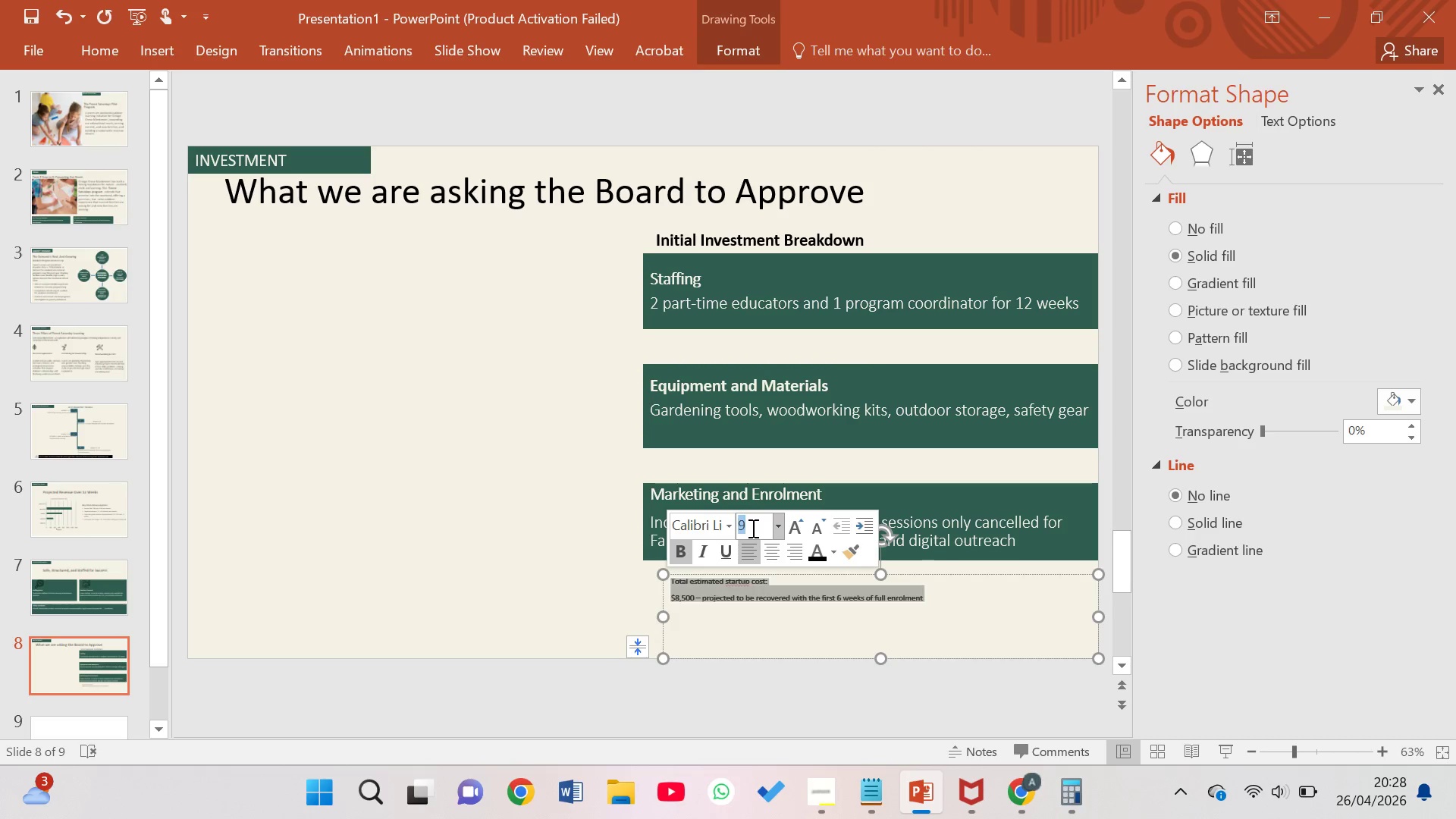 
type(18)
 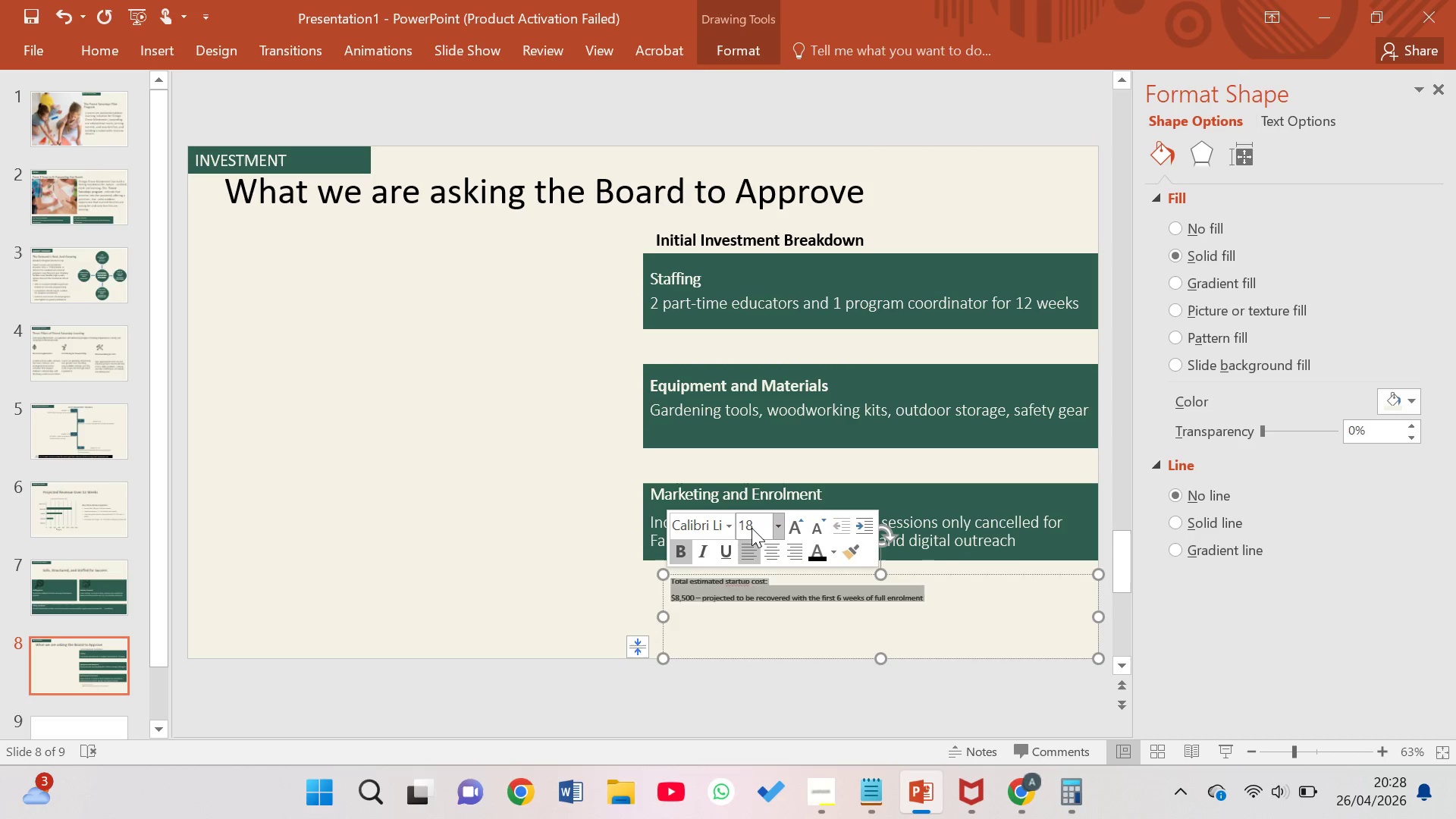 
key(Enter)
 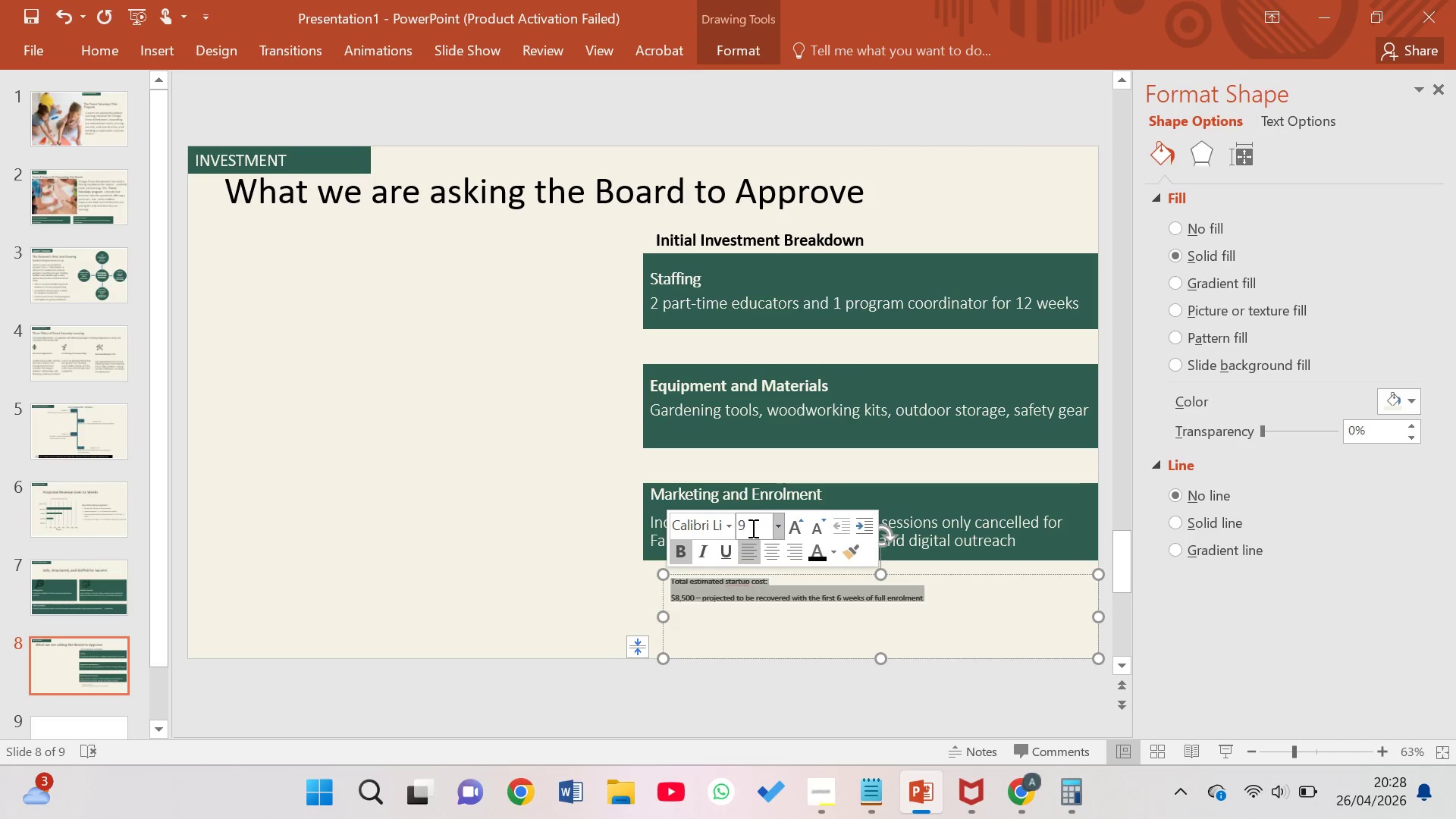 
key(Enter)
 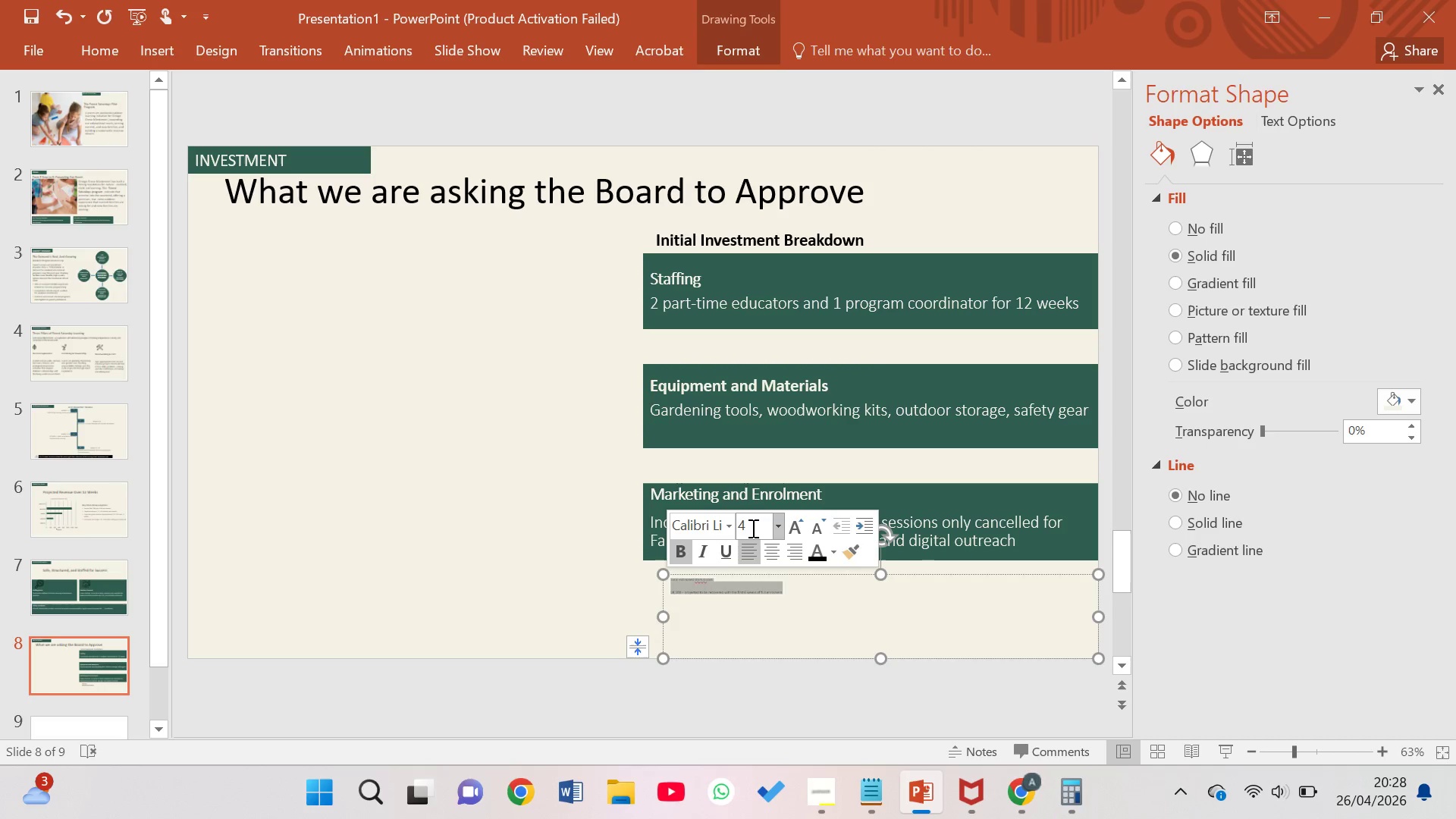 
key(Enter)
 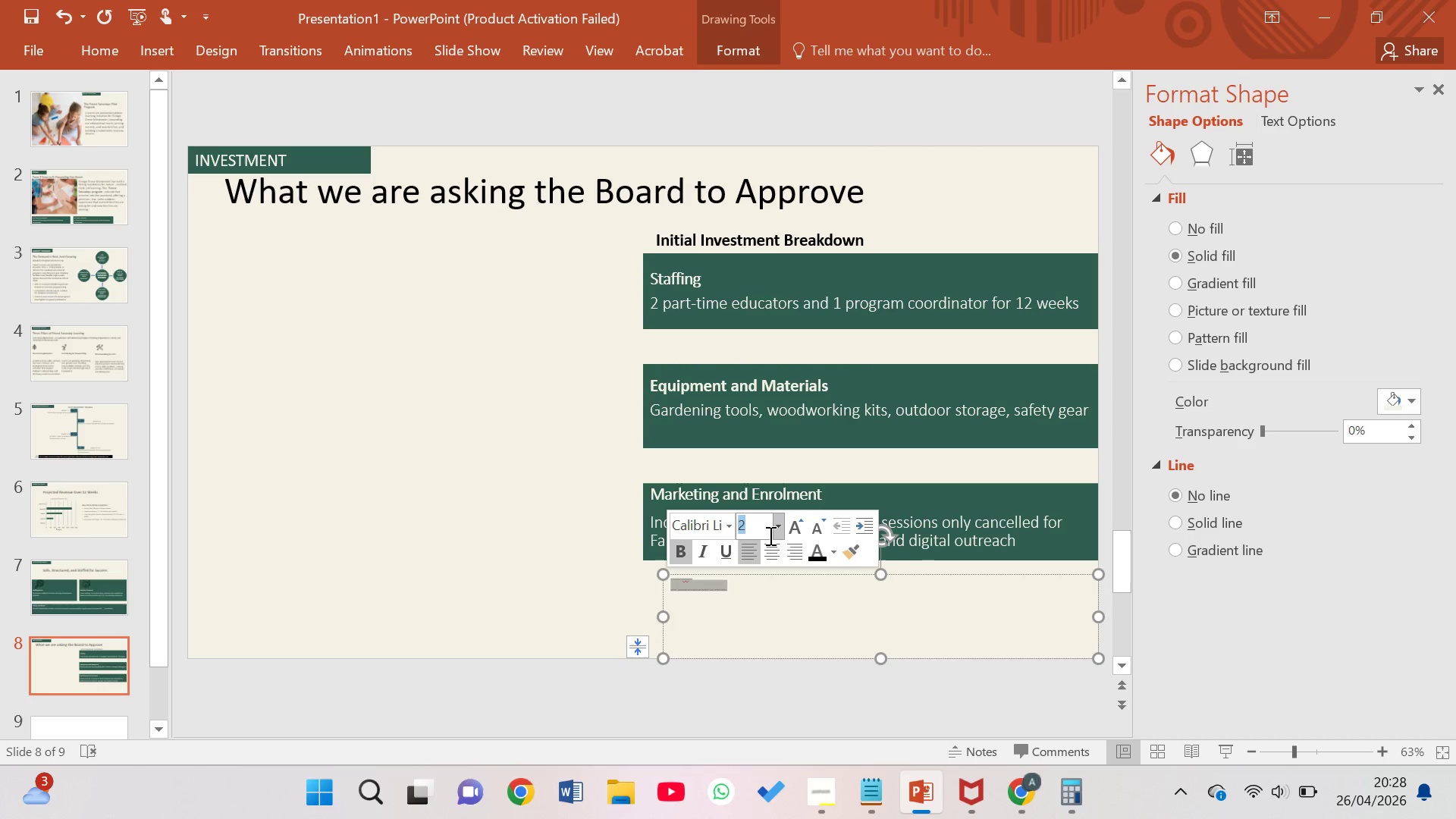 
double_click([793, 529])
 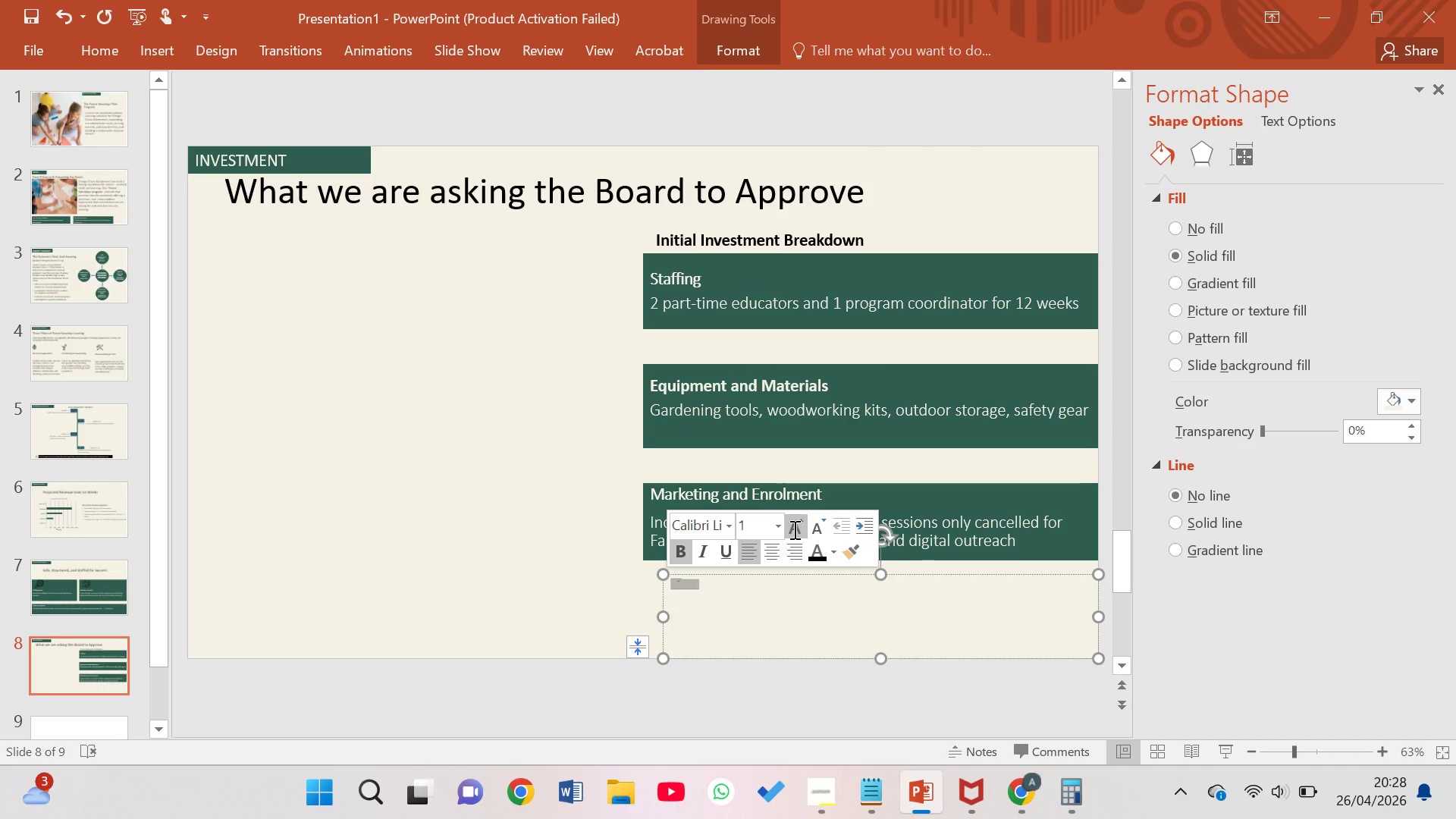 
triple_click([793, 529])
 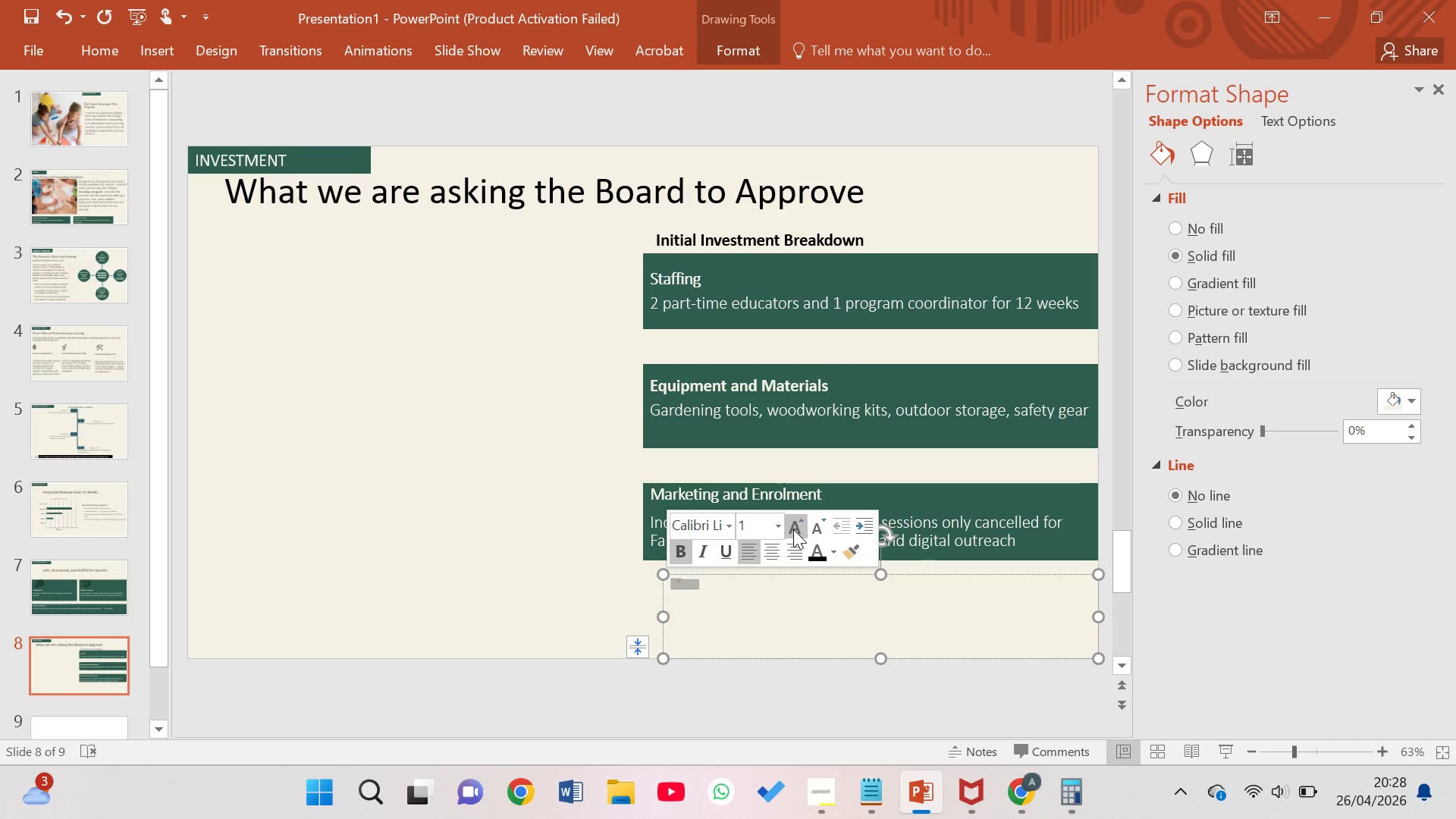 
triple_click([793, 529])
 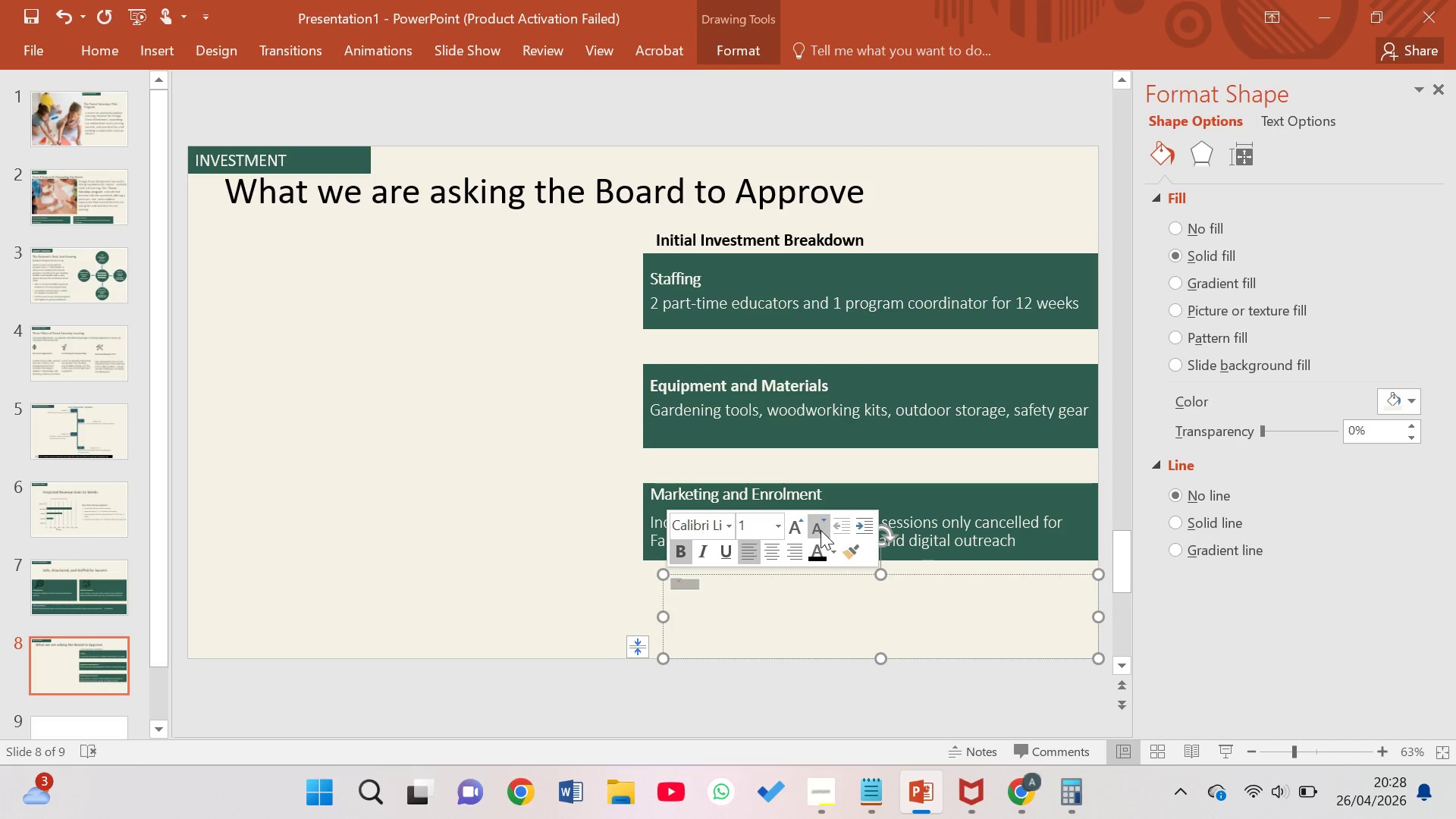 
double_click([821, 530])
 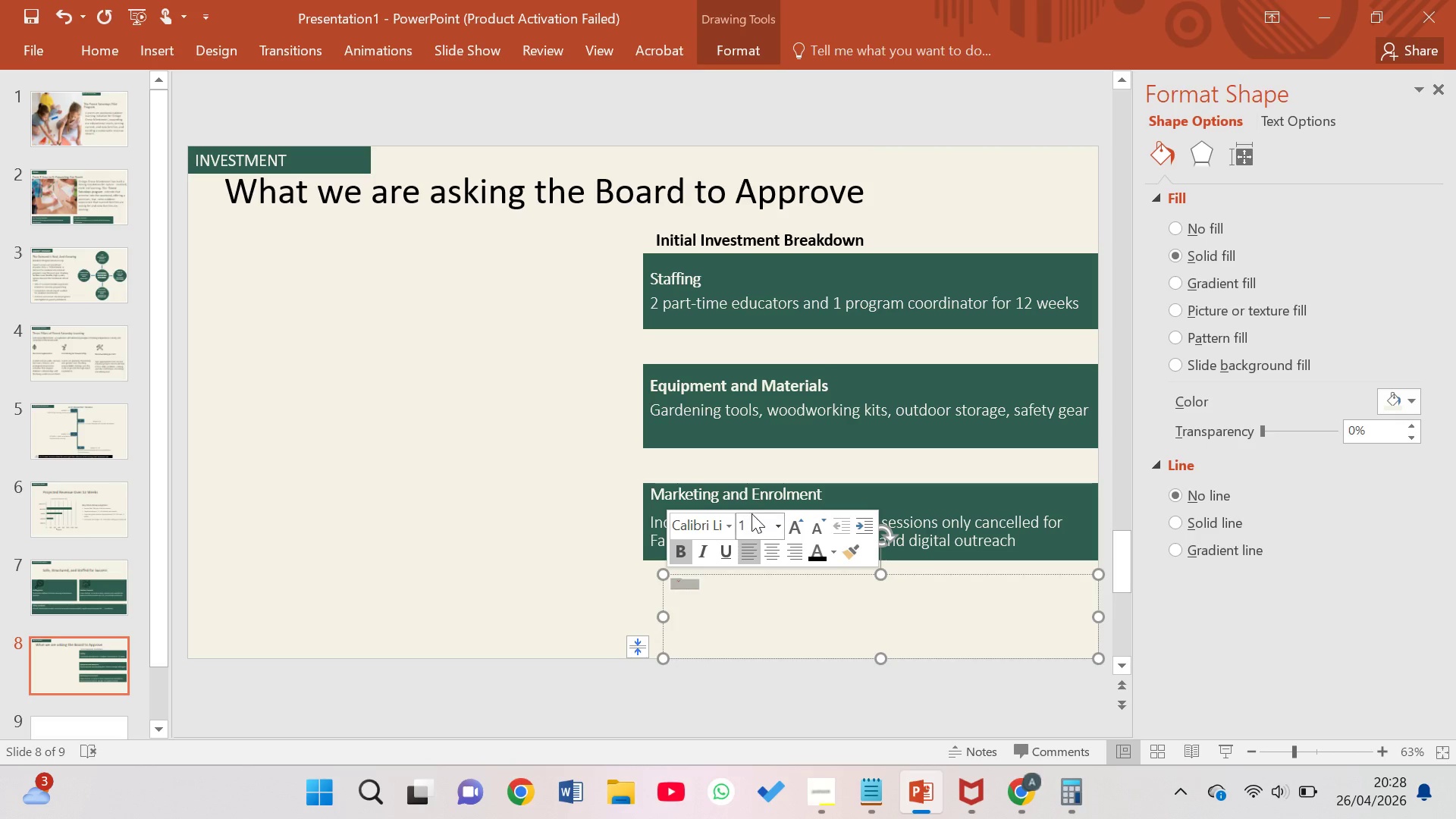 
left_click([749, 513])
 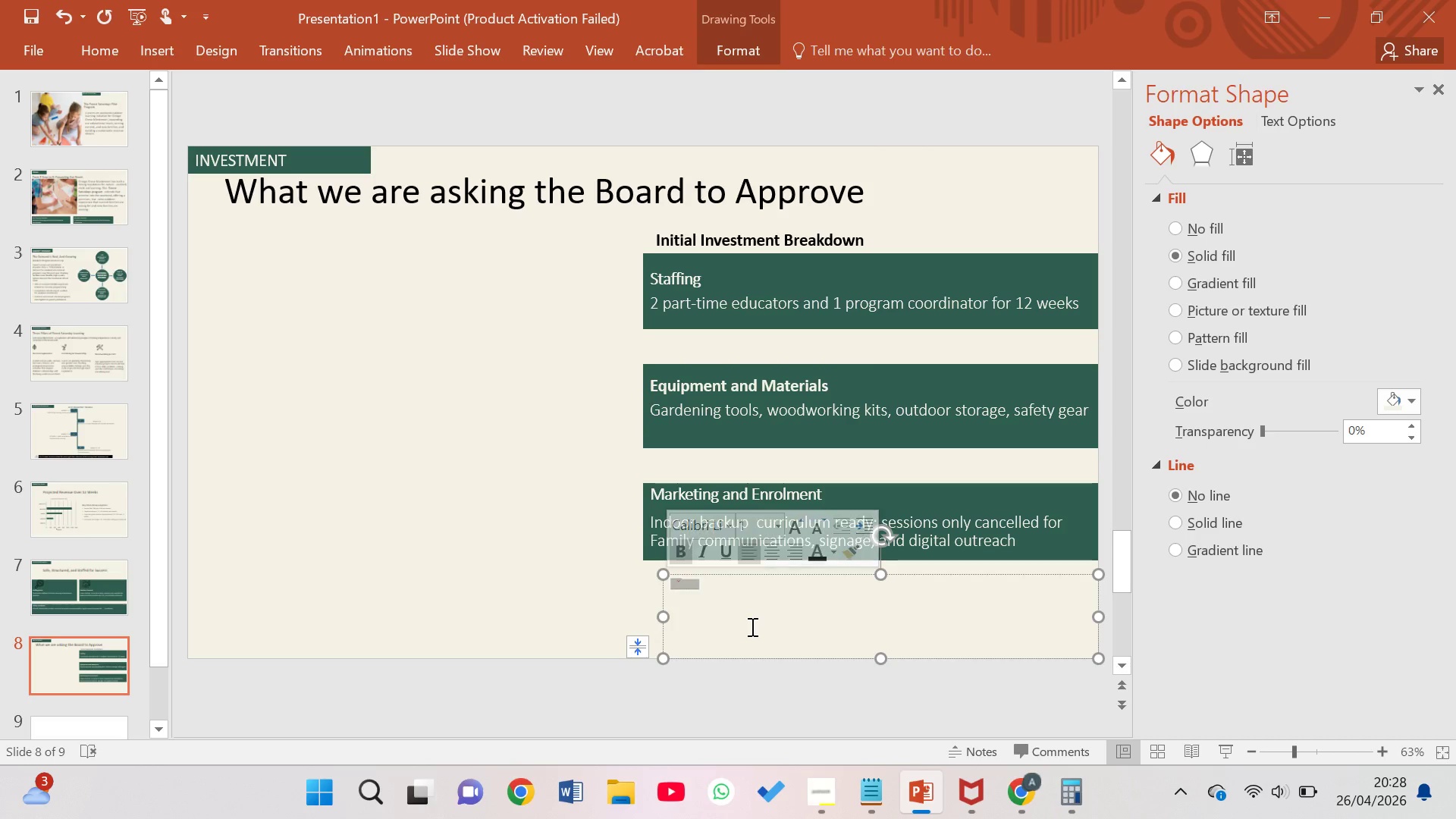 
left_click([752, 629])
 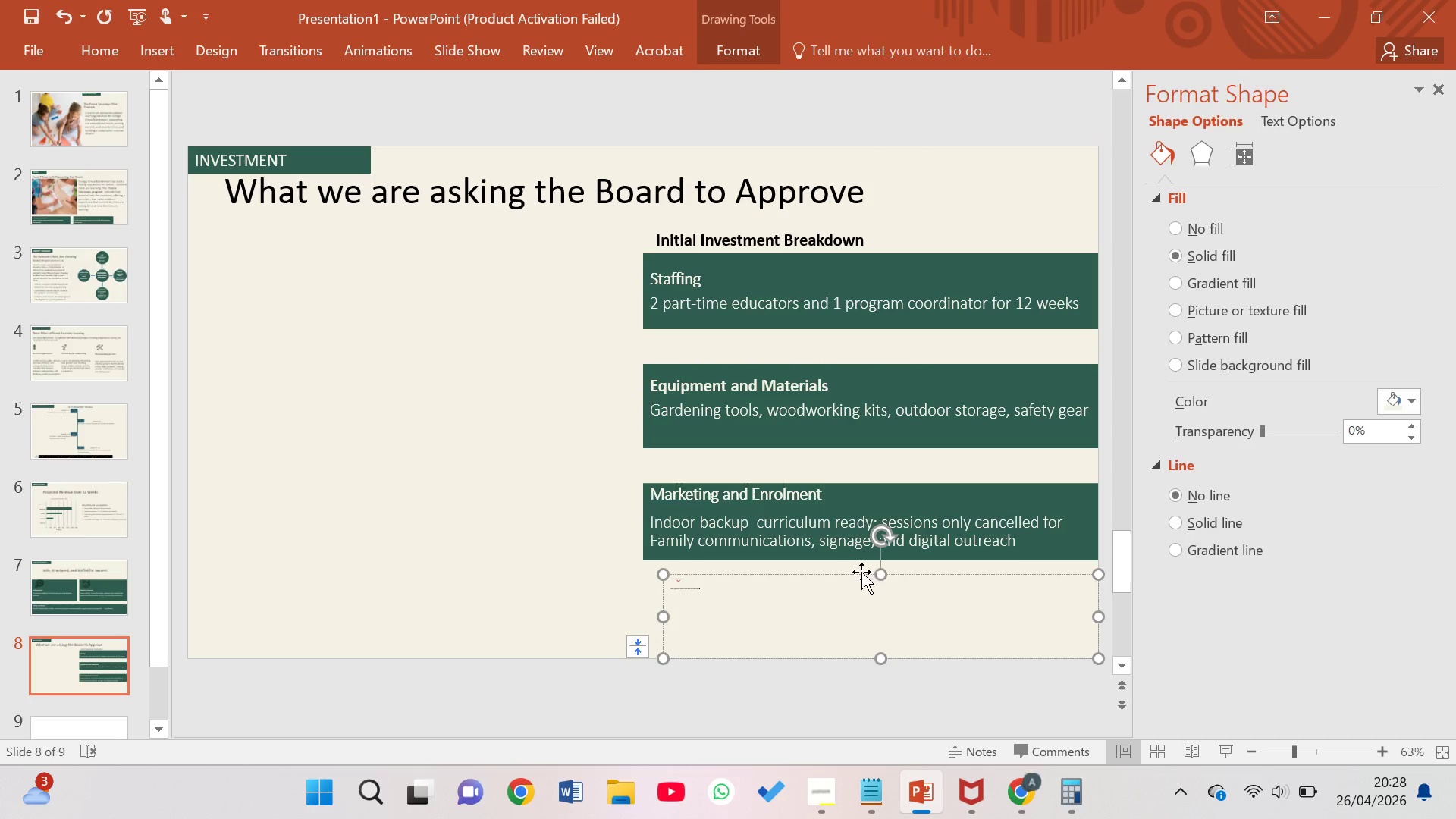 
left_click_drag(start_coordinate=[886, 574], to_coordinate=[639, 586])
 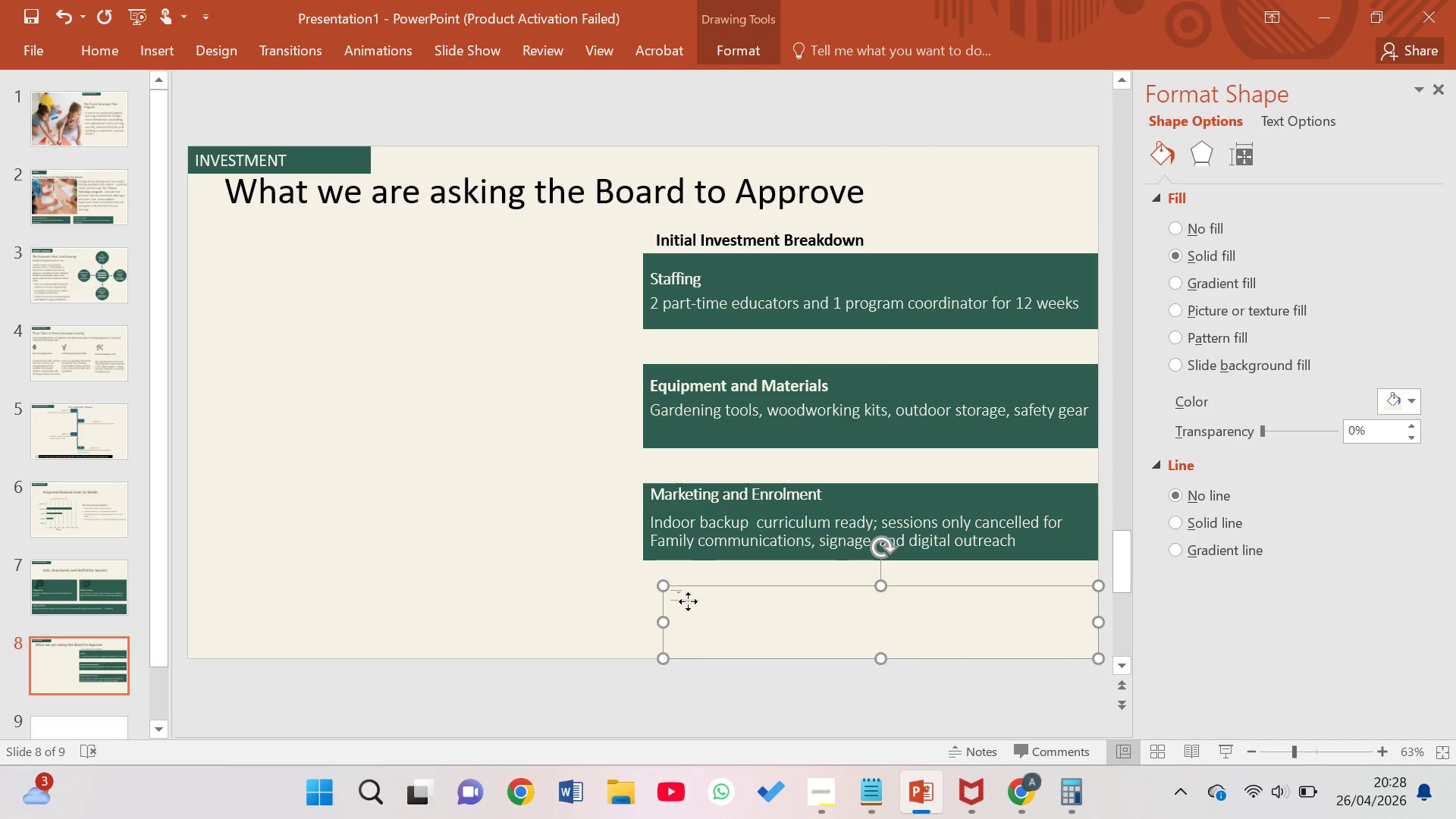 
double_click([688, 601])
 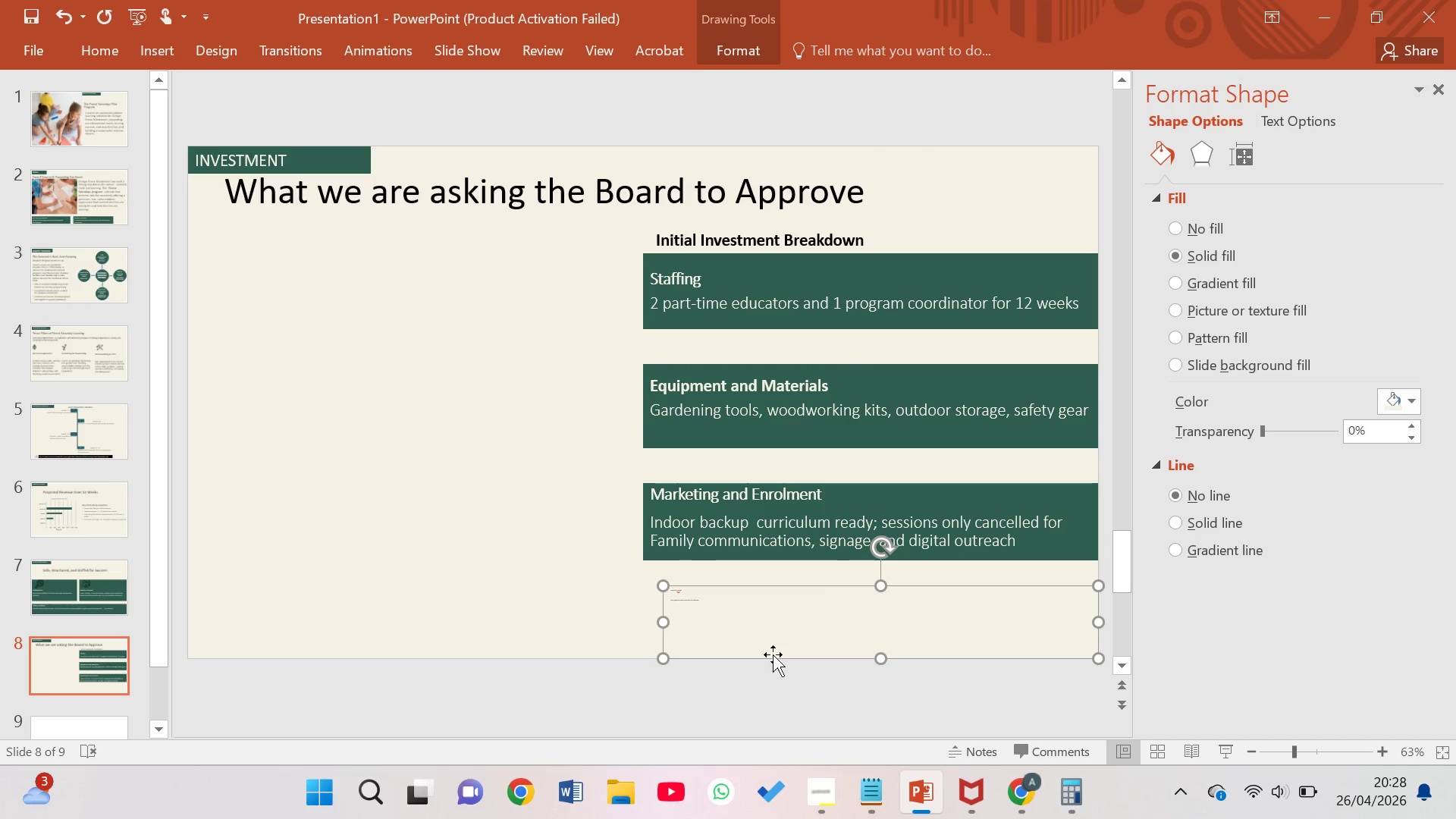 
left_click([789, 662])
 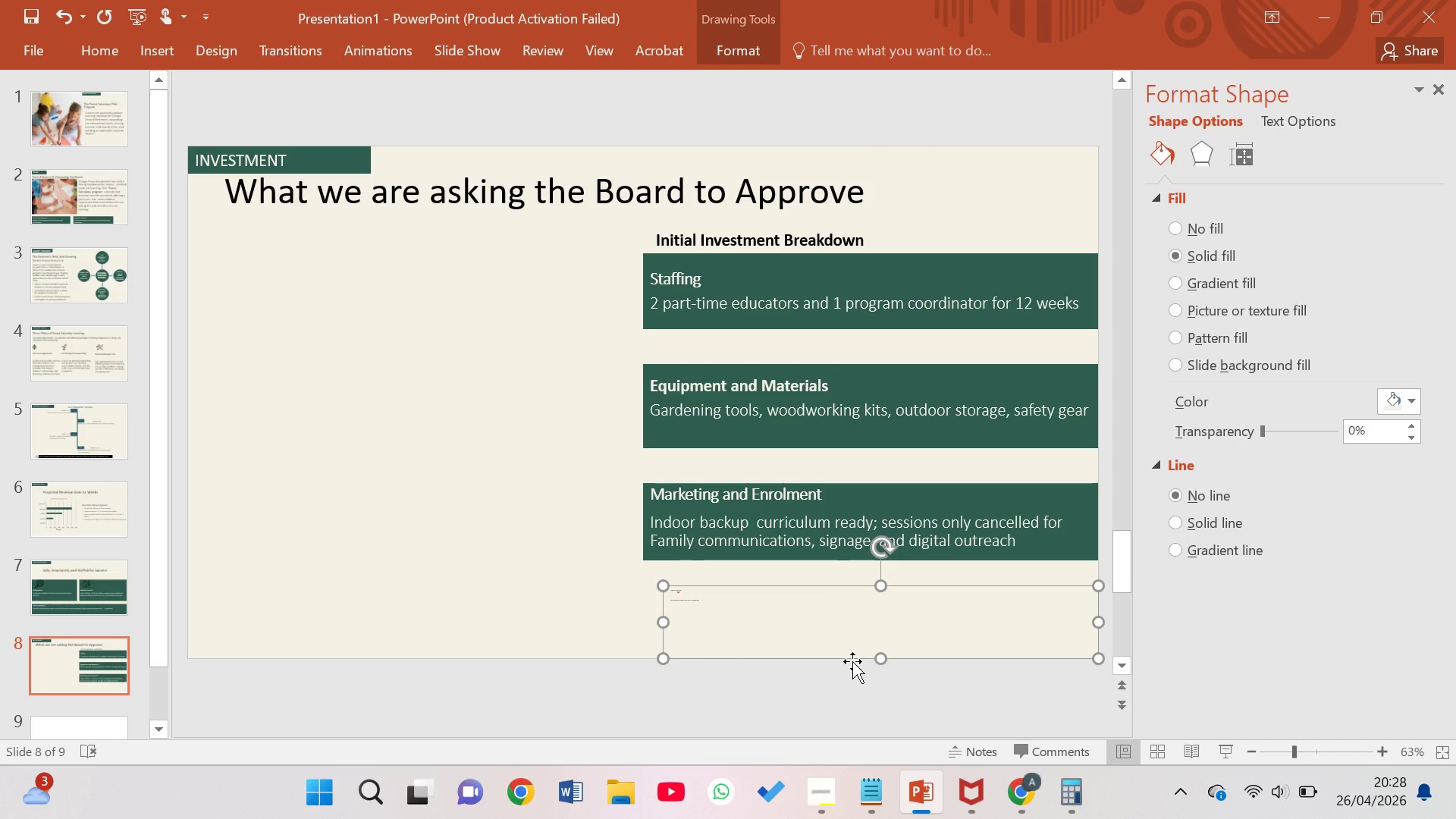 
key(Control+Z)
 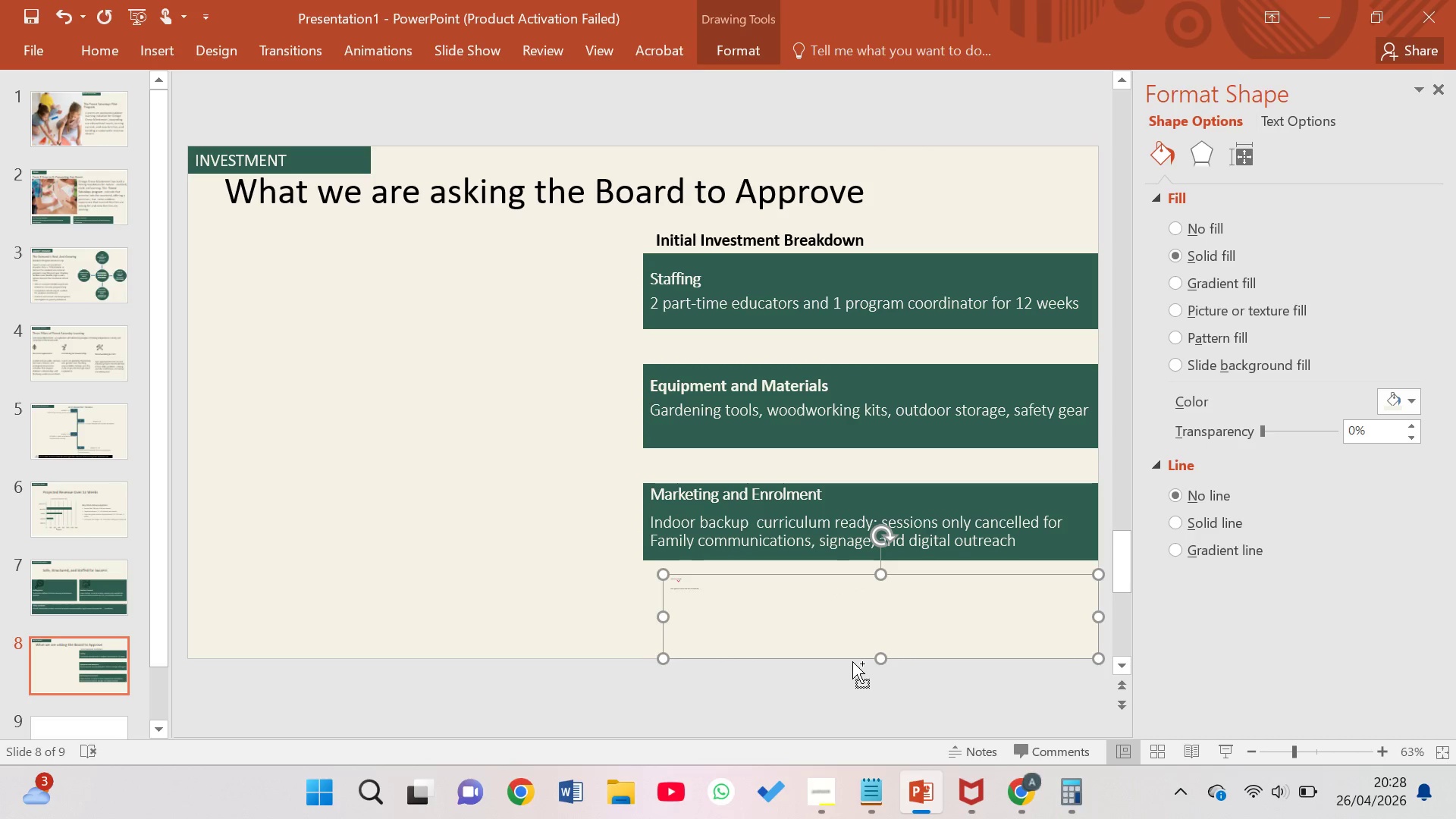 
key(Control+Z)
 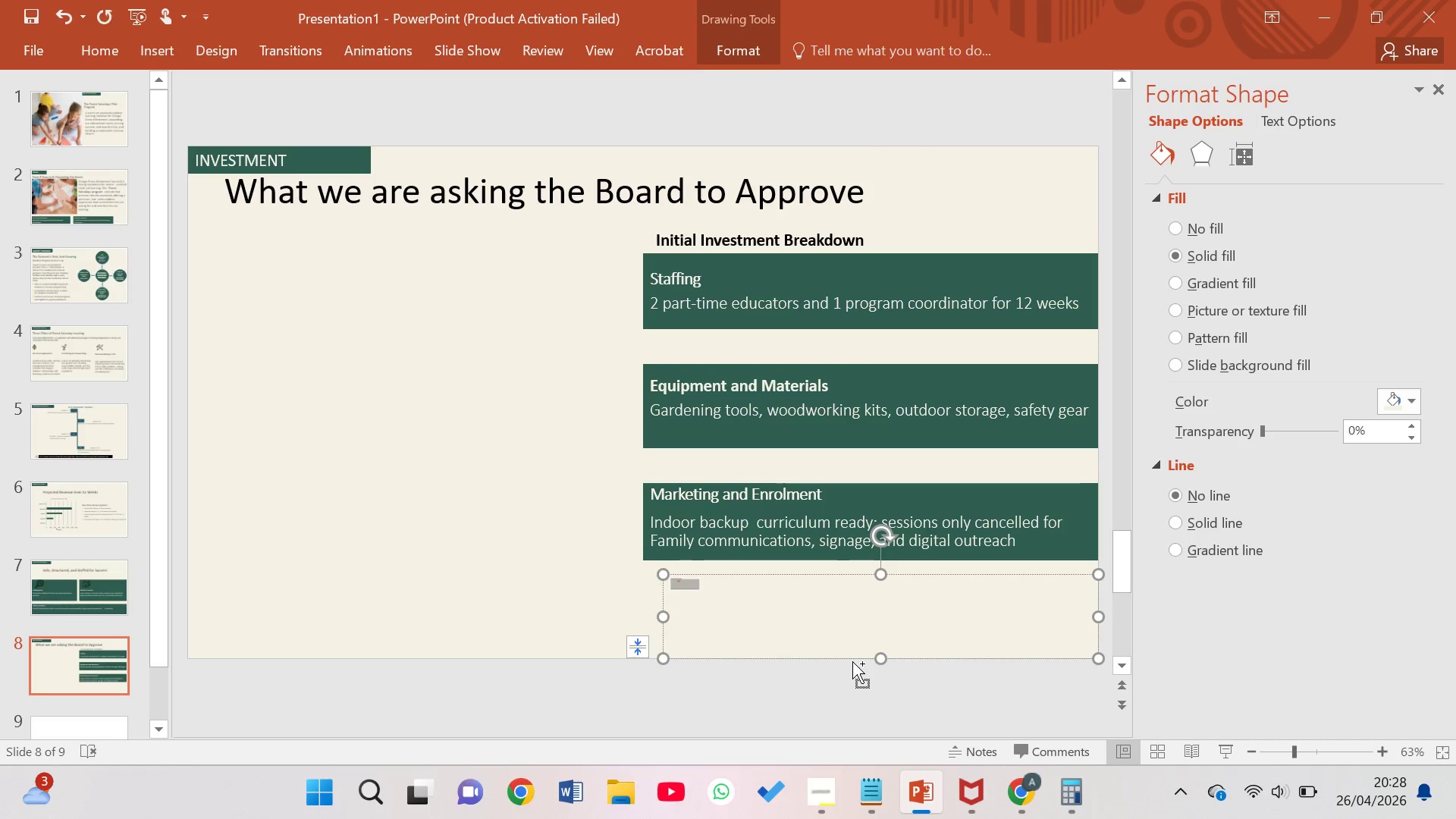 
key(Control+Z)
 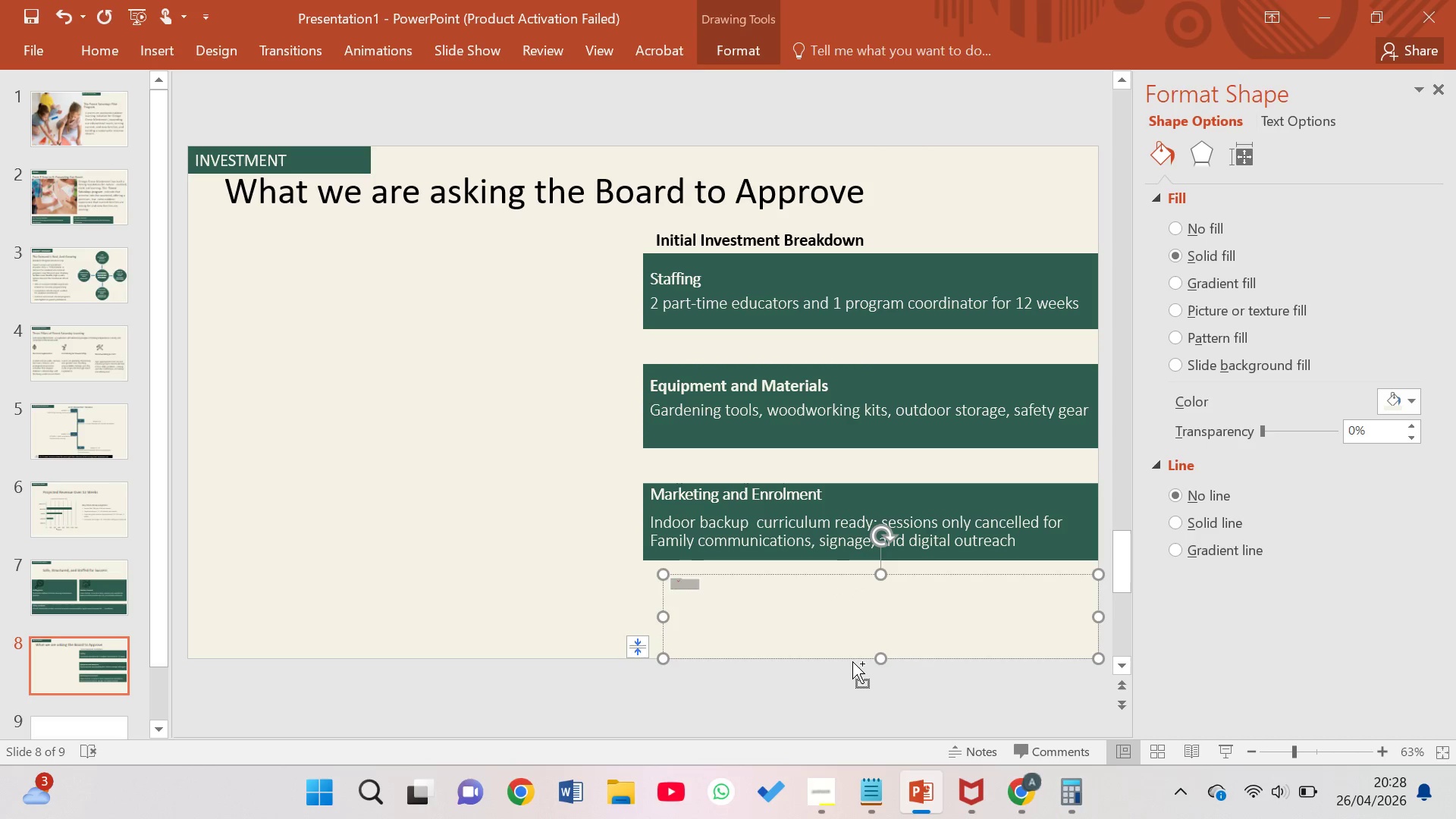 
key(Control+Z)
 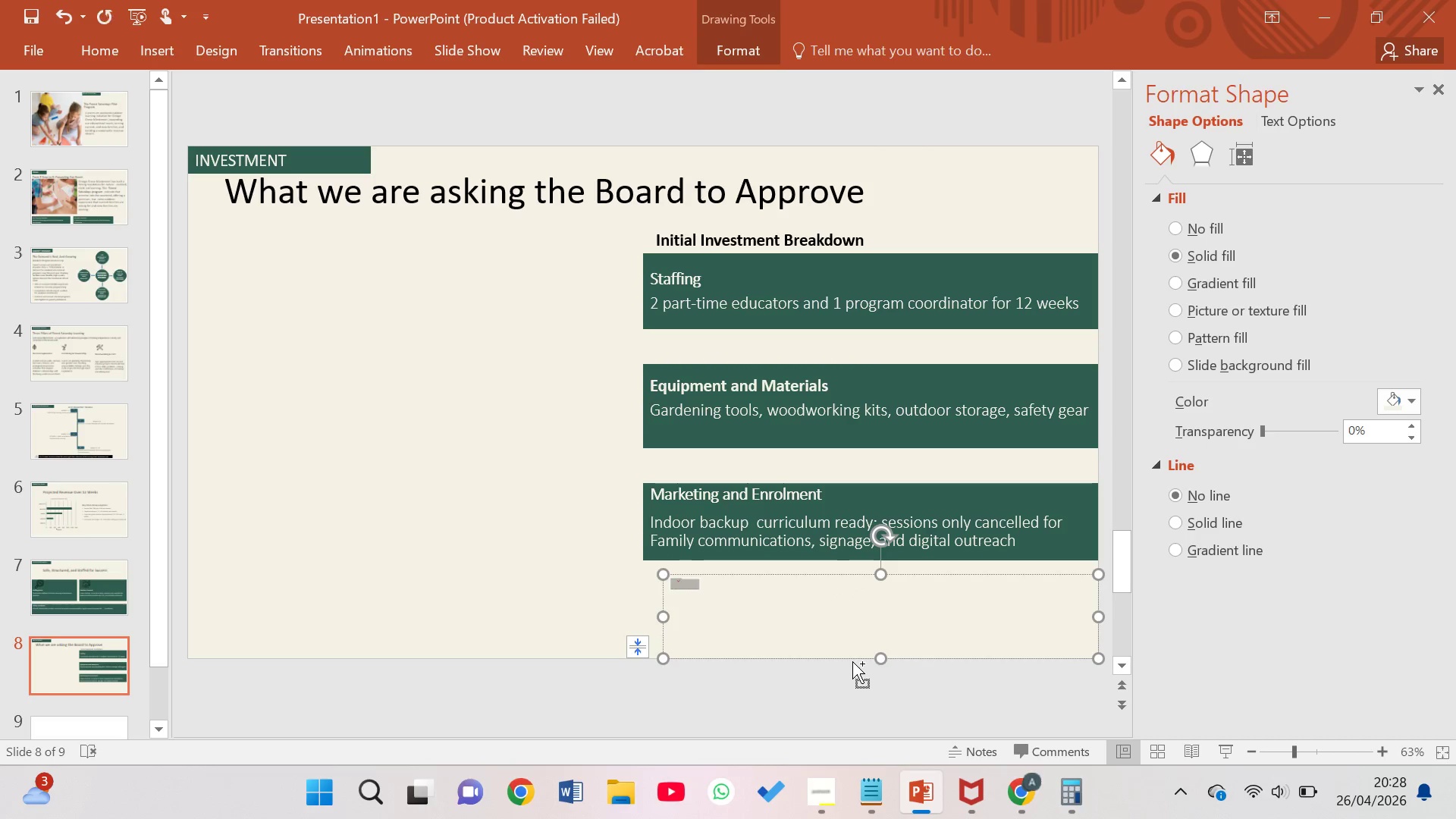 
key(Control+Z)
 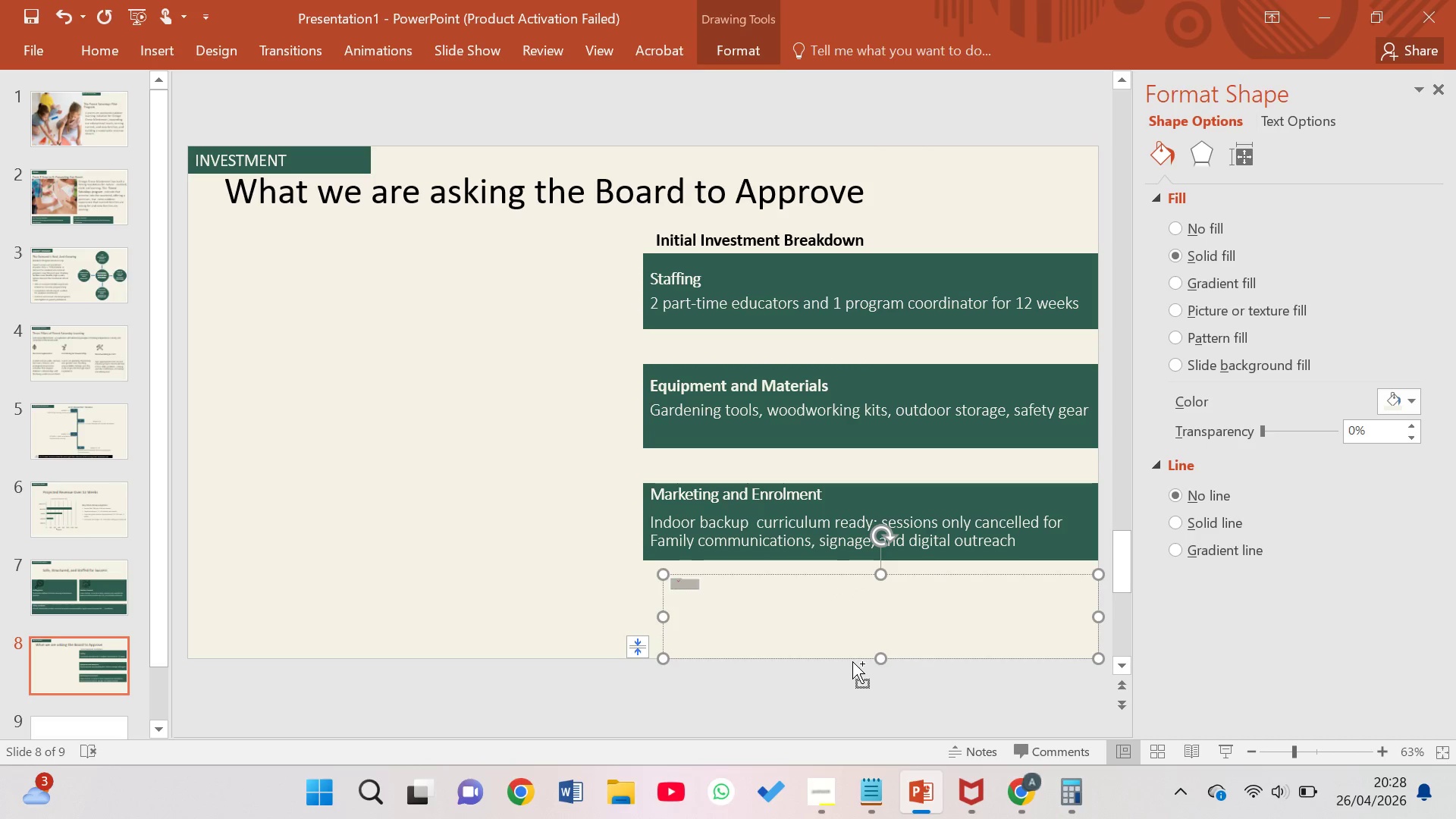 
key(Control+Z)
 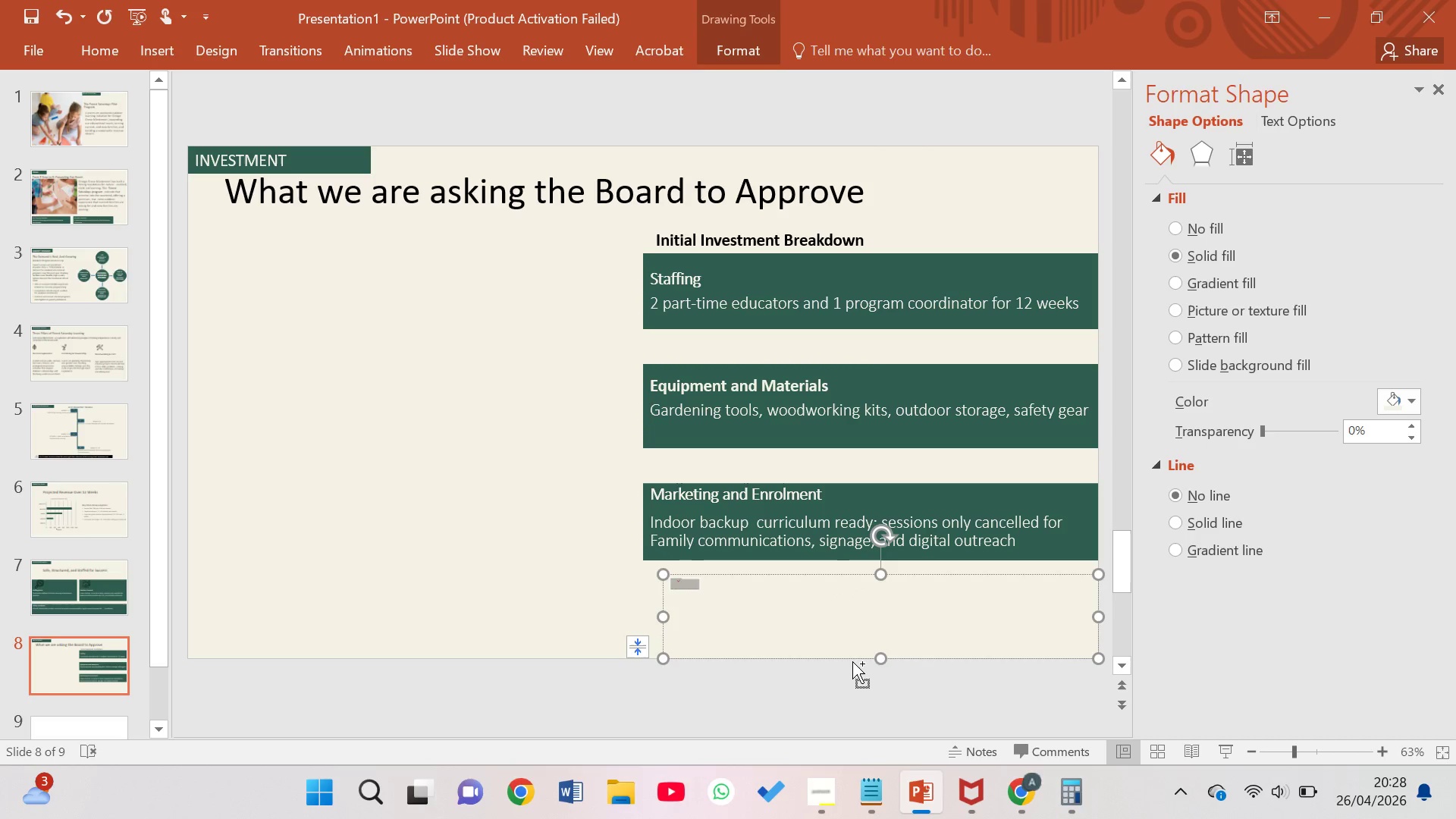 
key(Control+Z)
 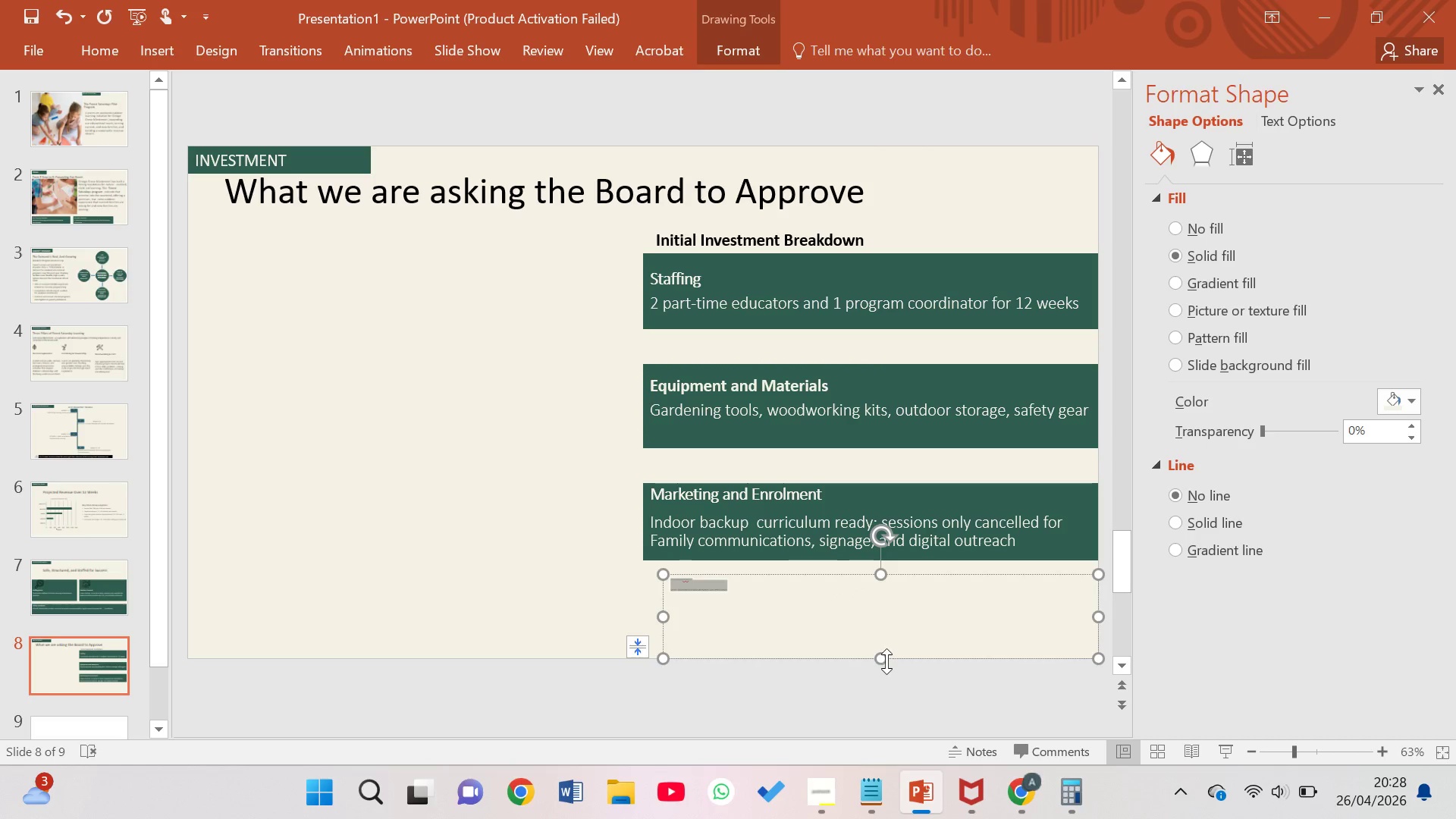 
left_click_drag(start_coordinate=[886, 661], to_coordinate=[862, 635])
 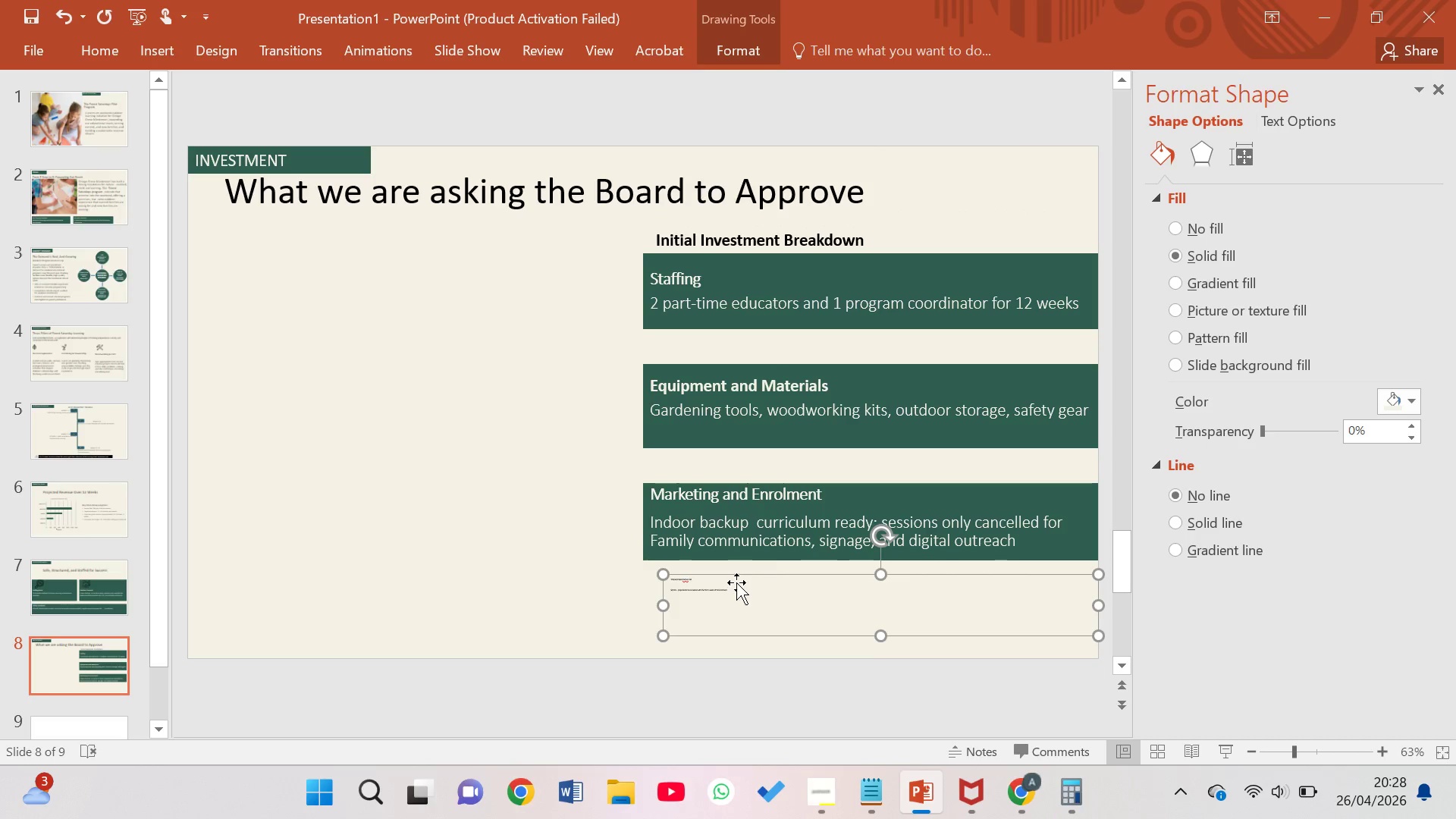 
left_click_drag(start_coordinate=[736, 581], to_coordinate=[719, 589])
 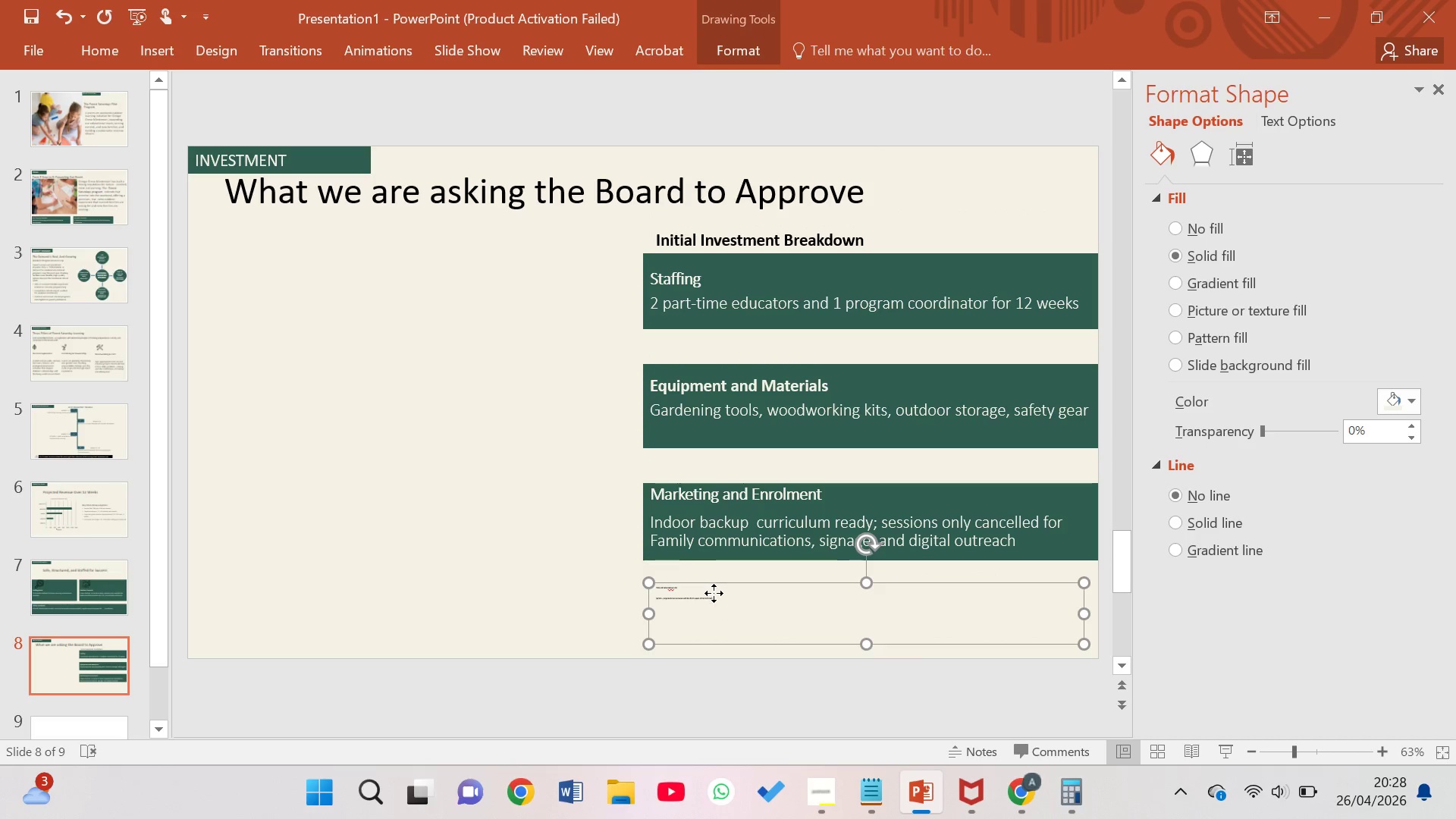 
double_click([714, 593])
 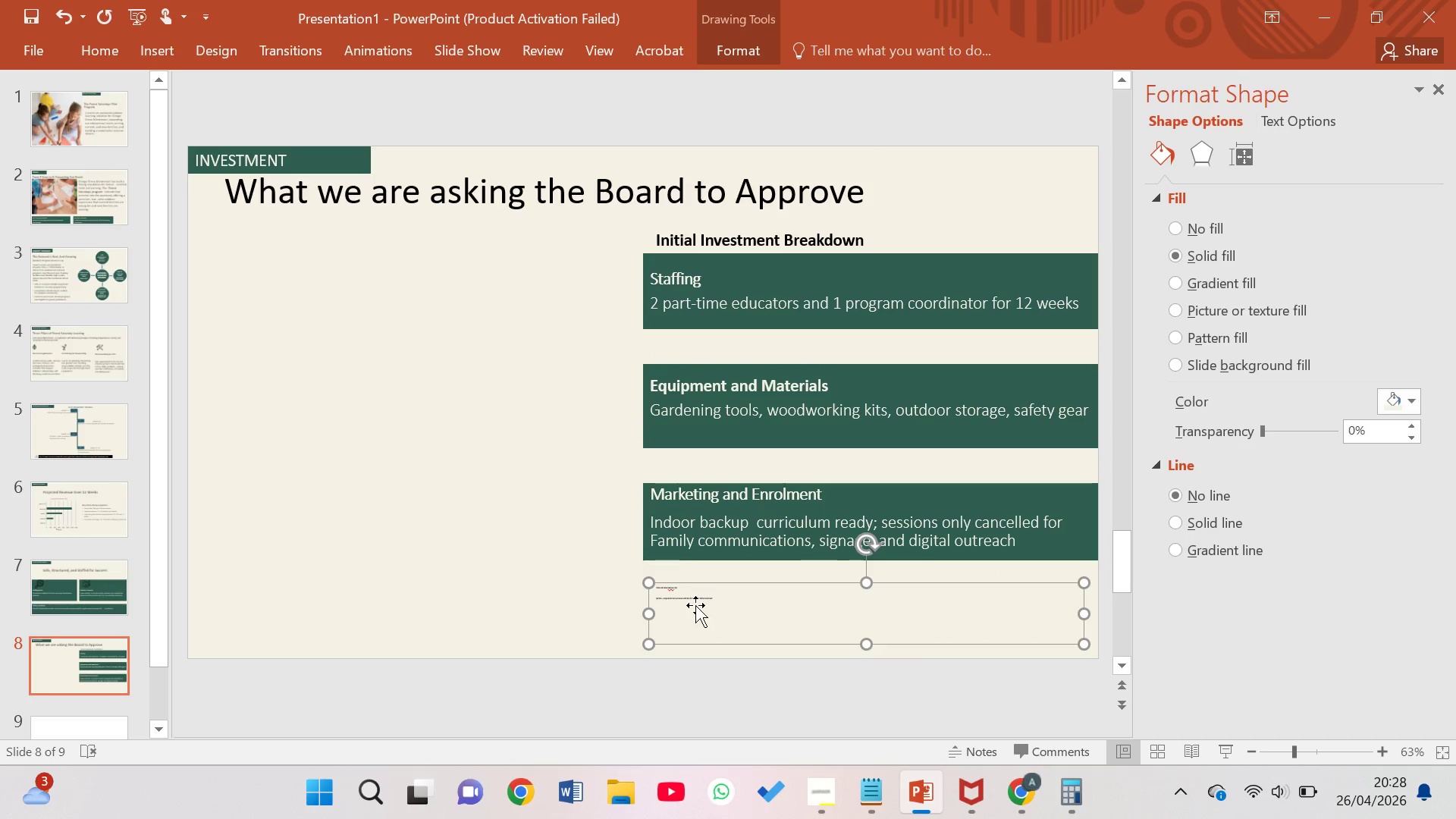 
left_click([690, 603])
 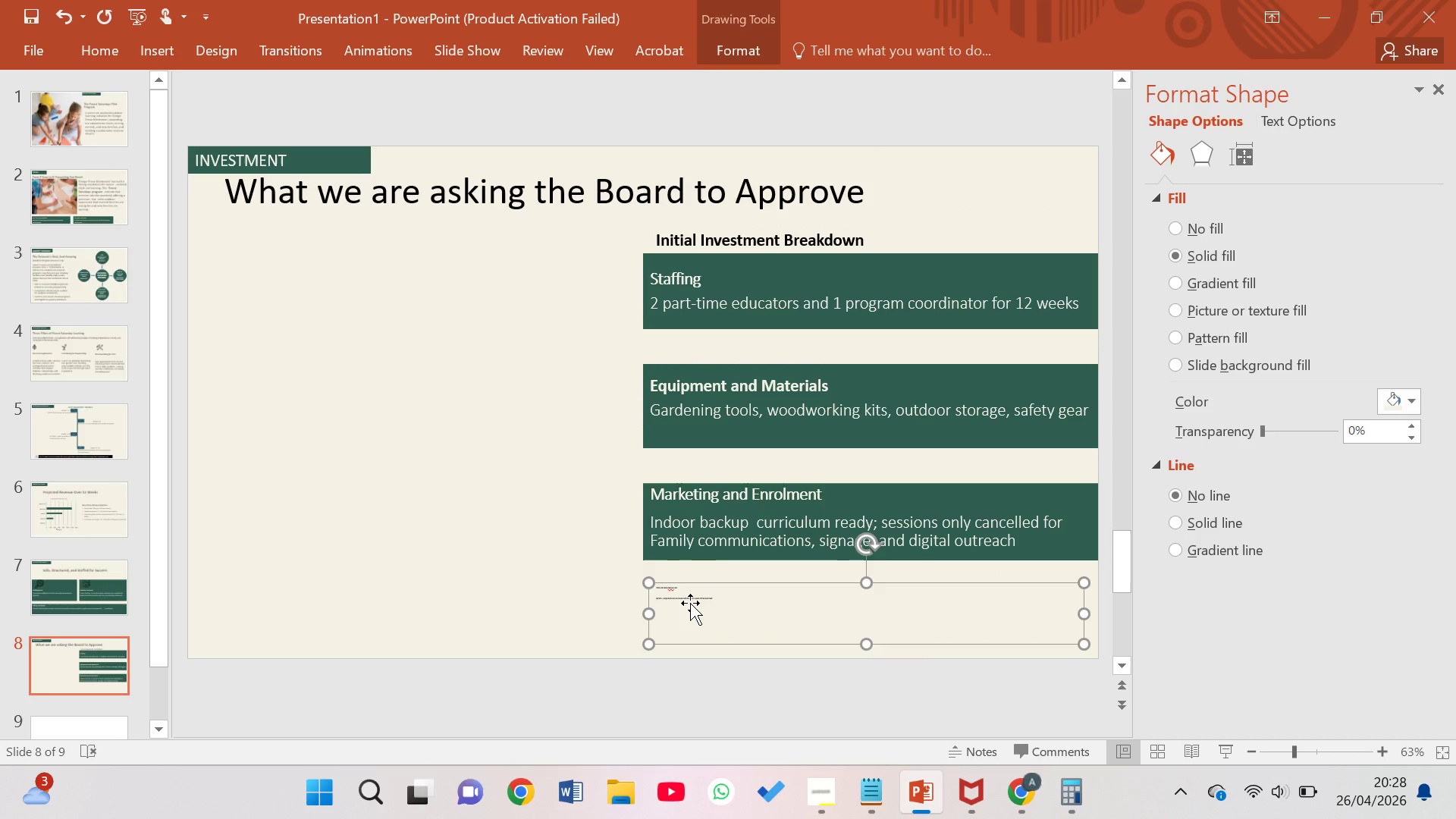 
double_click([690, 603])
 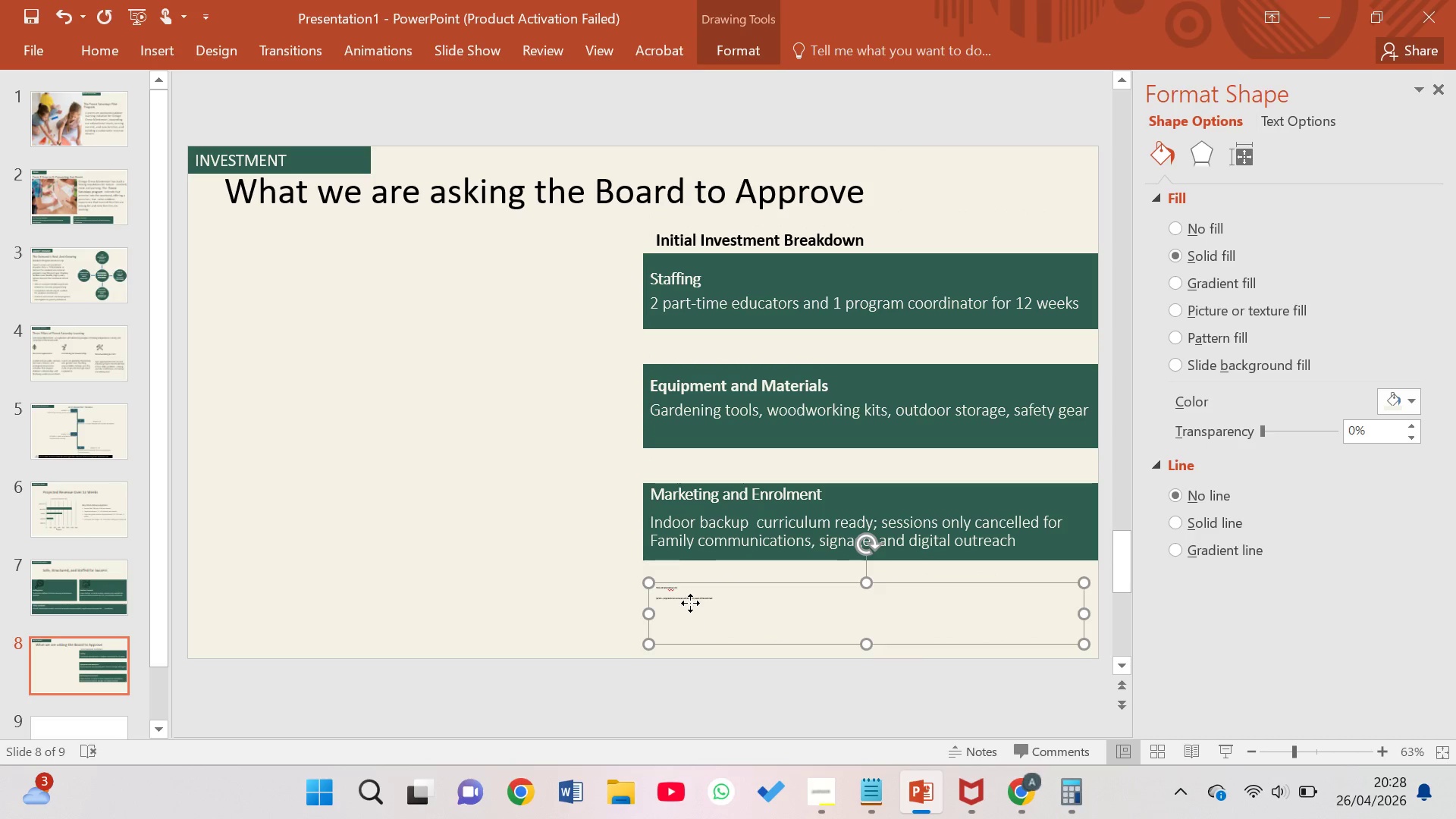 
triple_click([690, 603])
 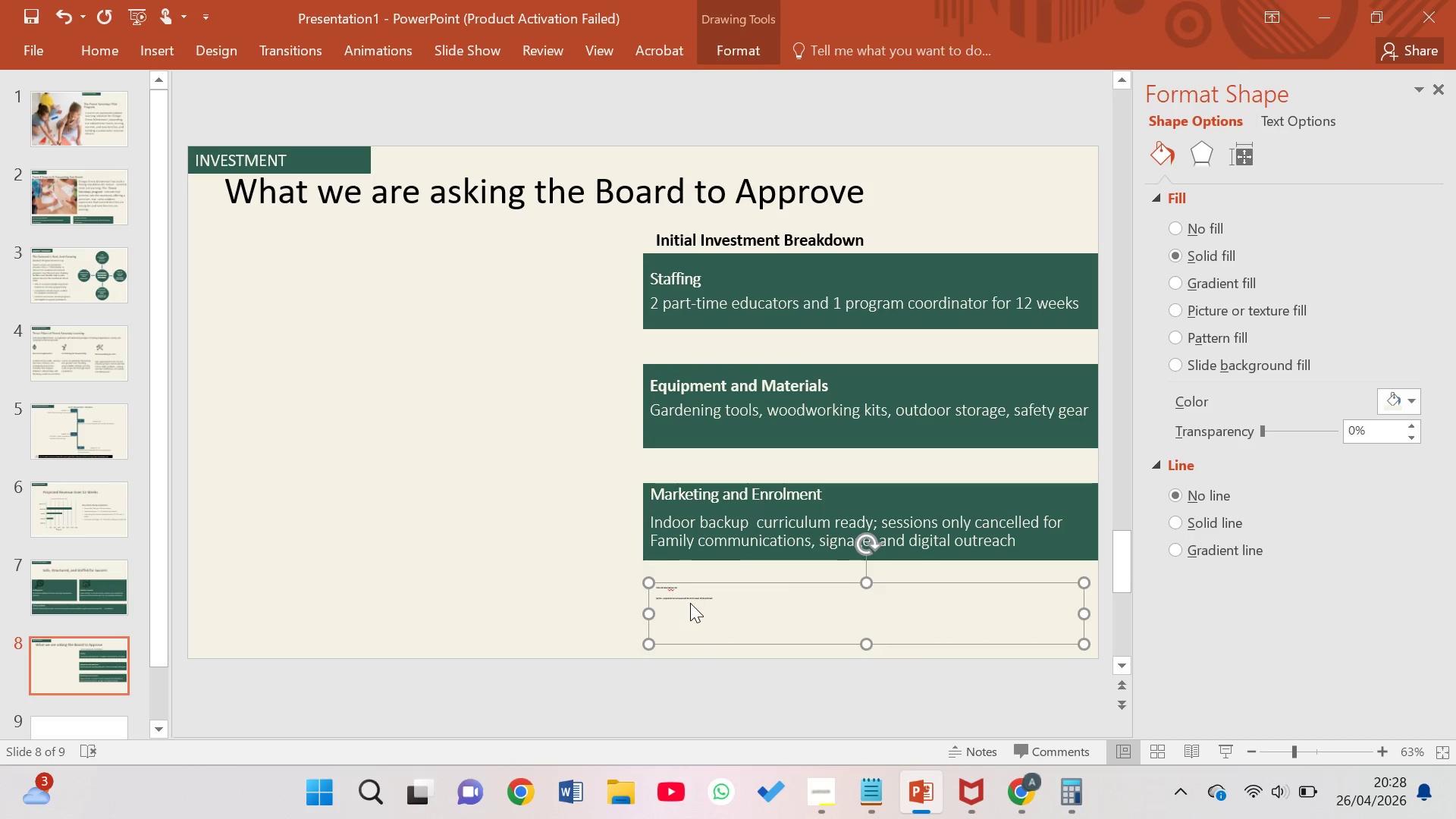 
key(Backspace)
 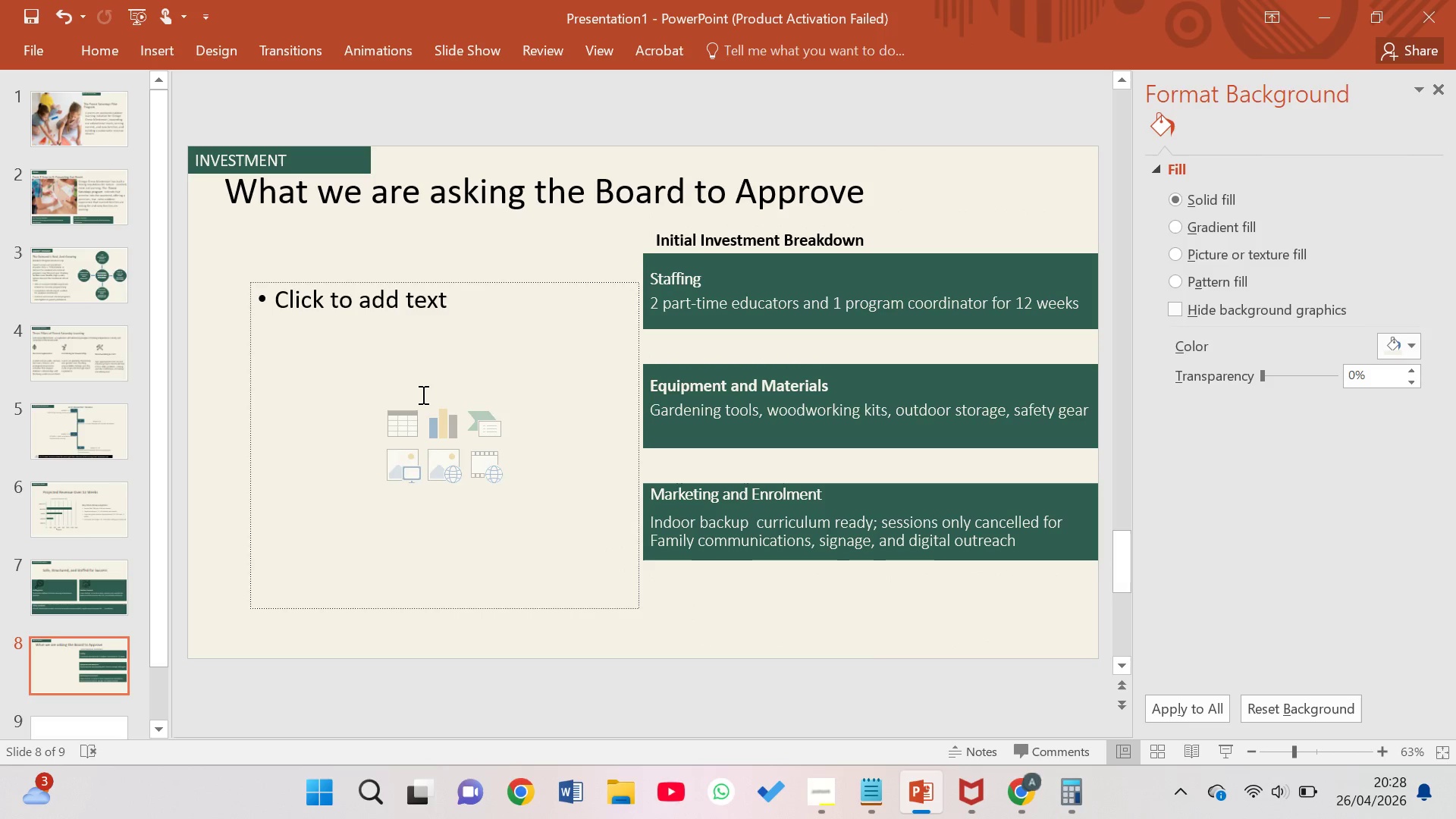 
mouse_move([429, 418])
 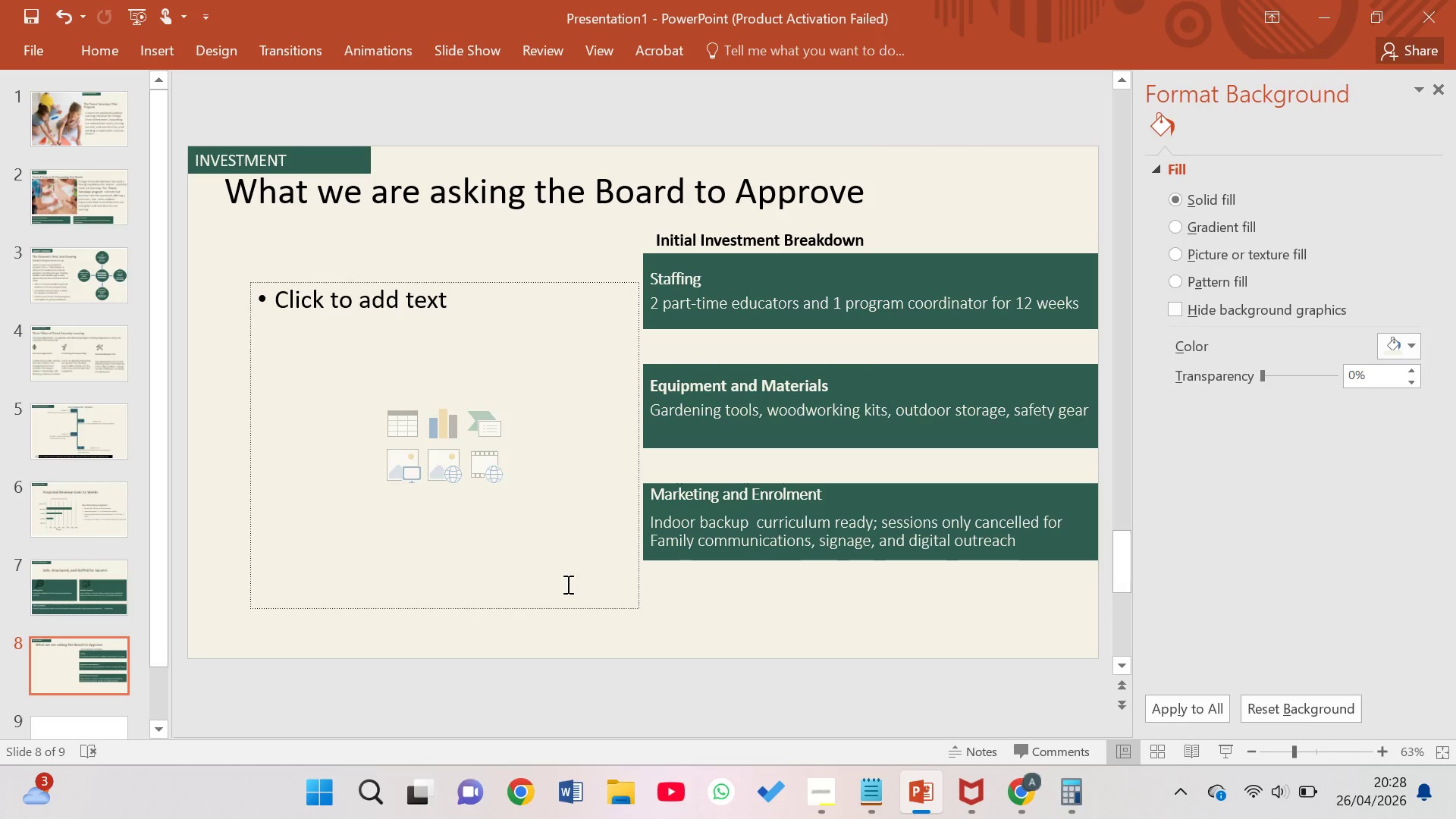 
left_click([569, 584])
 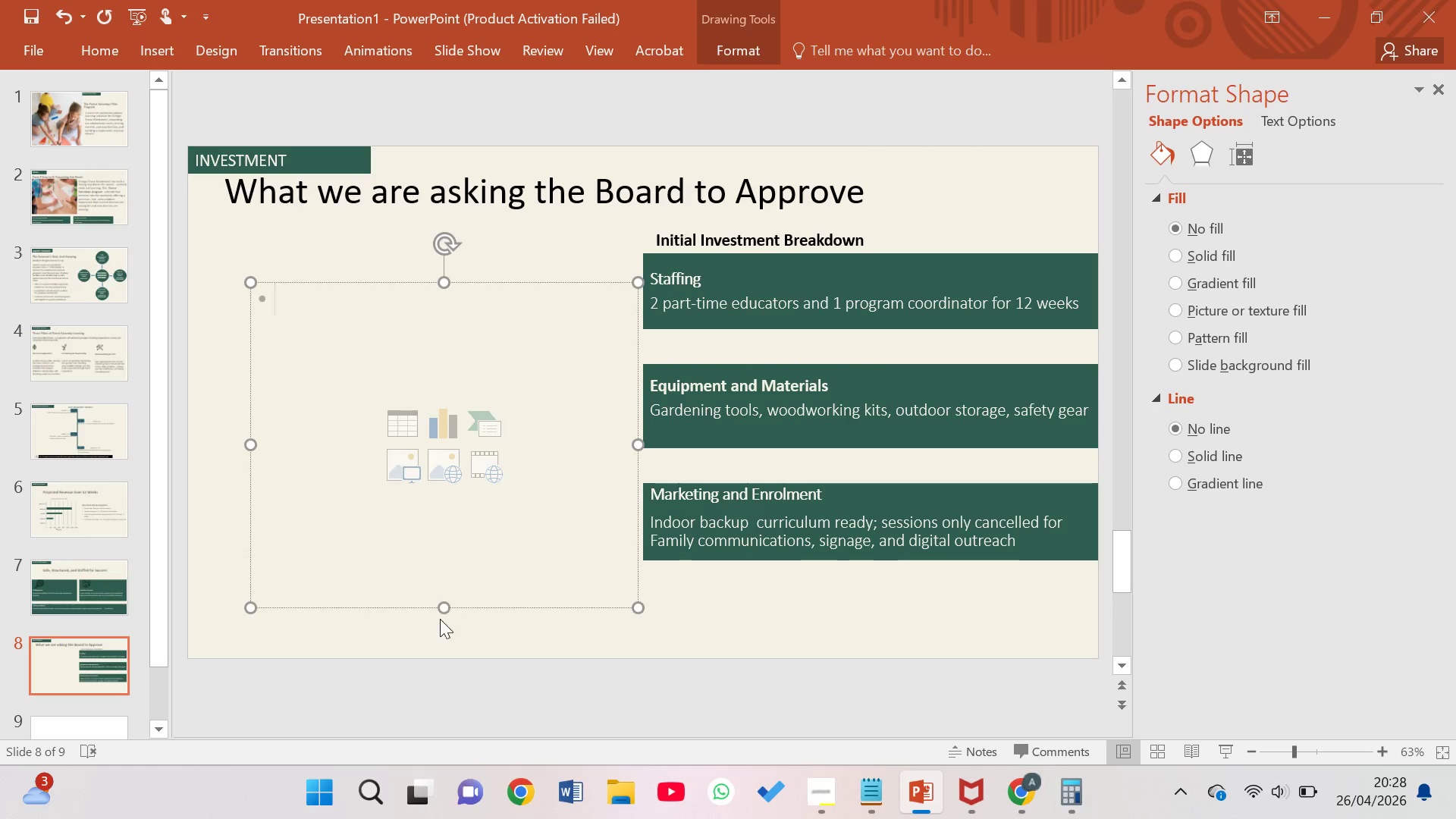 
left_click_drag(start_coordinate=[439, 593], to_coordinate=[421, 587])
 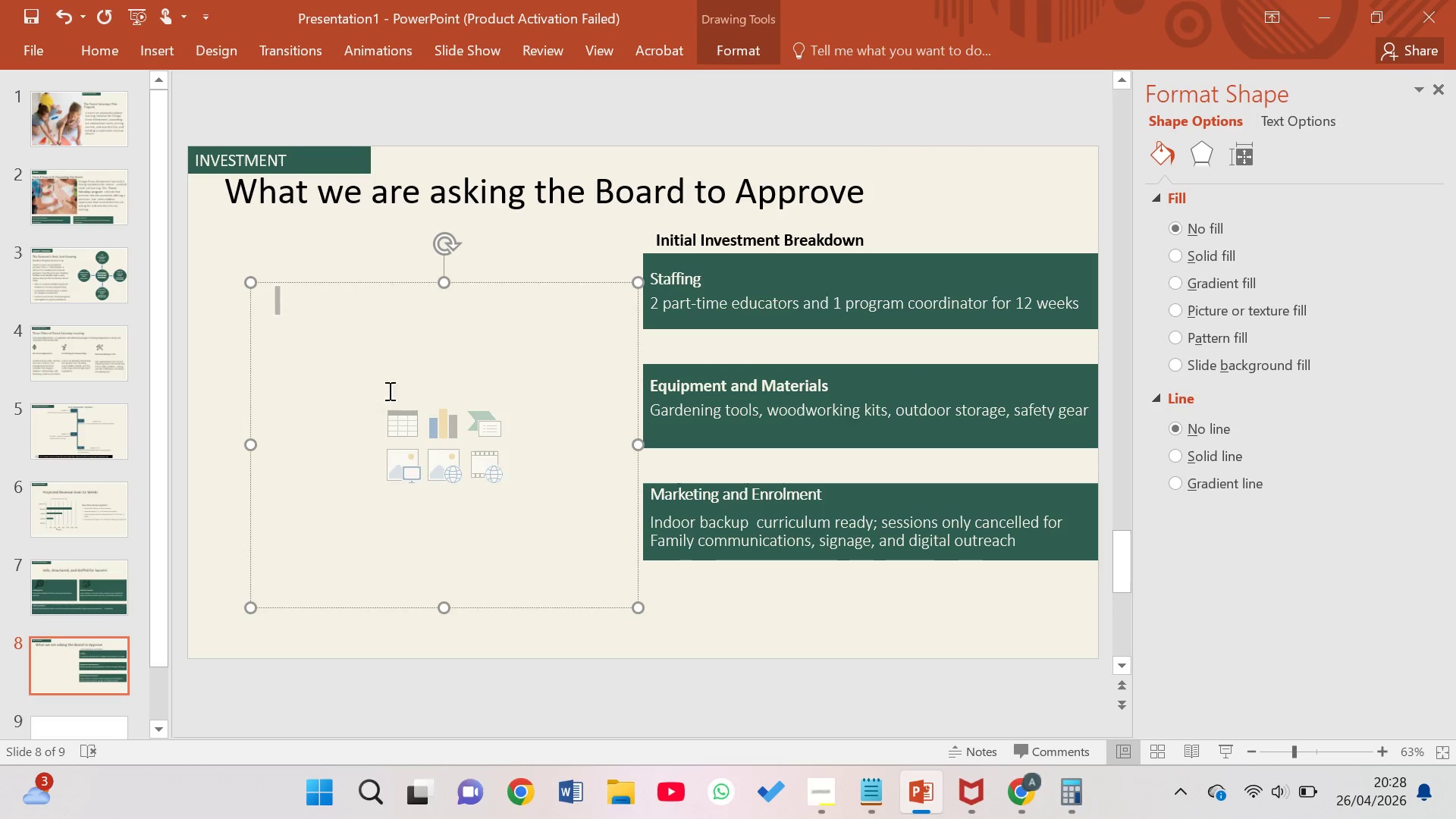 
left_click([311, 353])
 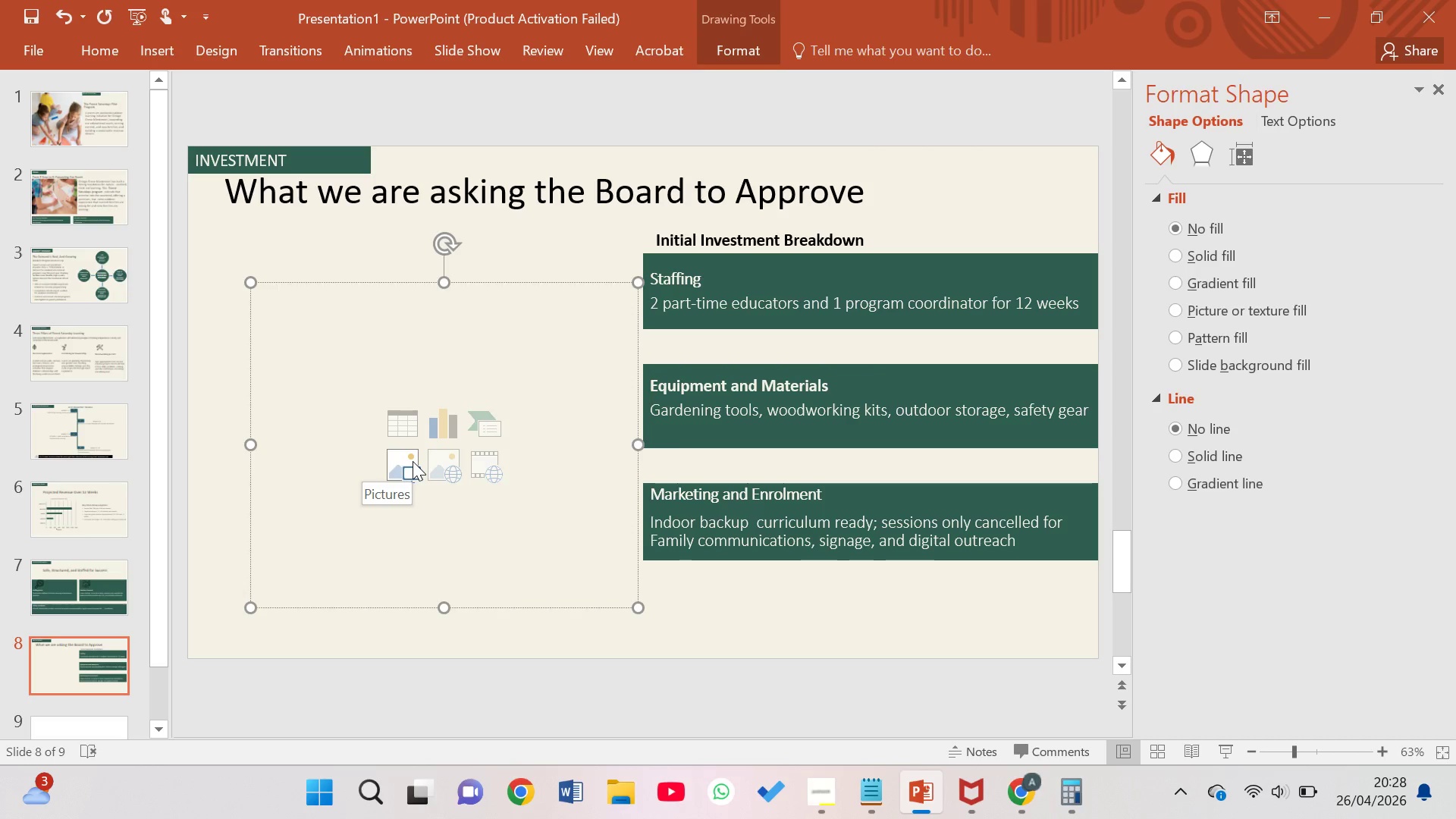 
left_click([388, 471])
 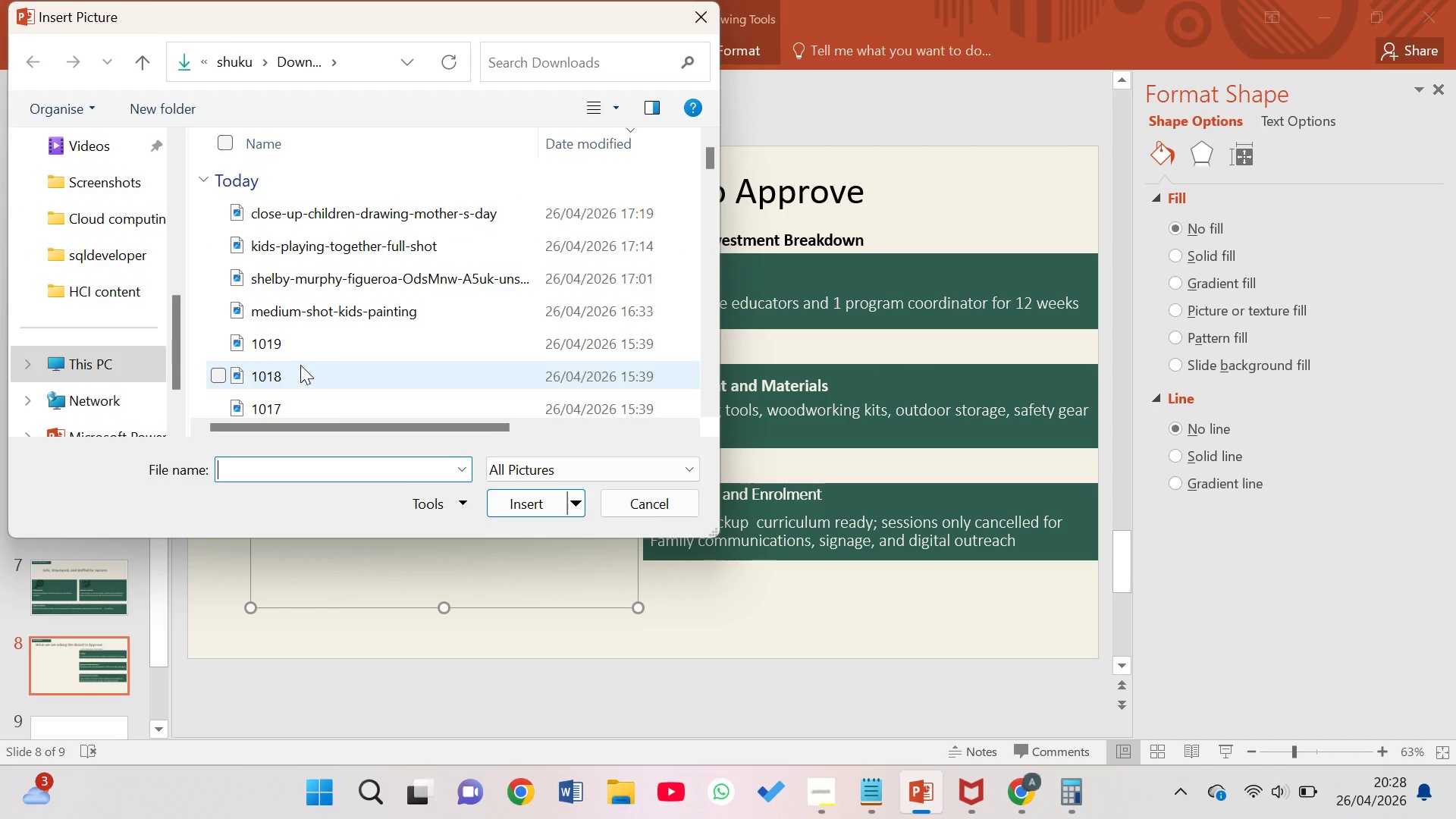 
left_click([292, 383])
 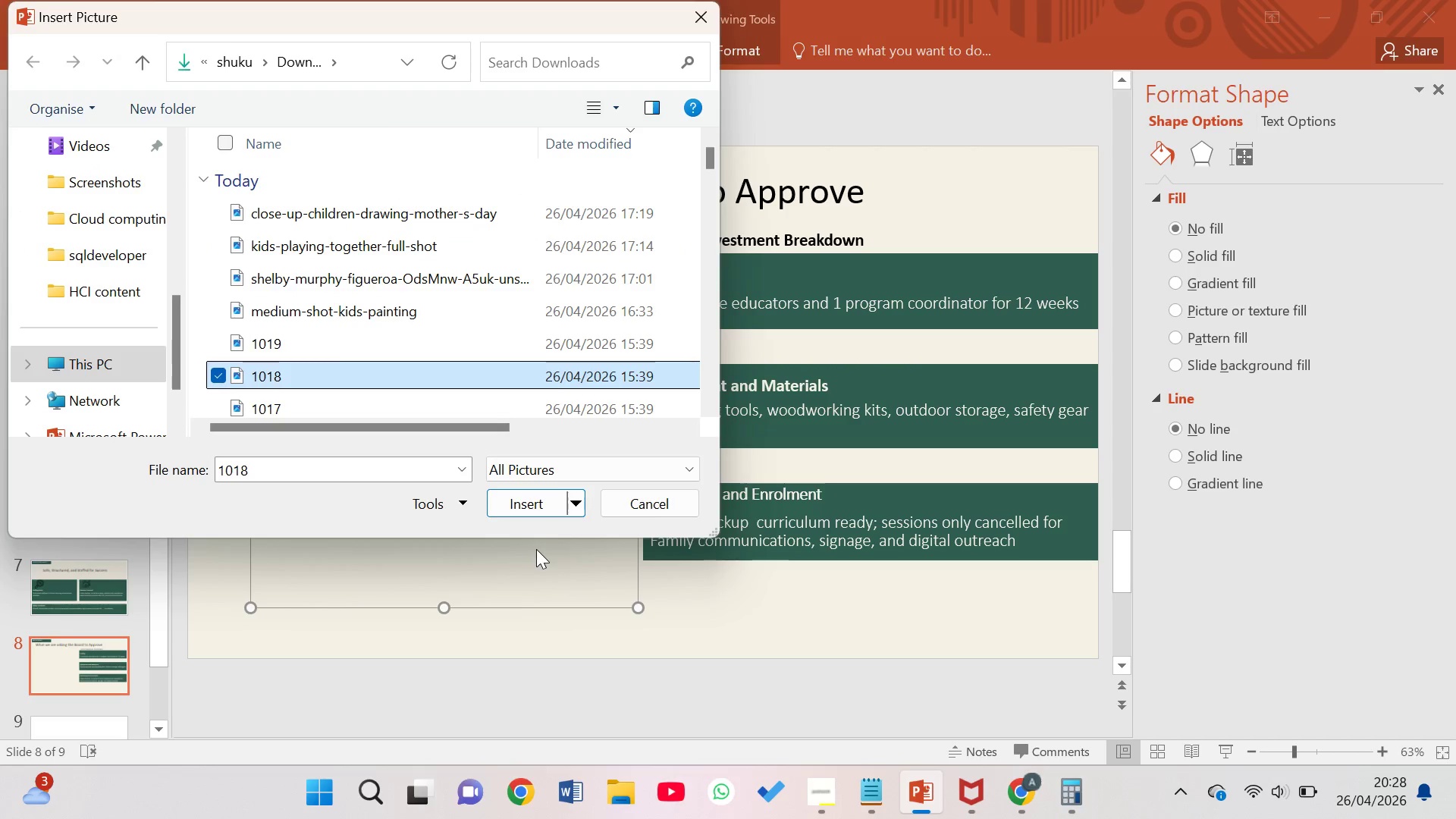 
left_click([529, 510])
 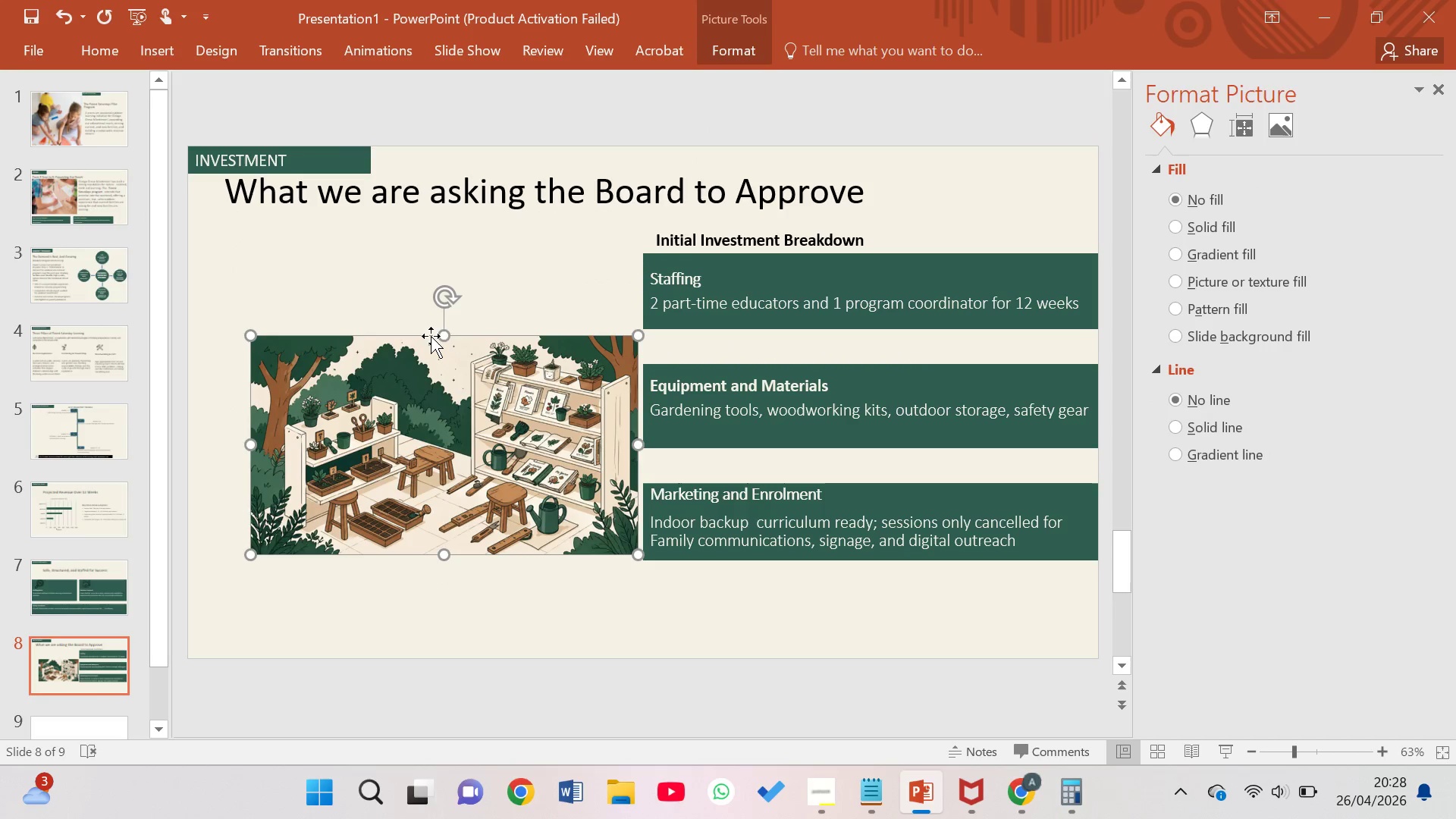 
left_click_drag(start_coordinate=[443, 334], to_coordinate=[410, 249])
 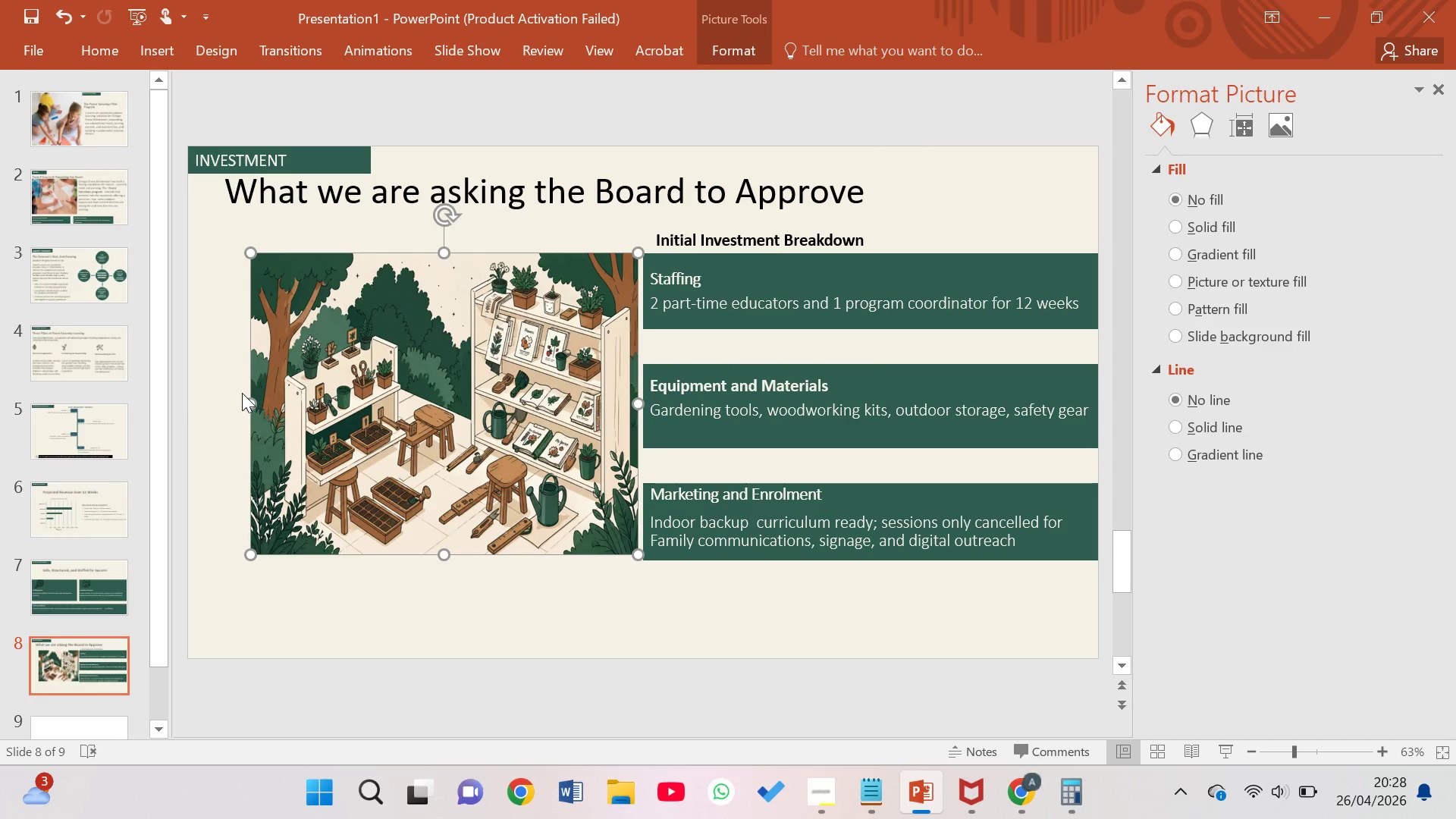 
left_click_drag(start_coordinate=[244, 399], to_coordinate=[189, 403])
 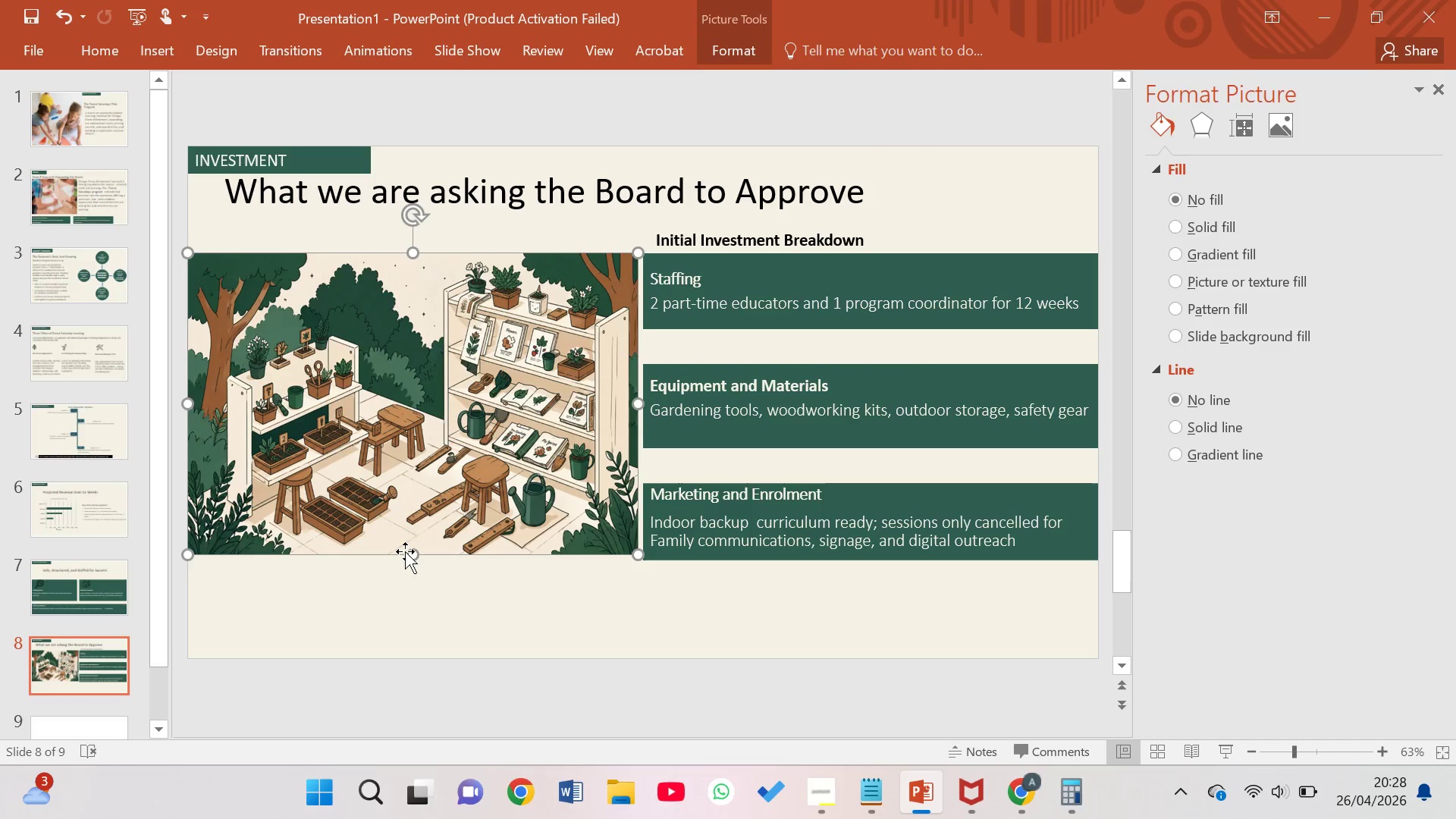 
left_click_drag(start_coordinate=[411, 553], to_coordinate=[433, 656])
 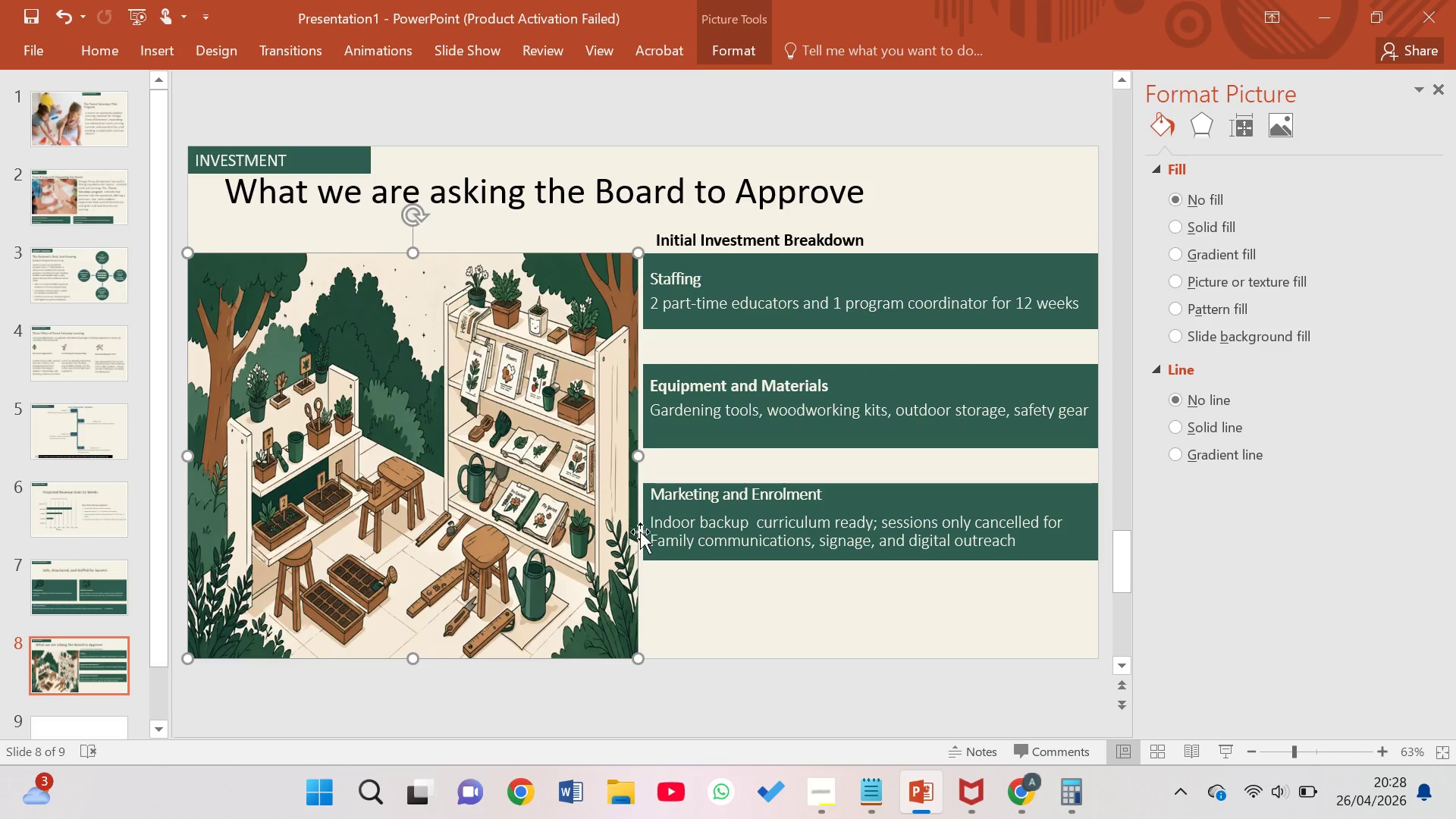 
left_click([696, 588])
 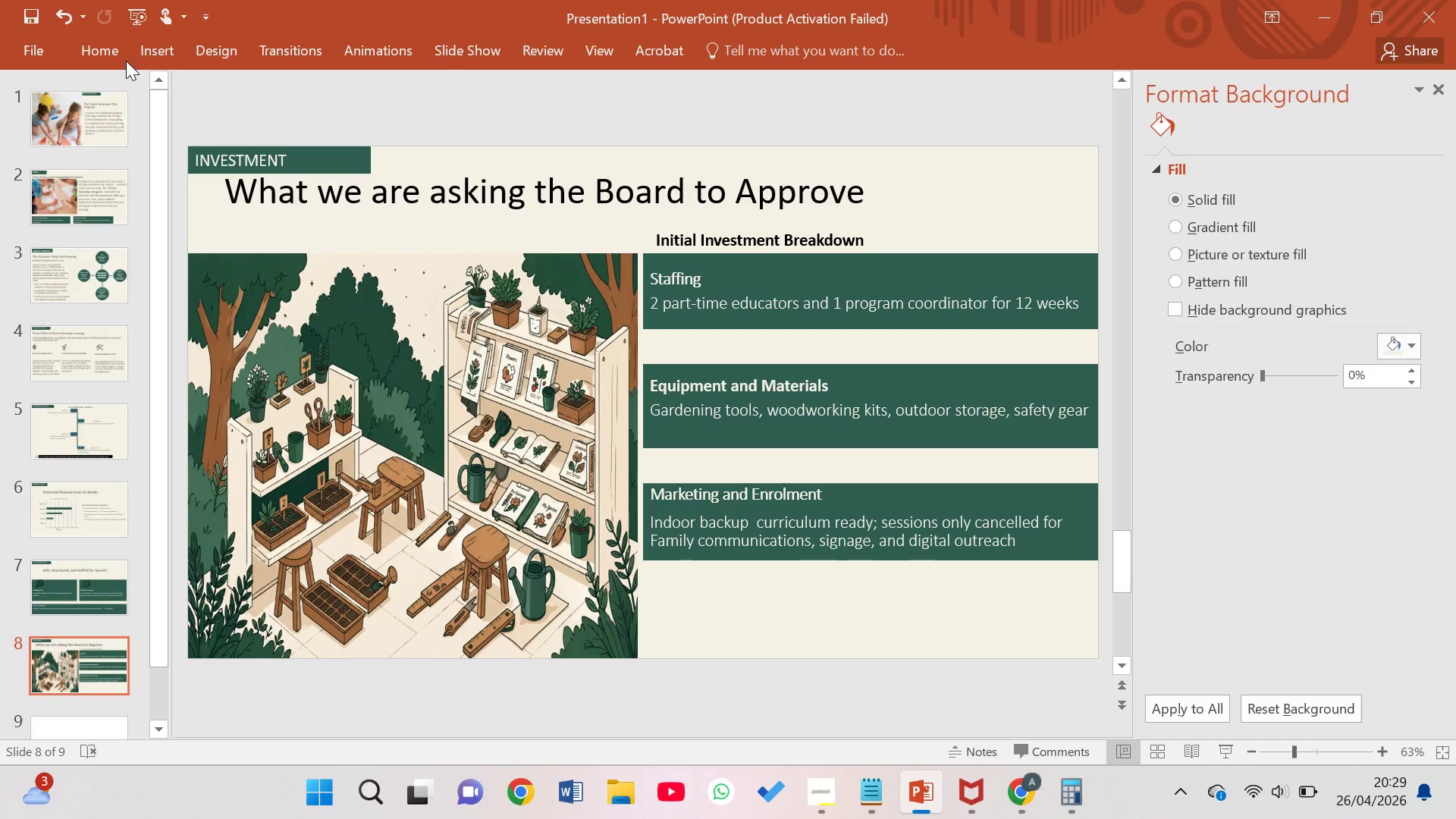 
left_click([112, 49])
 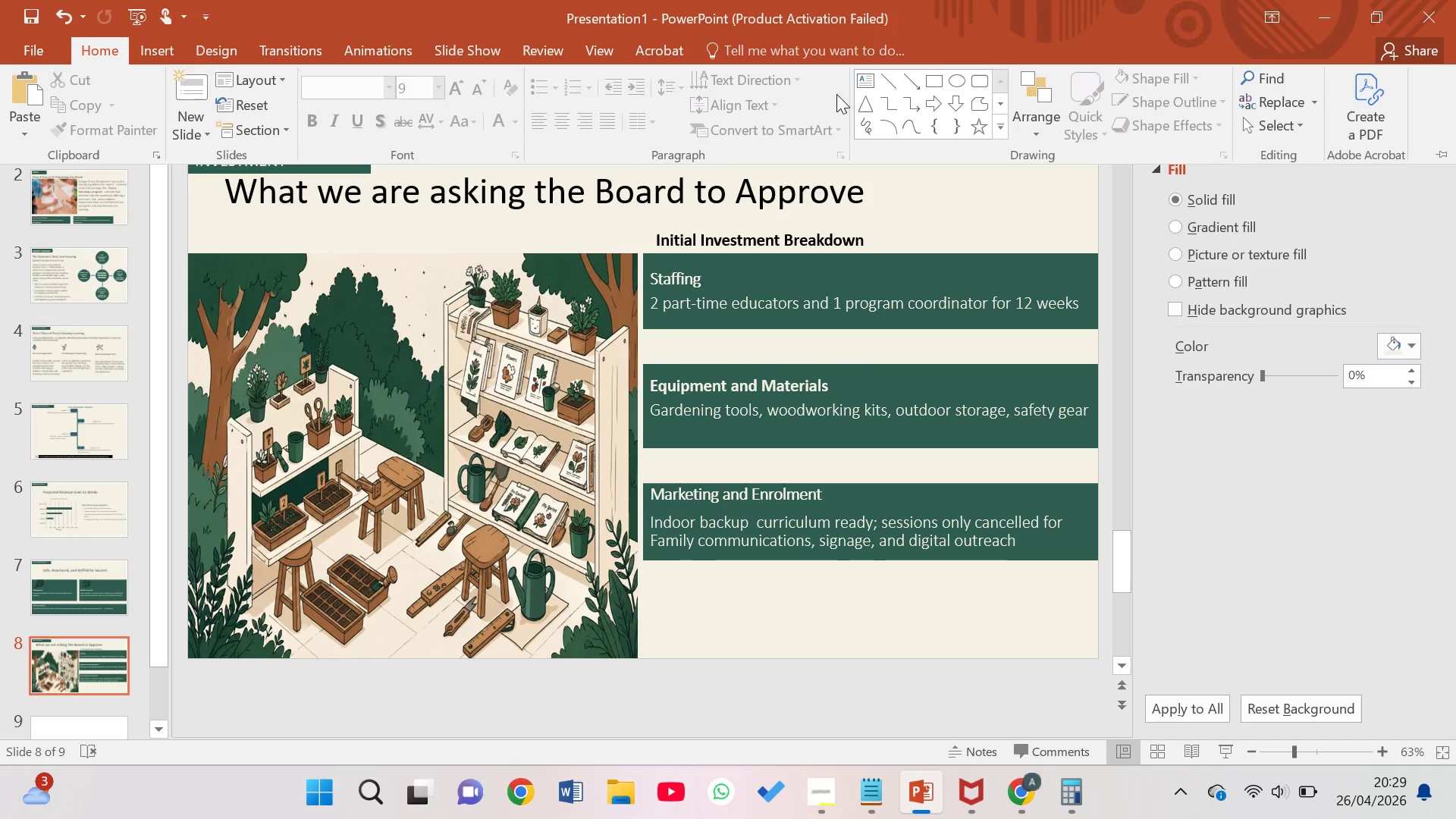 
left_click([860, 77])
 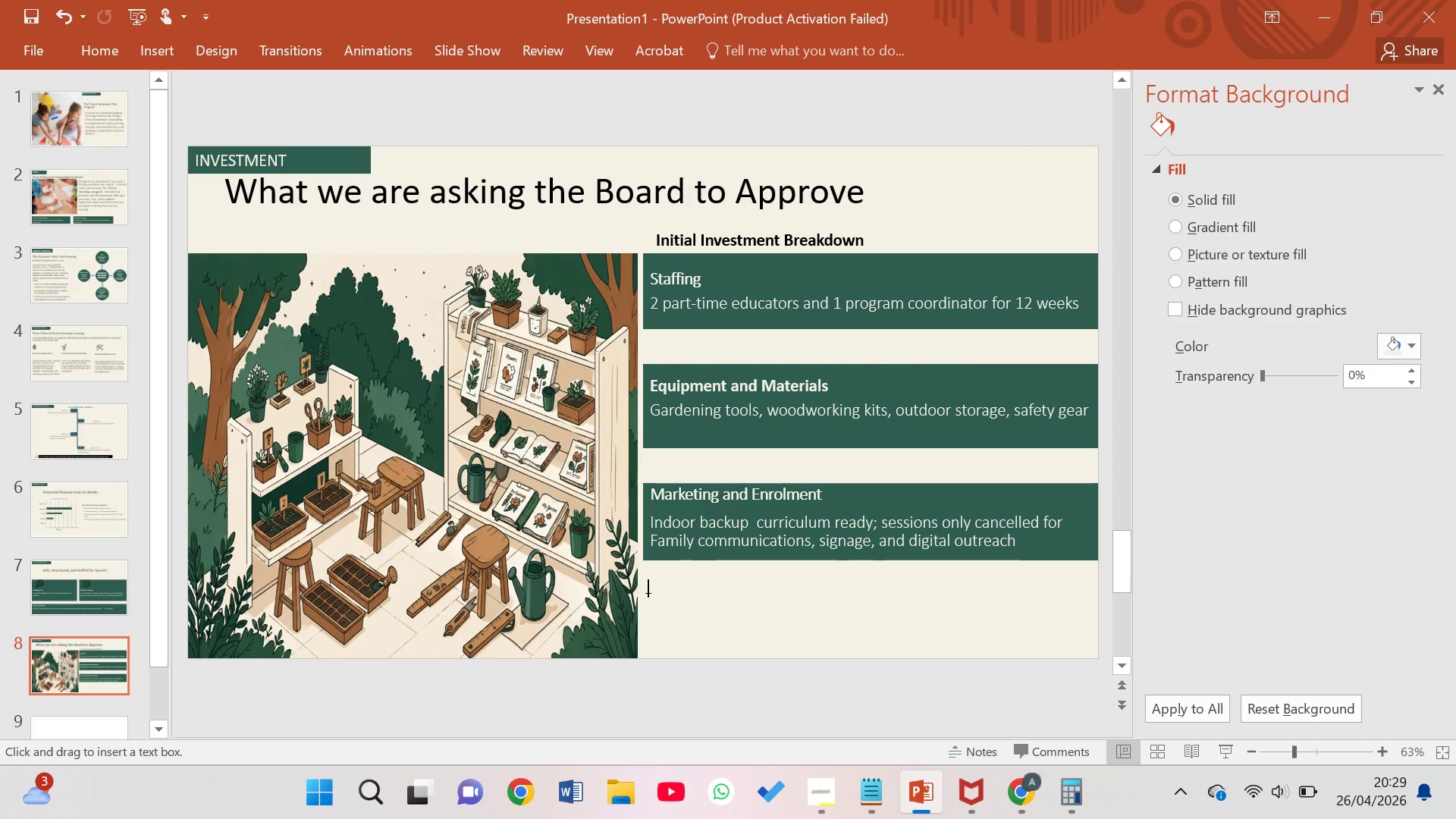 
left_click_drag(start_coordinate=[649, 590], to_coordinate=[1076, 661])
 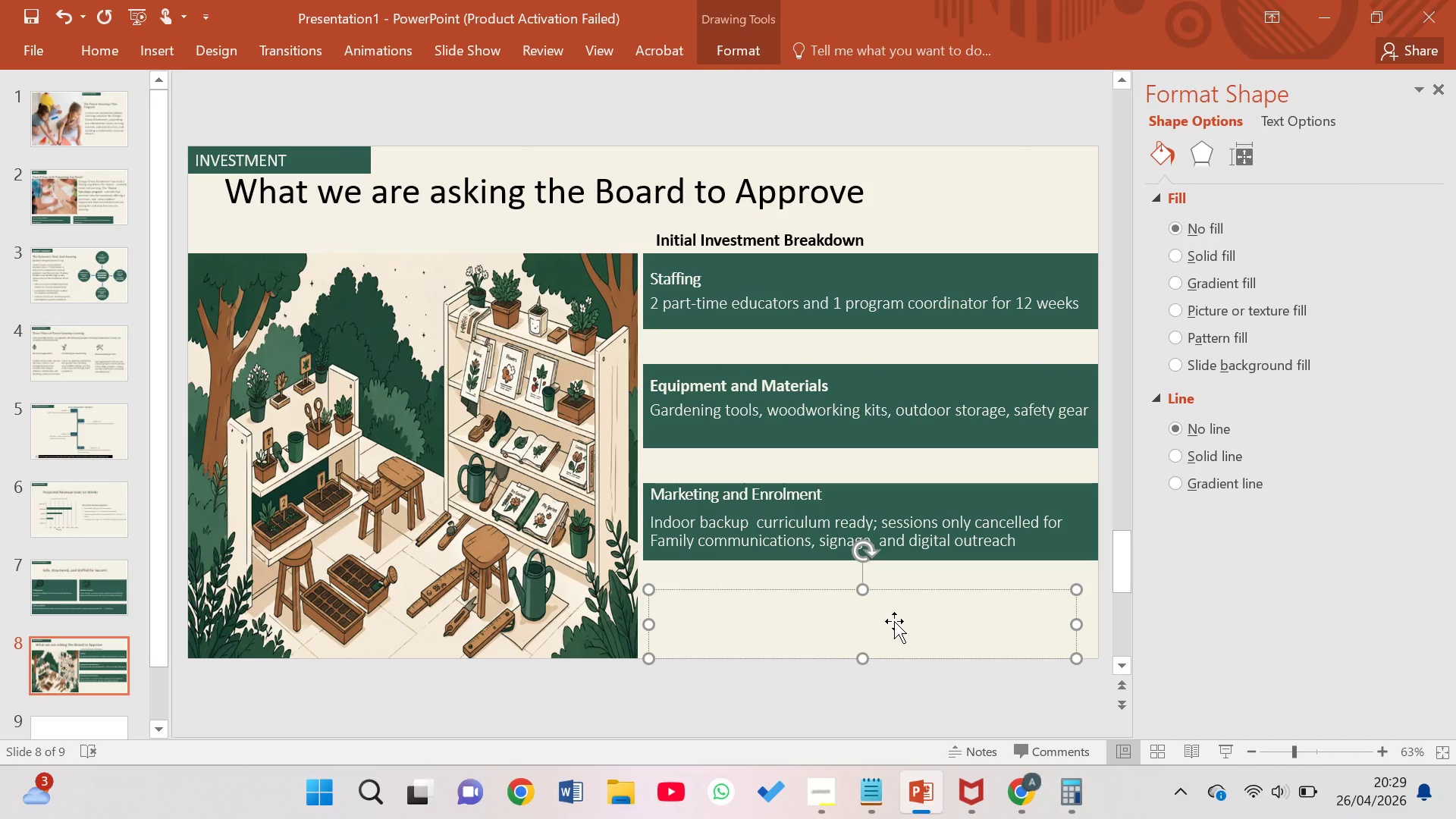 
type(Toa)
key(Backspace)
type(tal estimated strat)
key(Backspace)
key(Backspace)
key(Backspace)
type(artup cost )
key(Backspace)
type(: $7,500)
key(Backspace)
key(Backspace)
key(Backspace)
key(Backspace)
key(Backspace)
type(8,500 - pt)
key(Backspace)
type(rojected to be recovered within the fird)
key(Backspace)
type(st )
 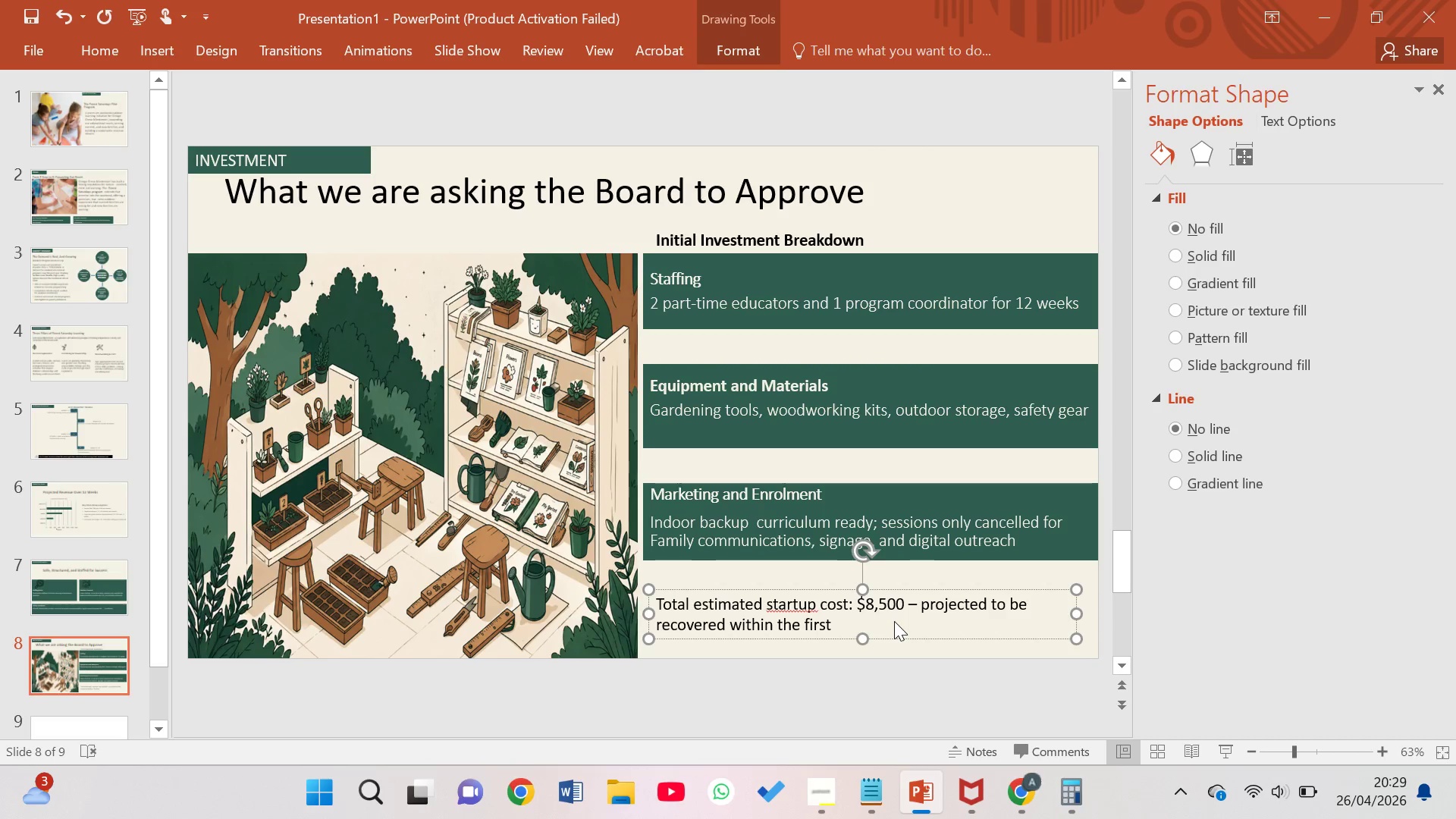 
wait(5.14)
 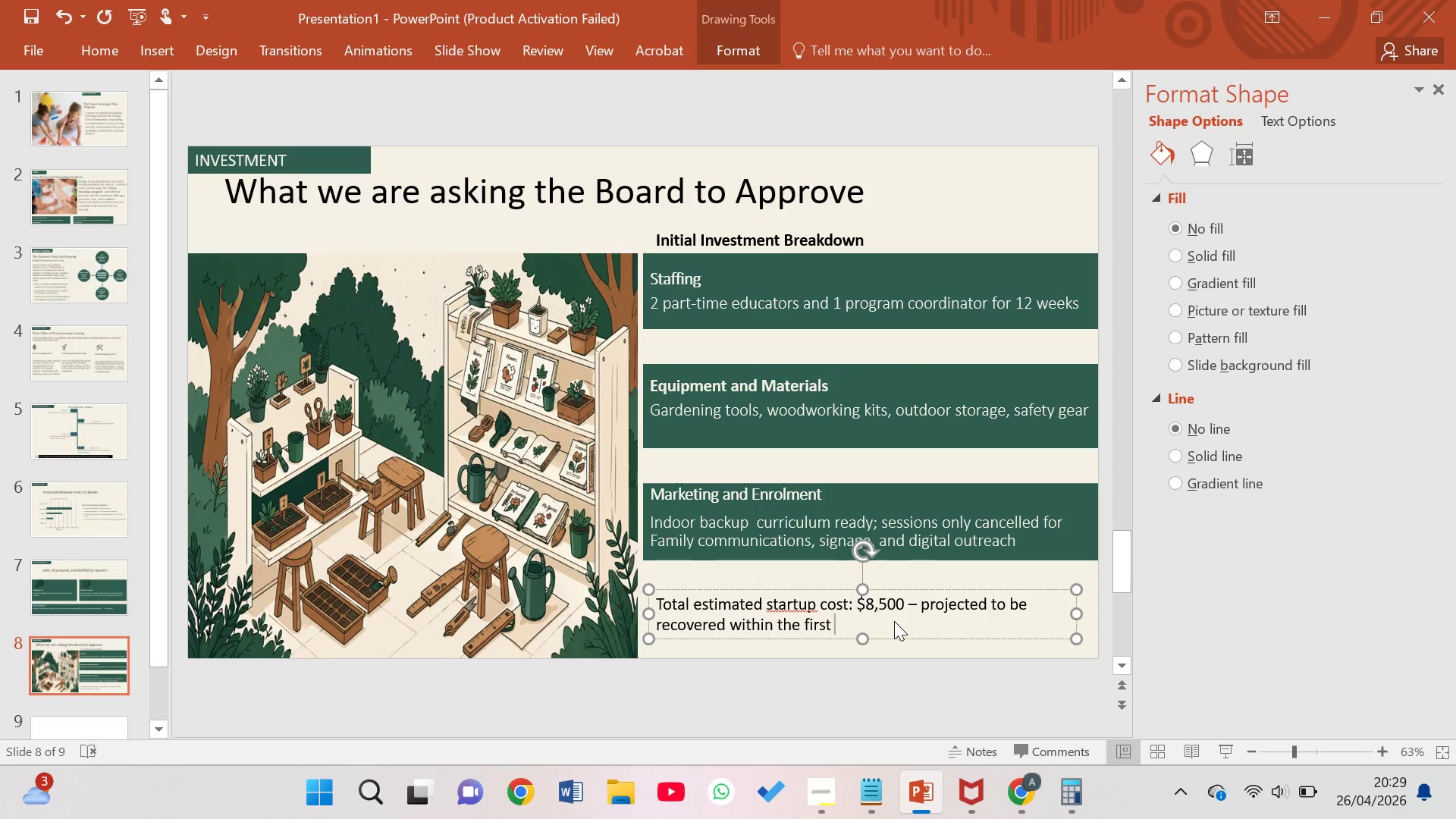 
type(6 weekof full enrollment)
 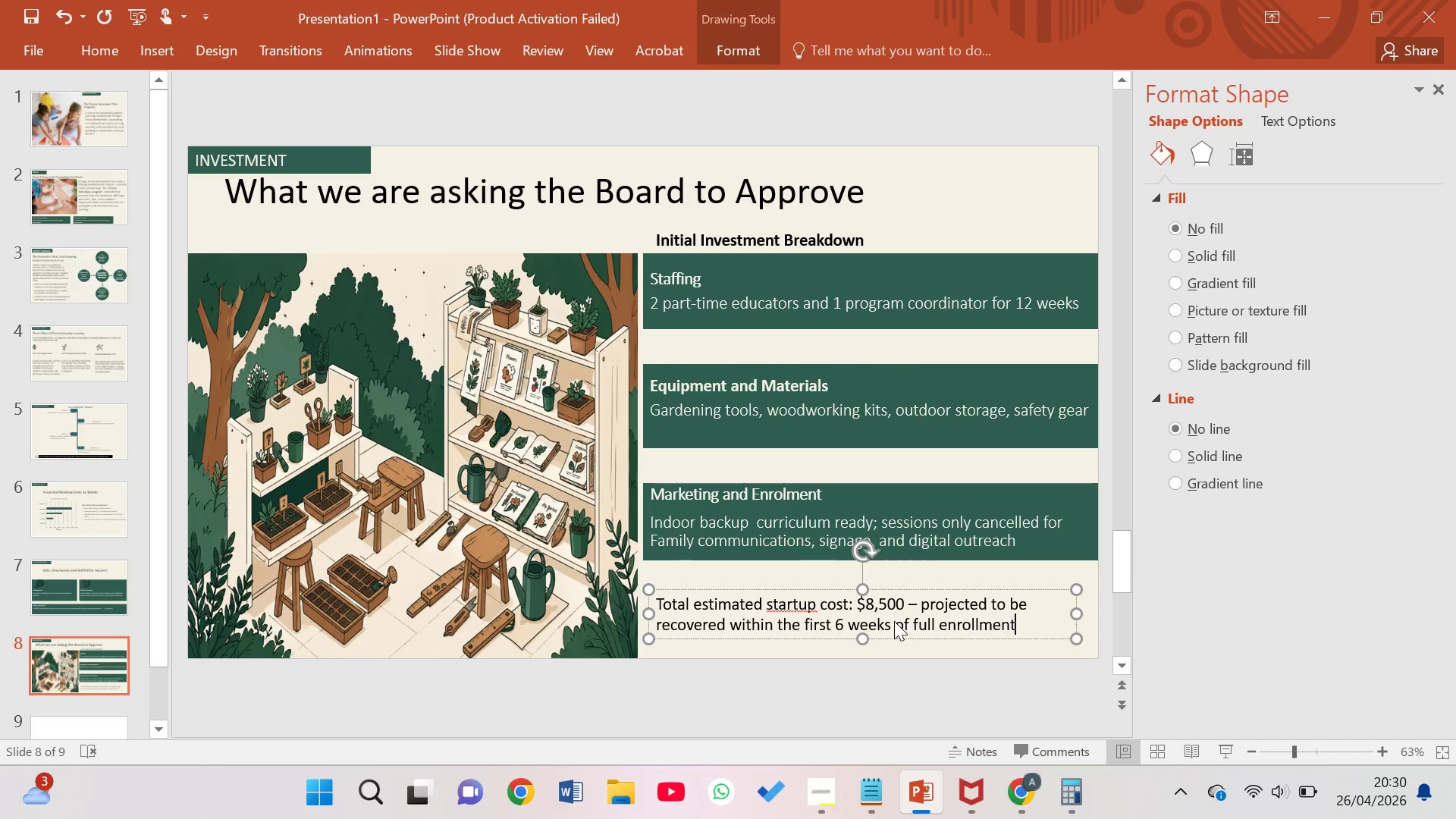 
hold_key(key=S, duration=0.41)
 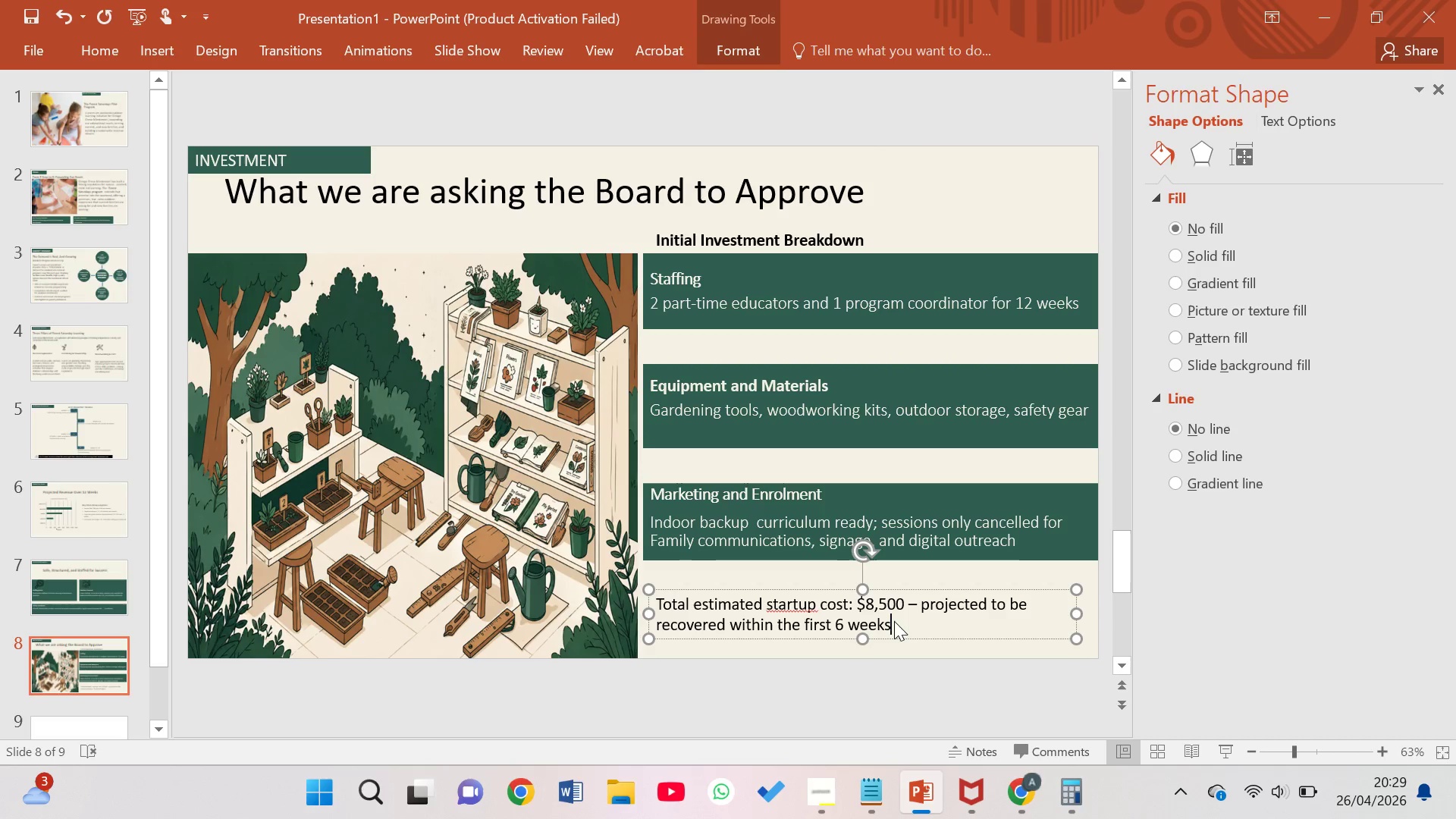 
left_click_drag(start_coordinate=[919, 607], to_coordinate=[1006, 632])
 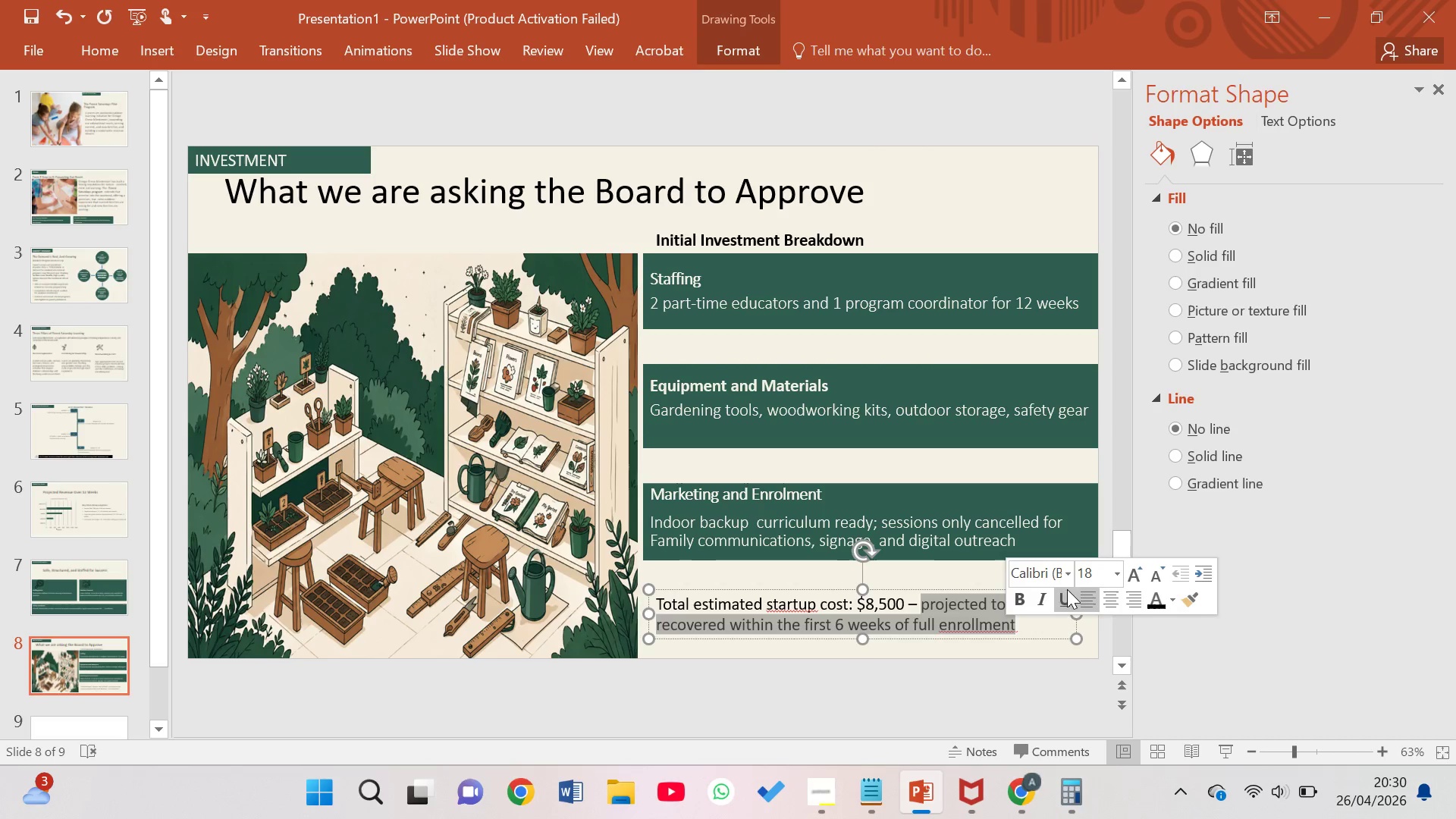 
left_click([1064, 582])
 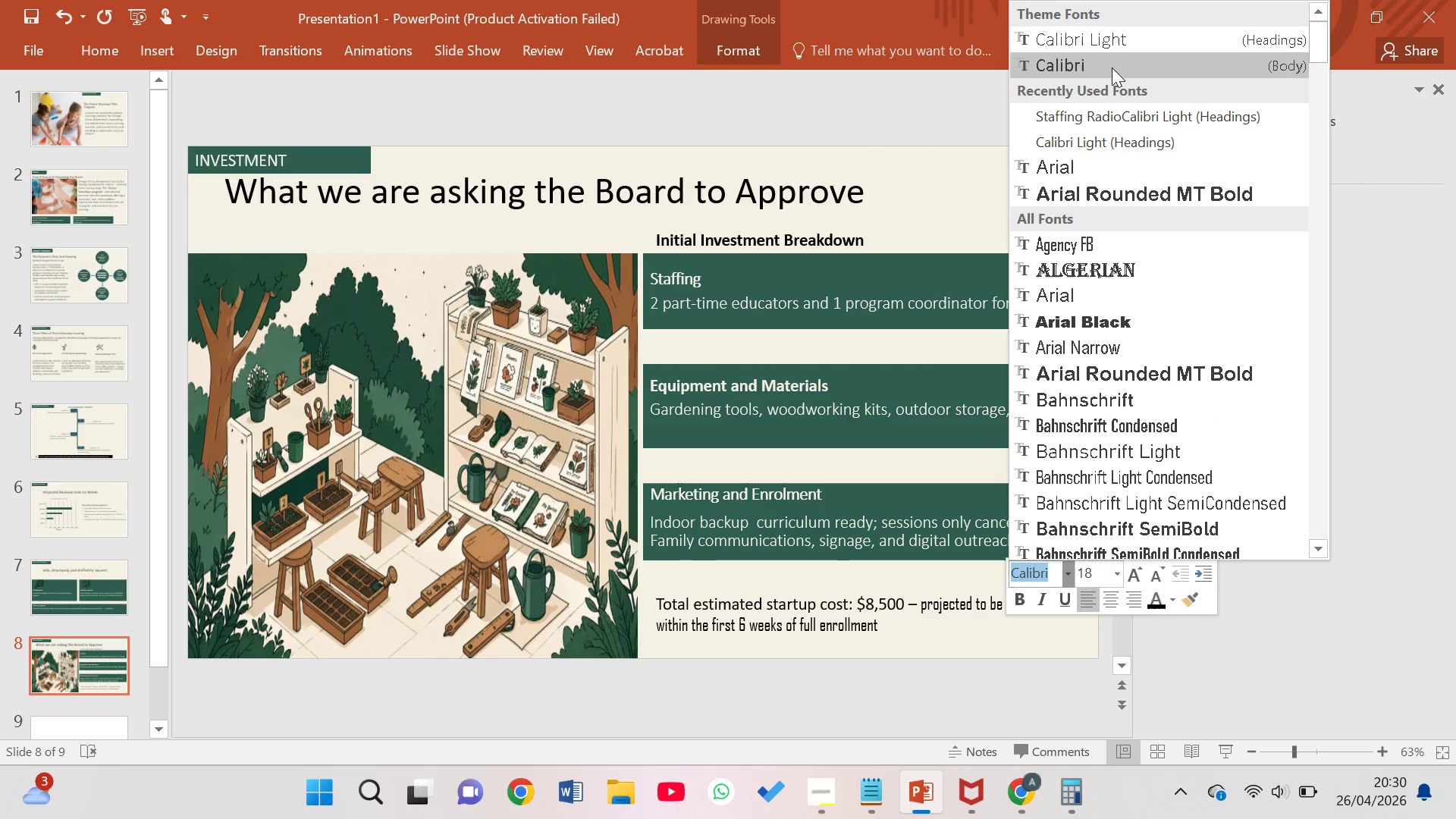 
left_click([1103, 50])
 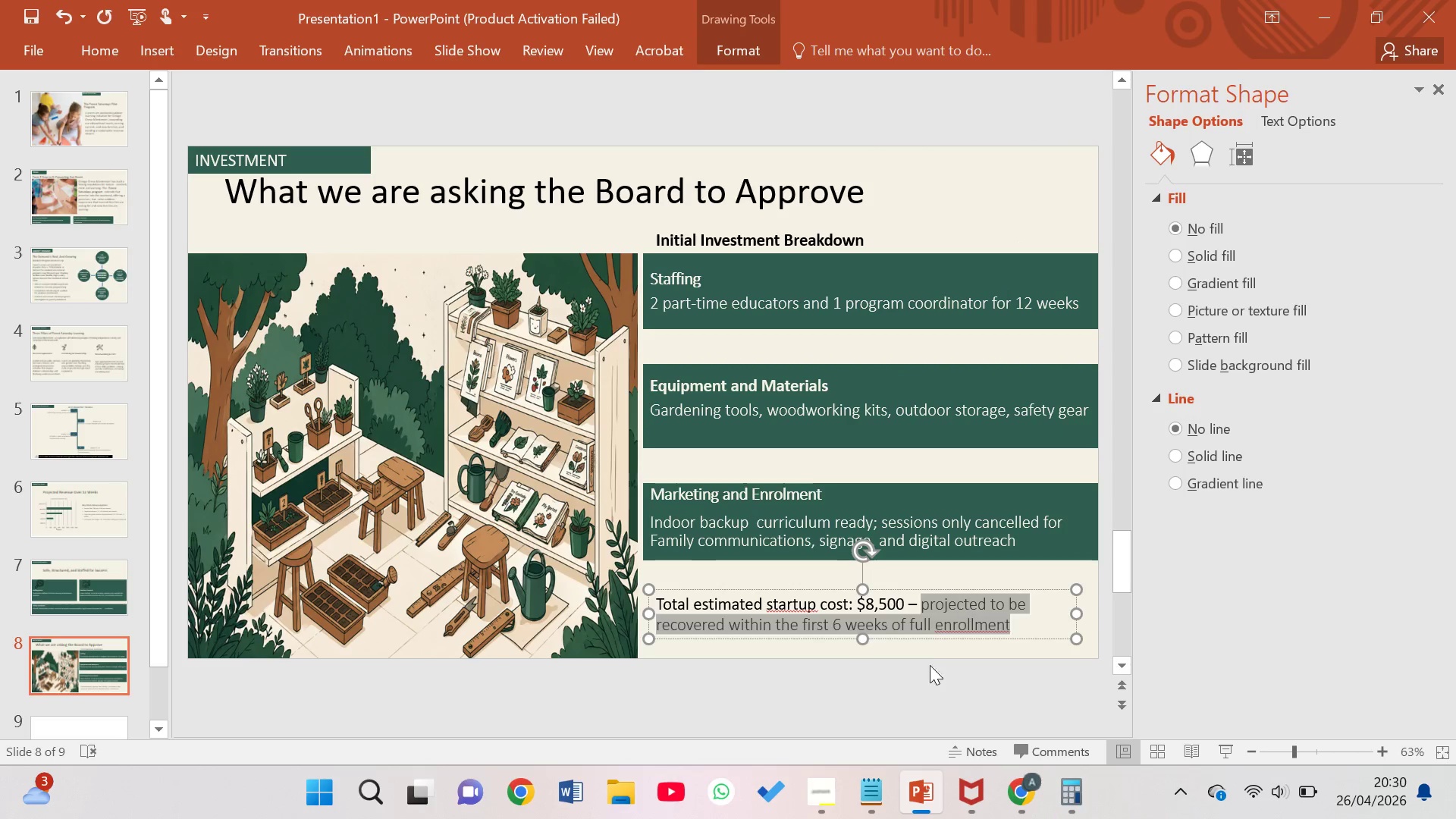 
left_click([858, 691])
 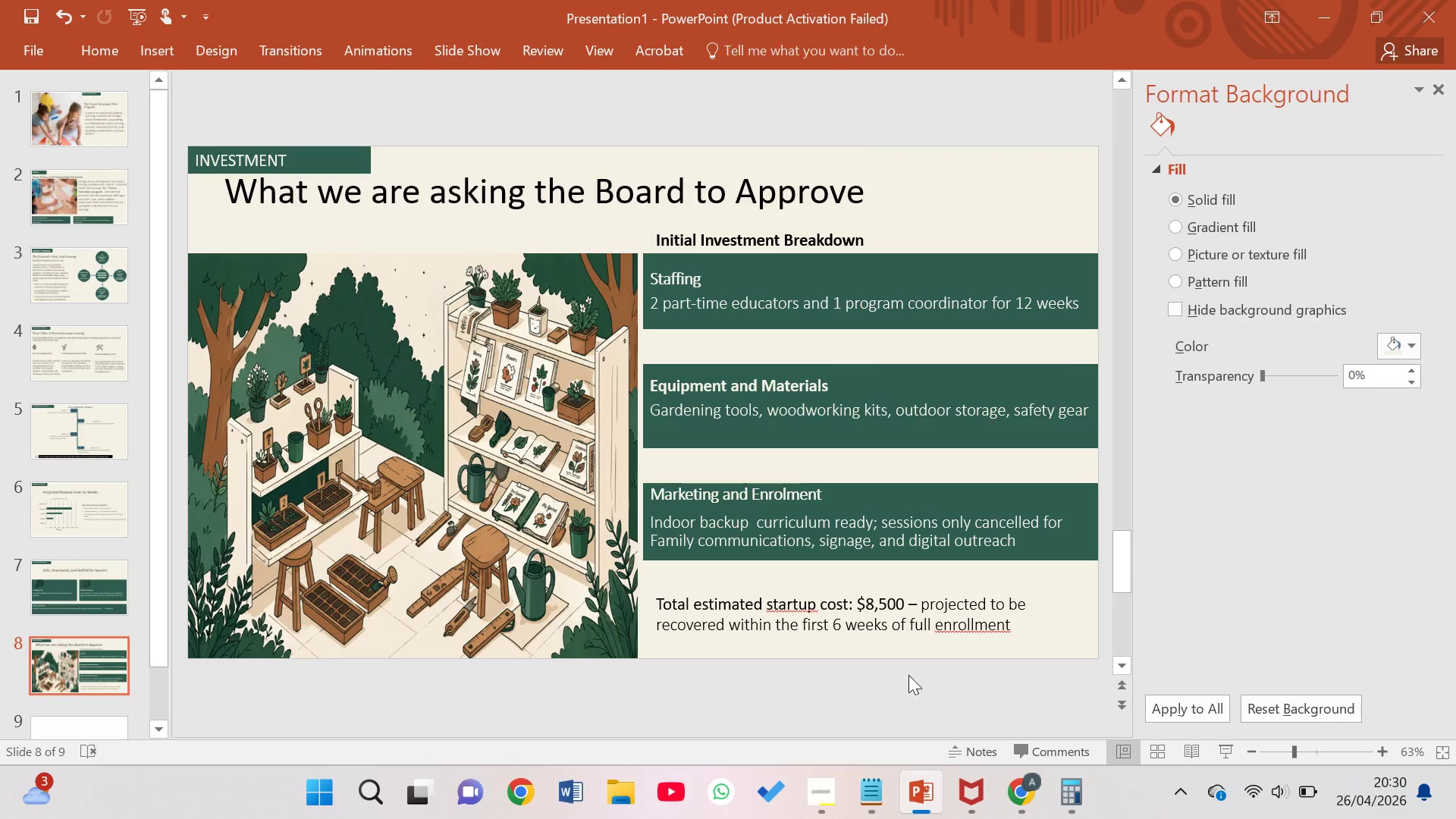 
left_click([954, 626])
 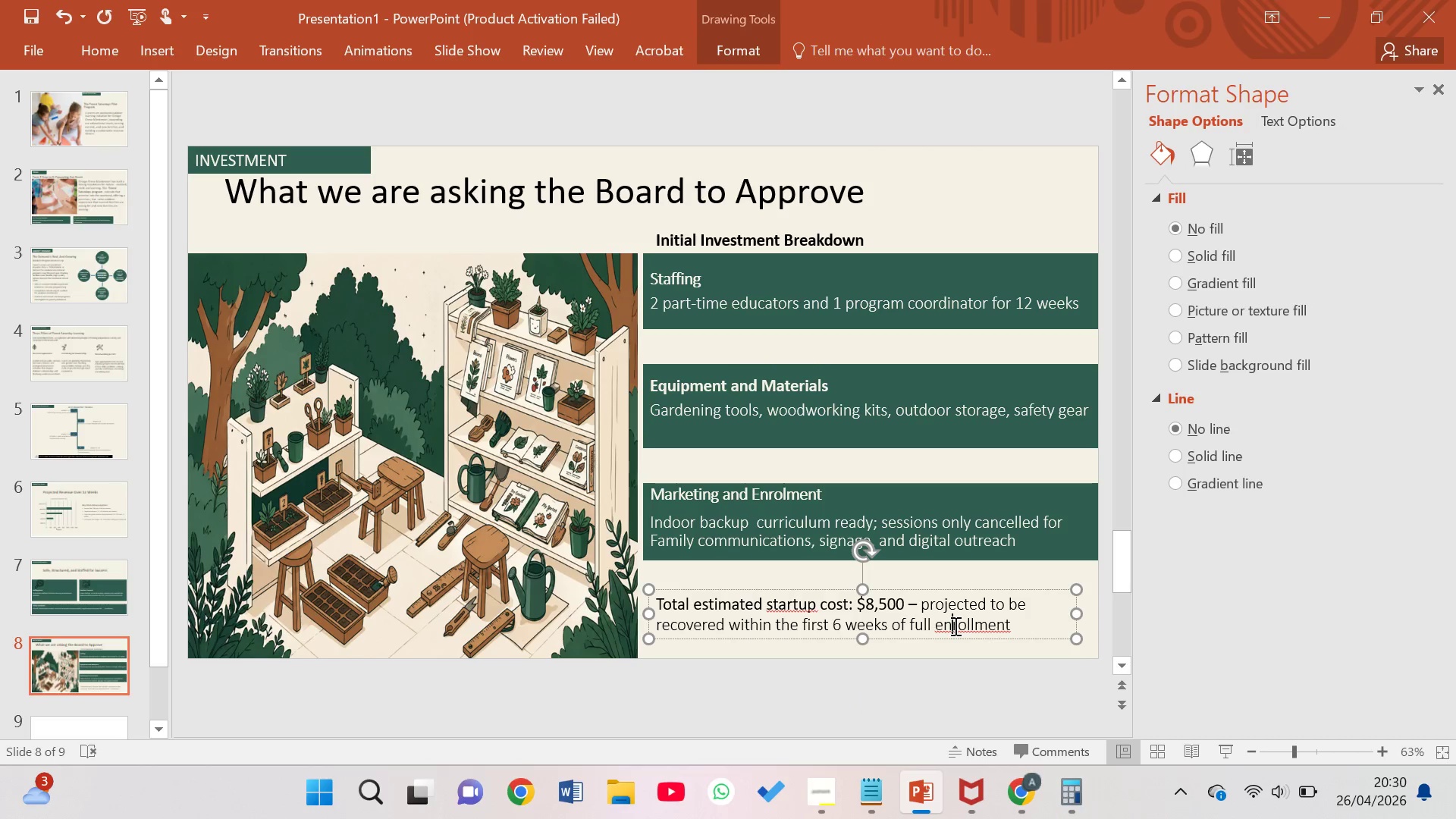 
hold_key(key=ArrowRight, duration=0.31)
 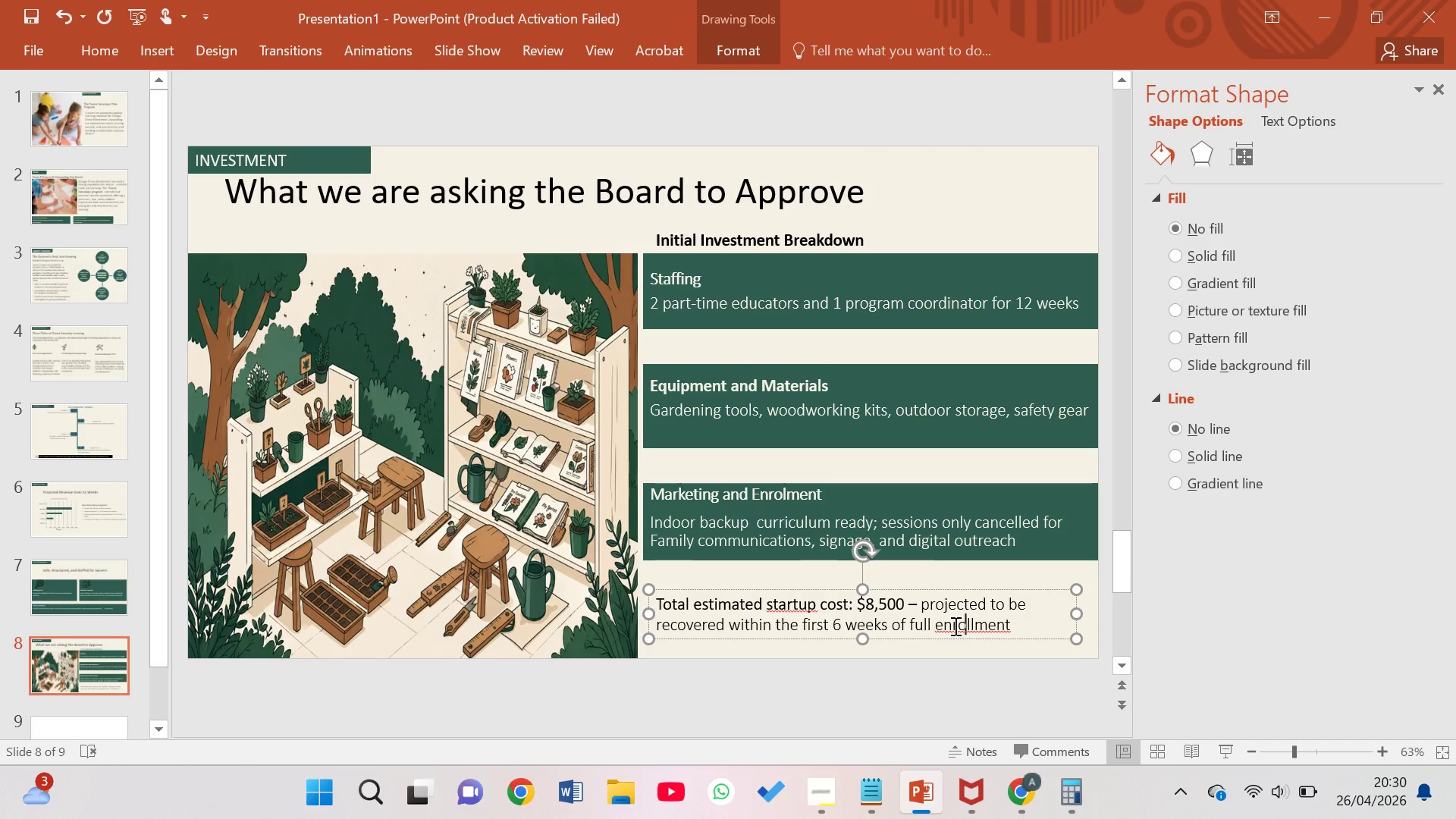 
key(ArrowRight)
 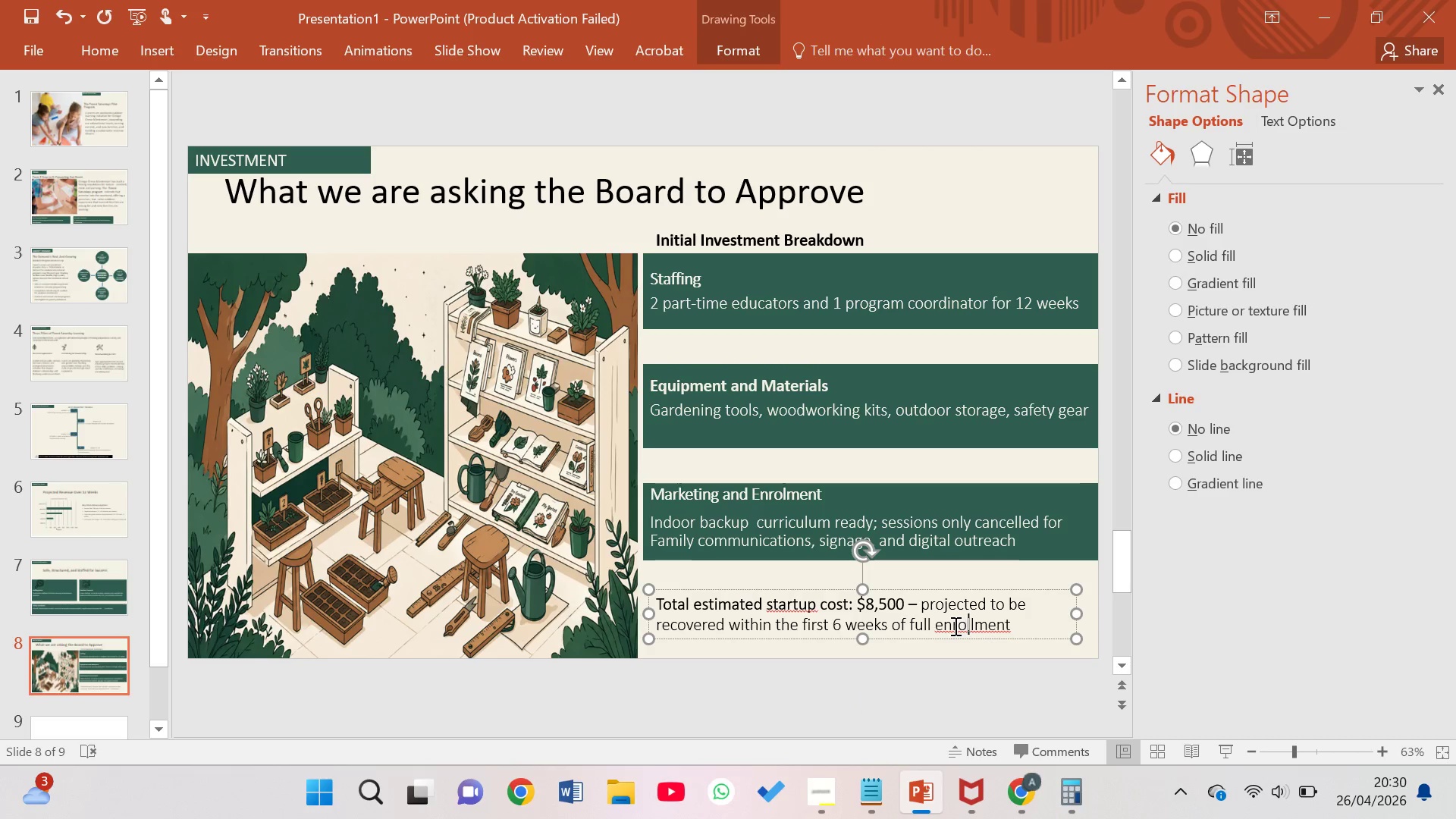 
key(ArrowRight)
 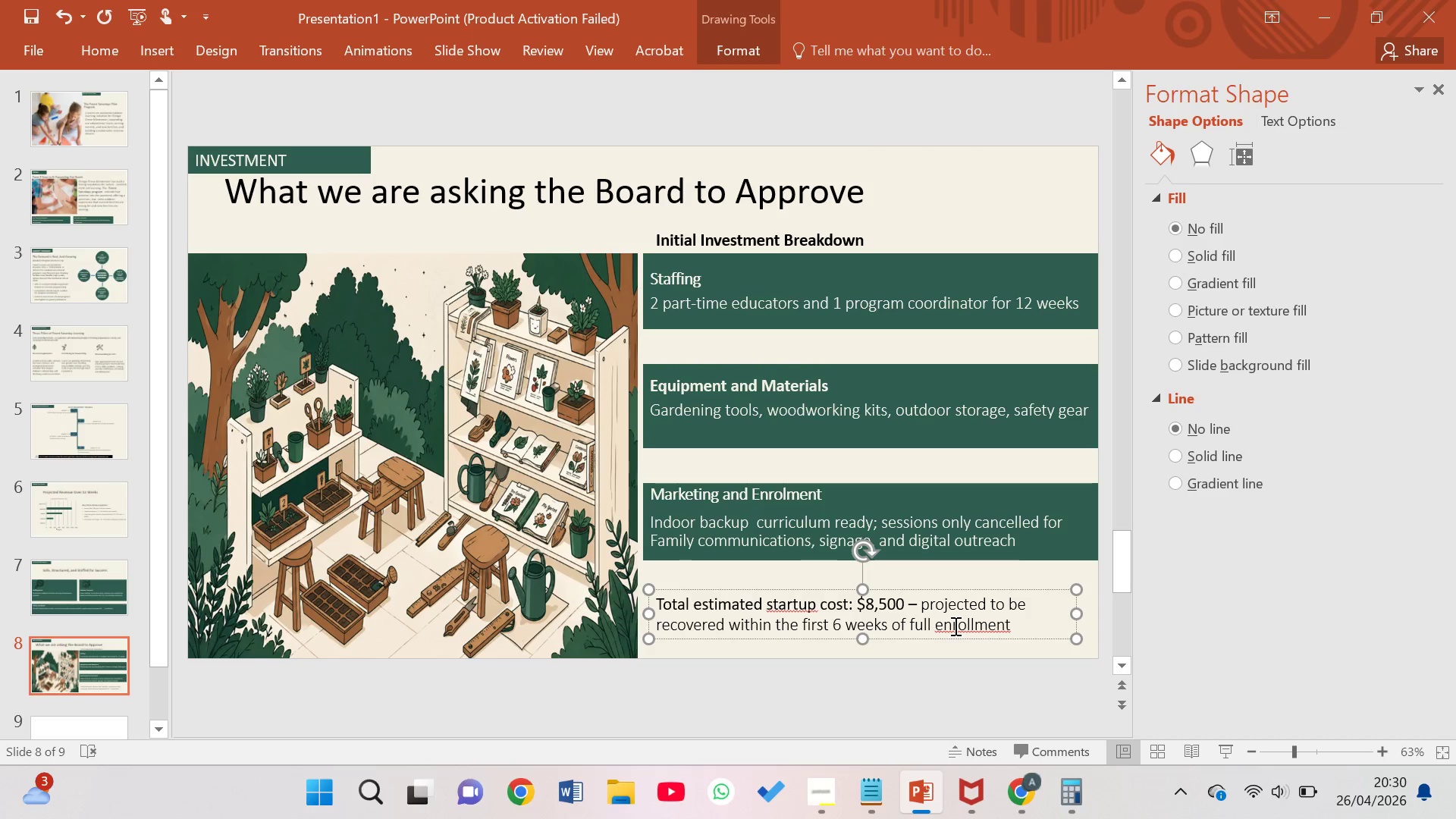 
key(Backspace)
 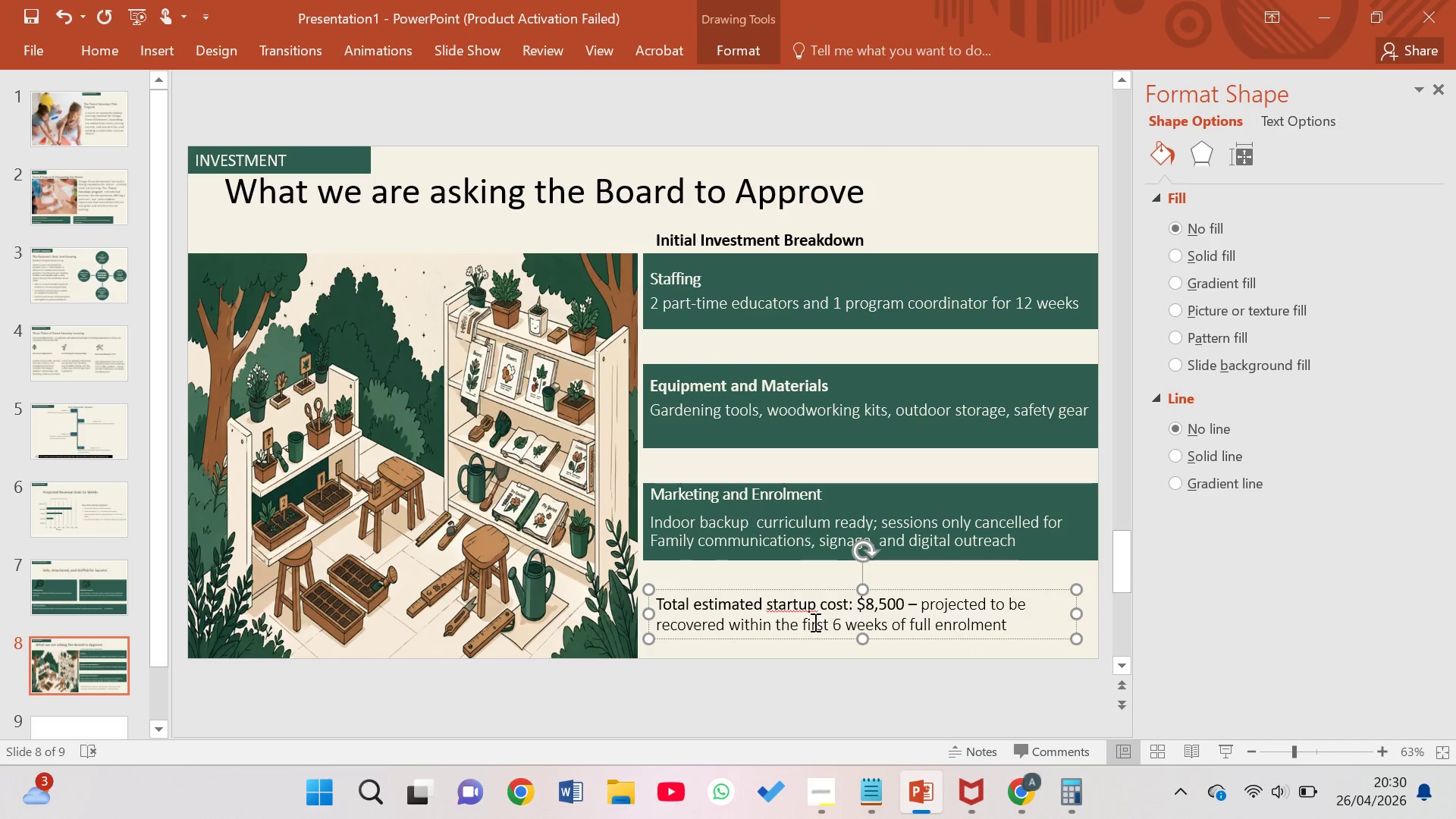 
left_click([796, 616])
 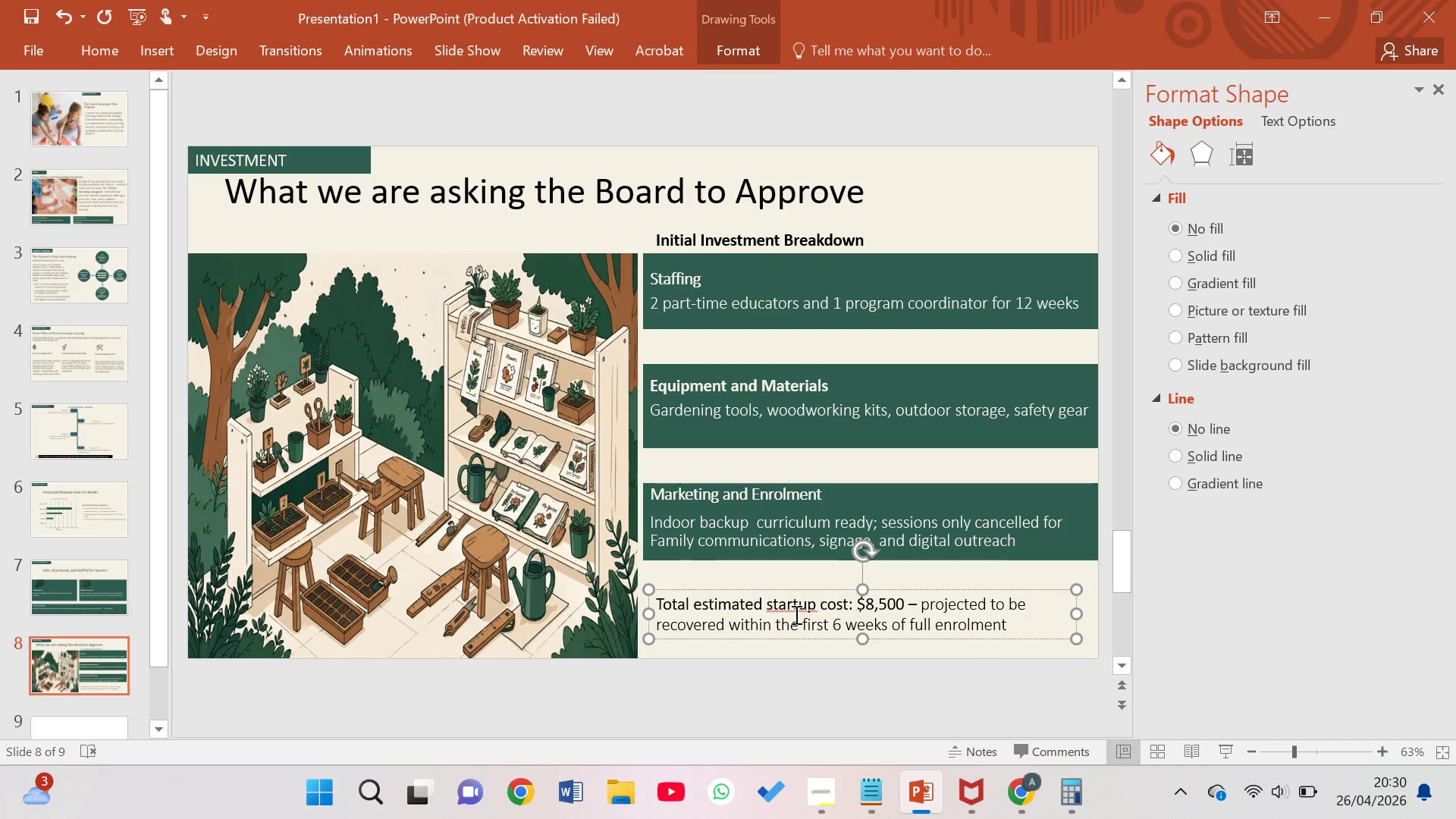 
left_click([786, 609])
 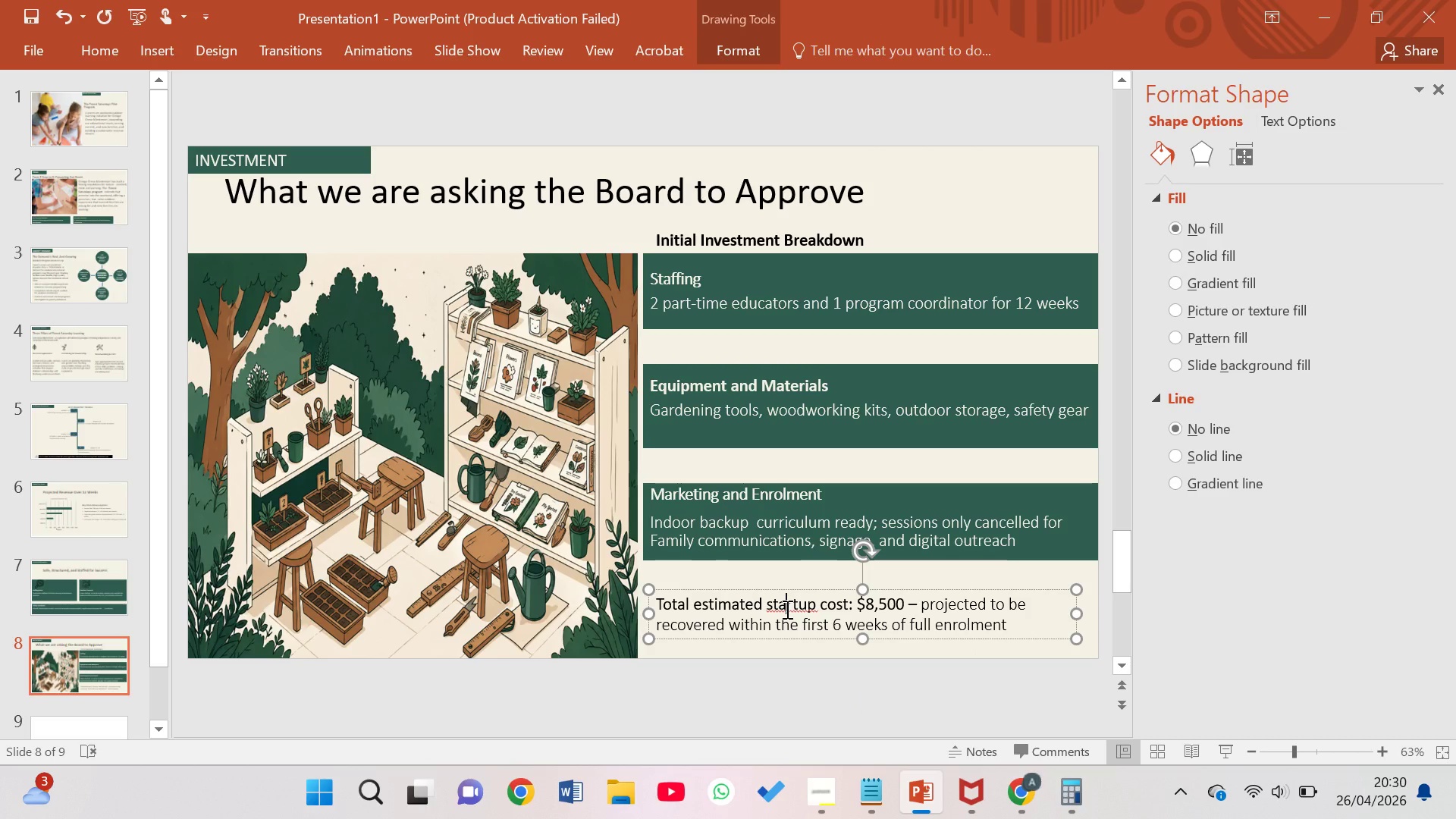 
right_click([786, 609])
 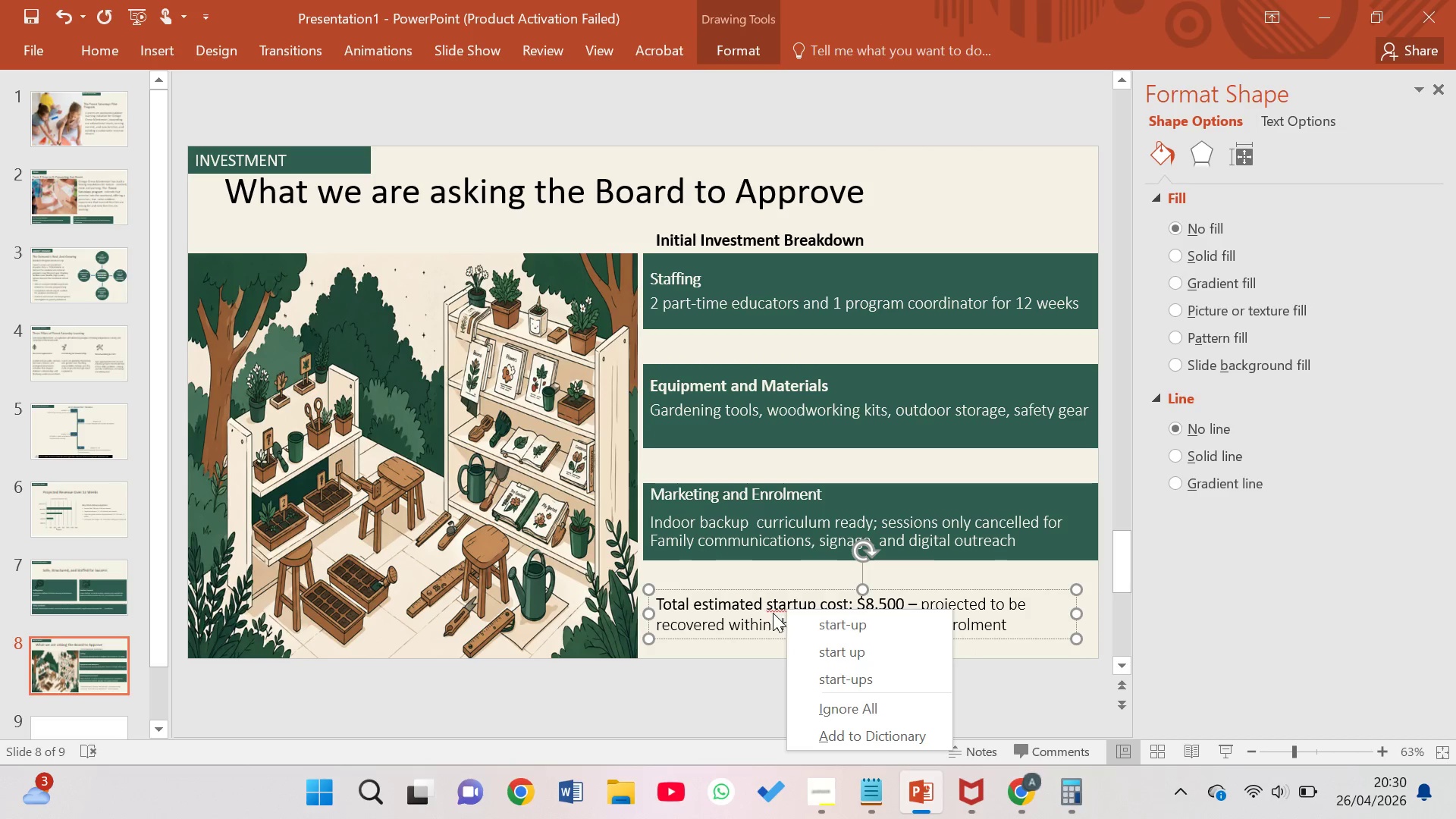 
left_click([824, 623])
 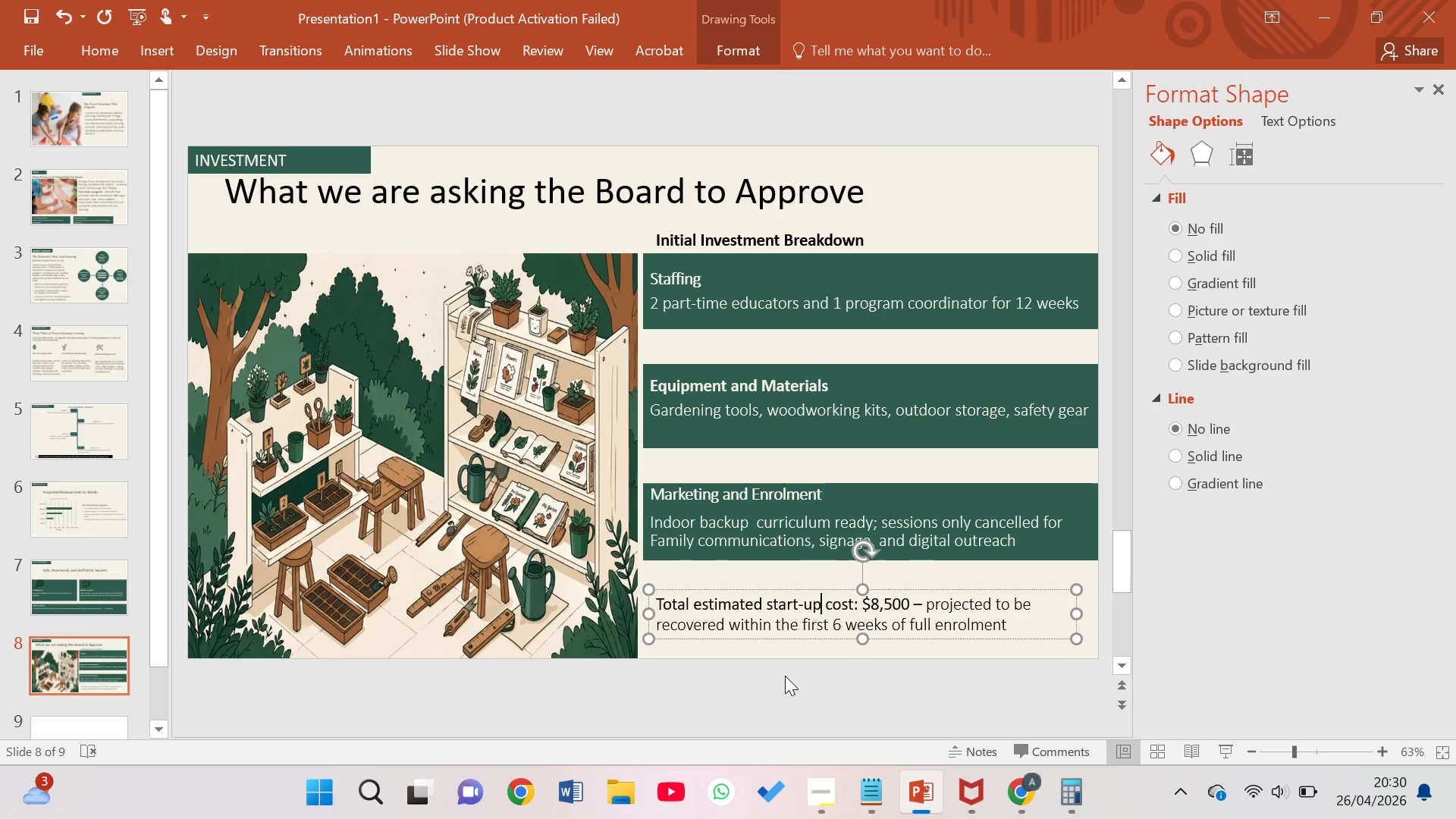 
left_click([785, 682])
 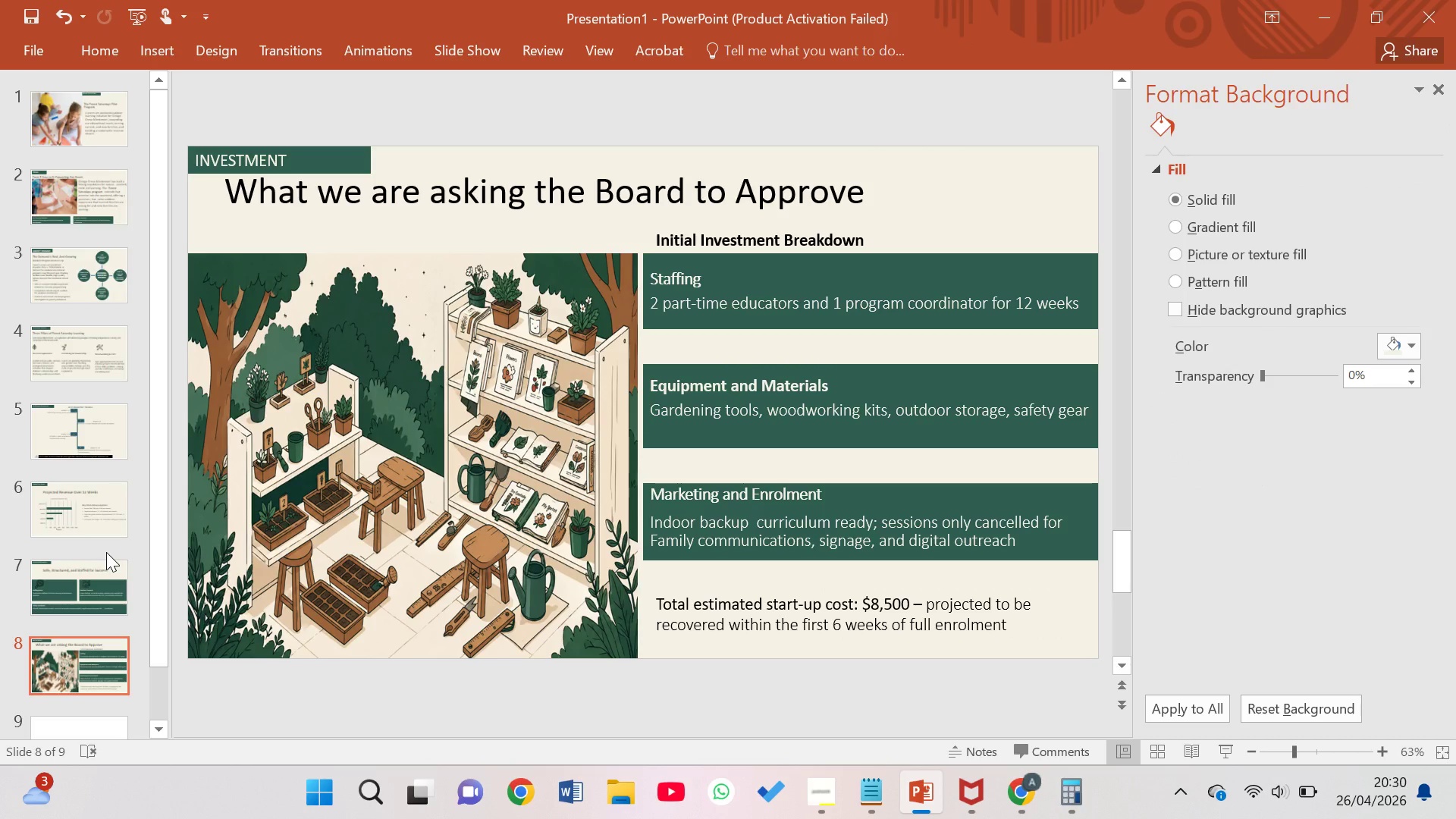 
wait(15.56)
 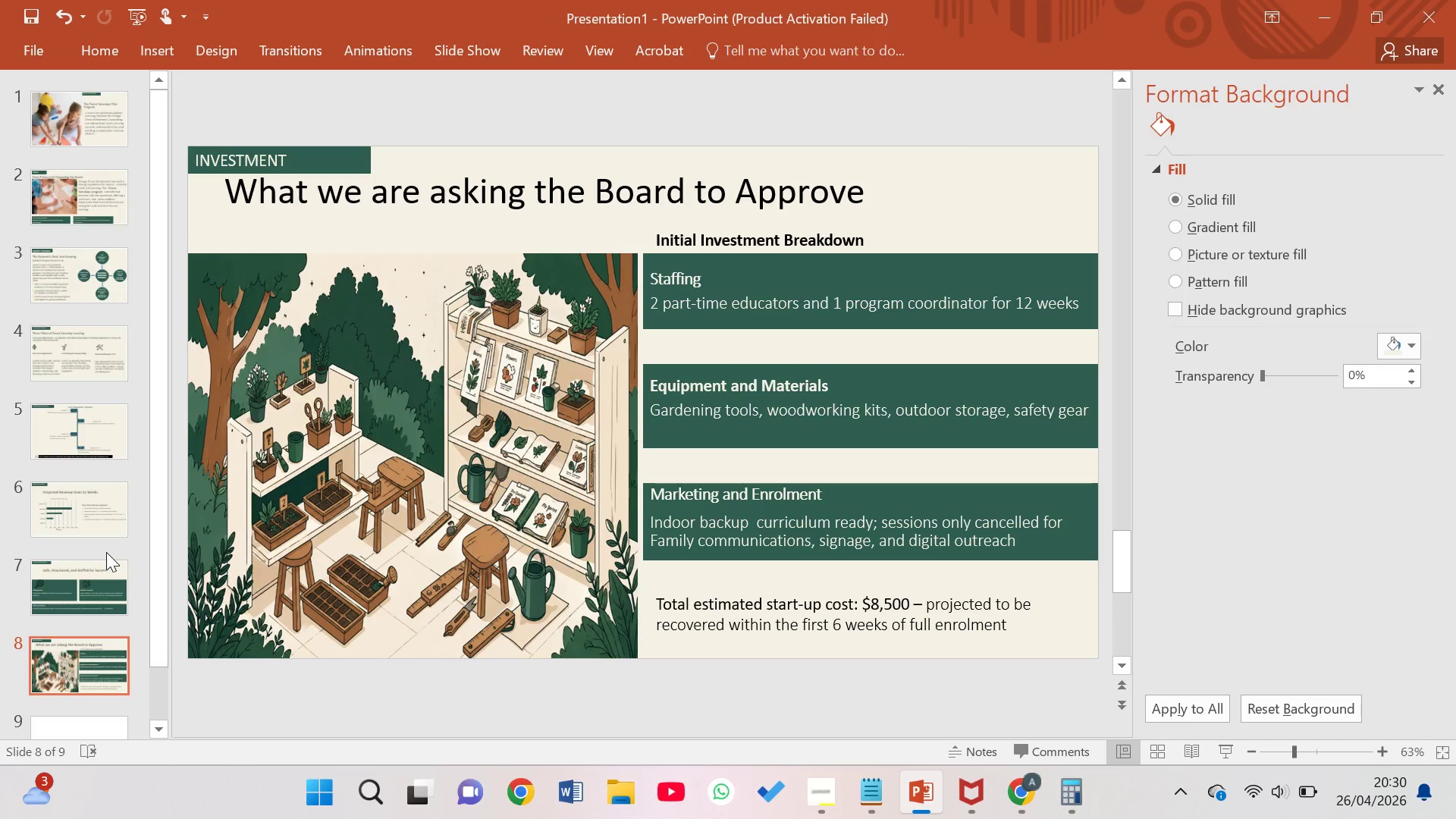 
left_click([89, 678])
 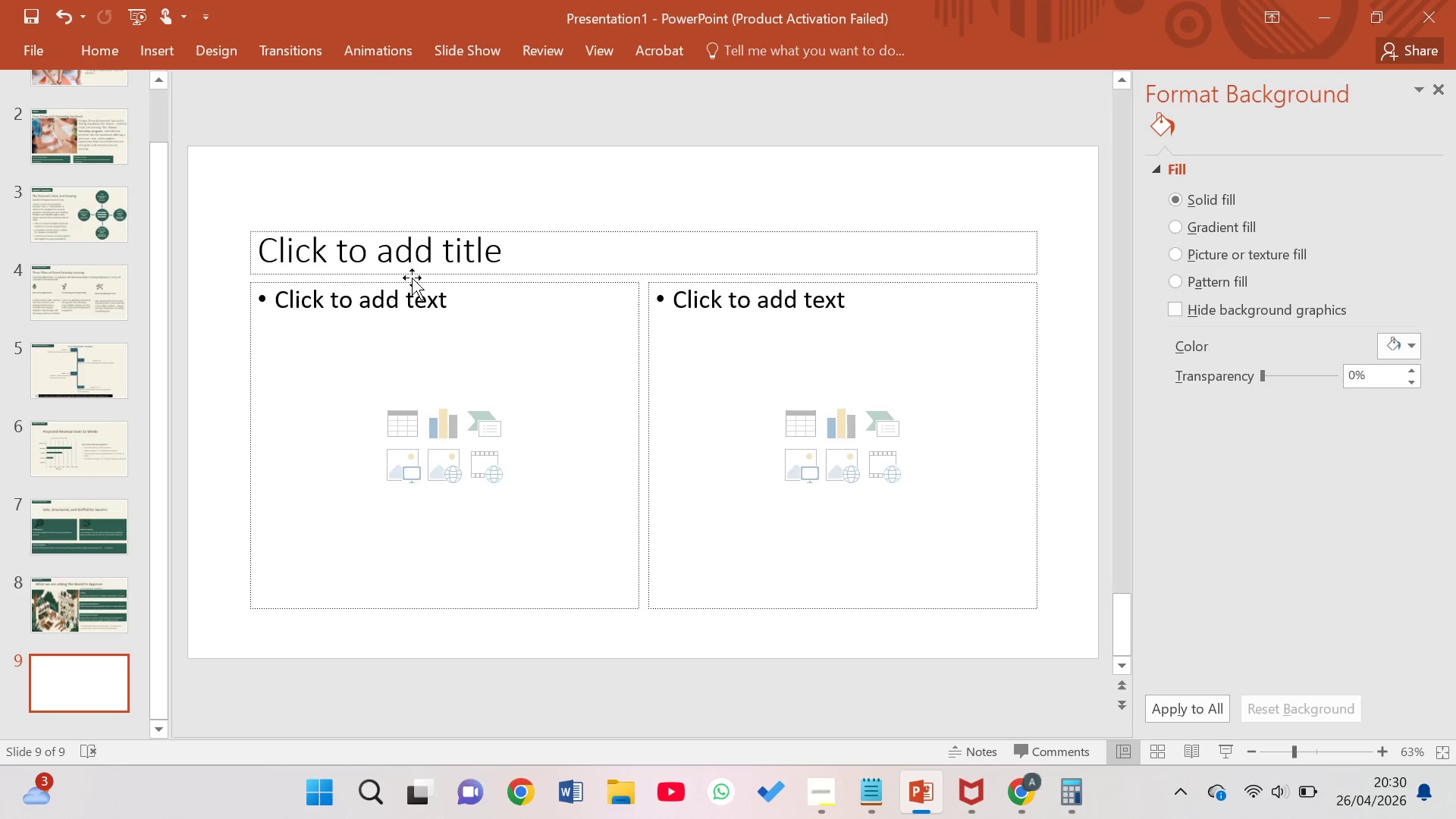 
wait(6.75)
 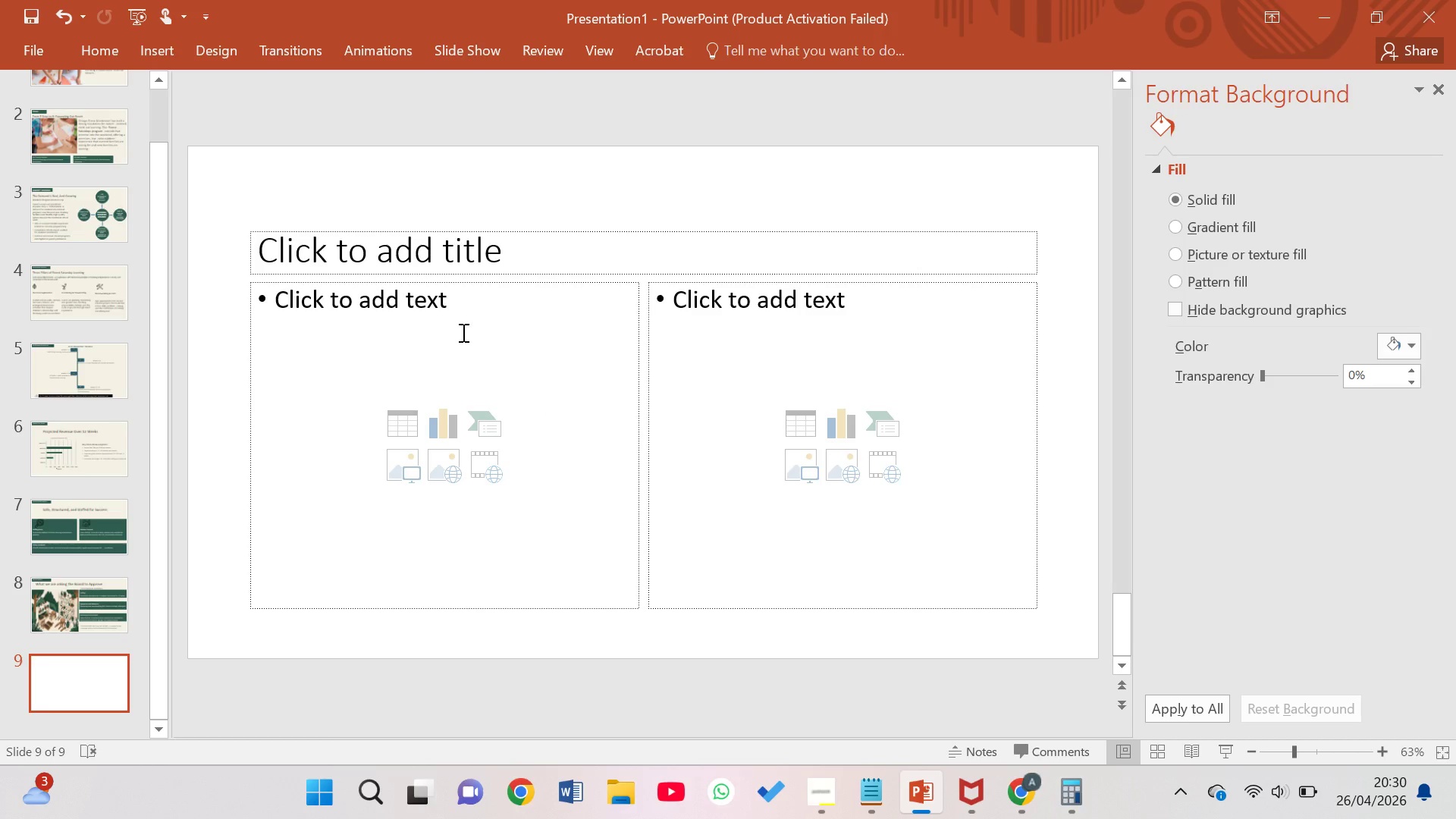 
left_click([71, 613])
 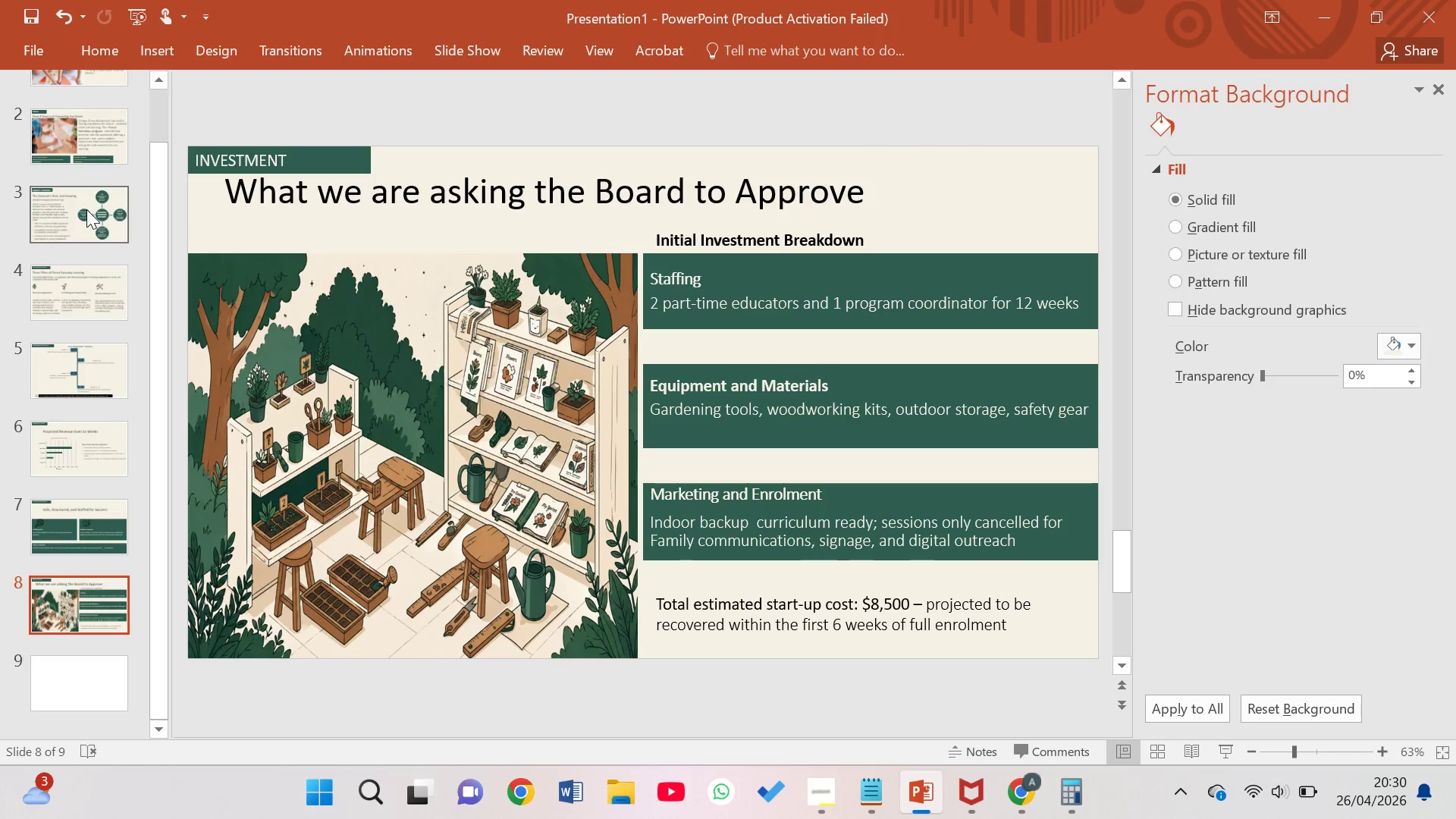 
wait(6.39)
 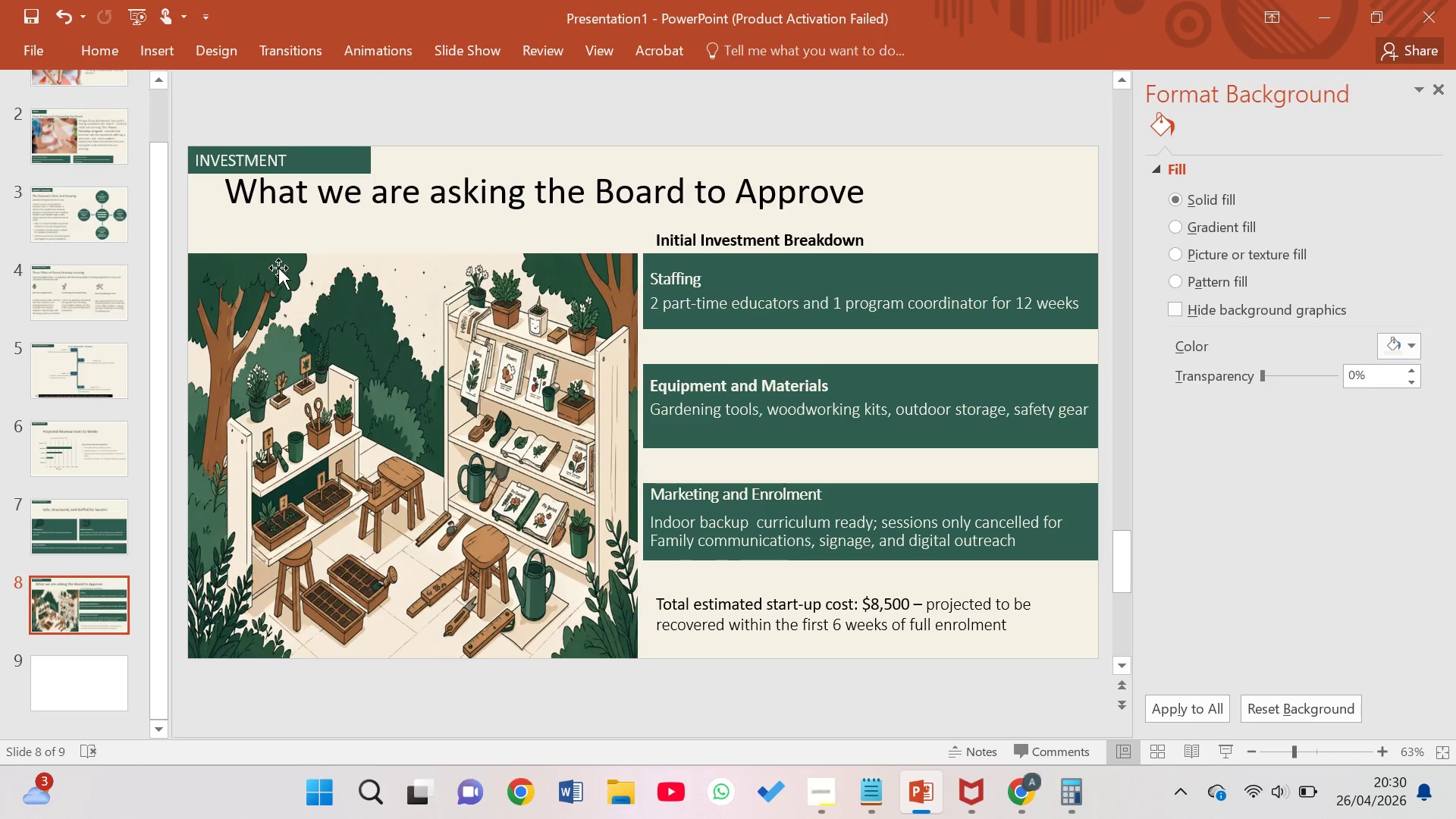 
left_click([97, 51])
 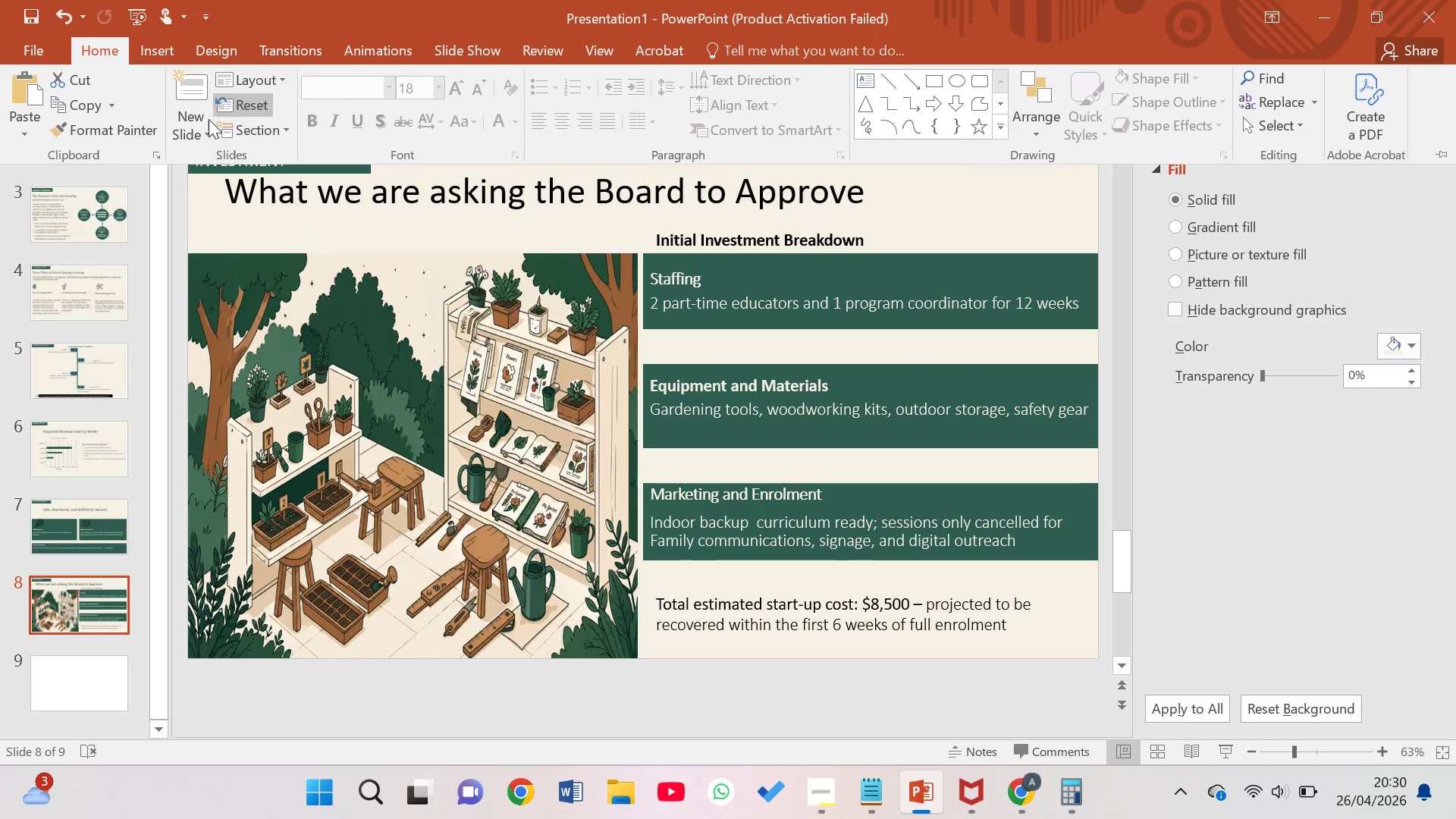 
left_click([207, 128])
 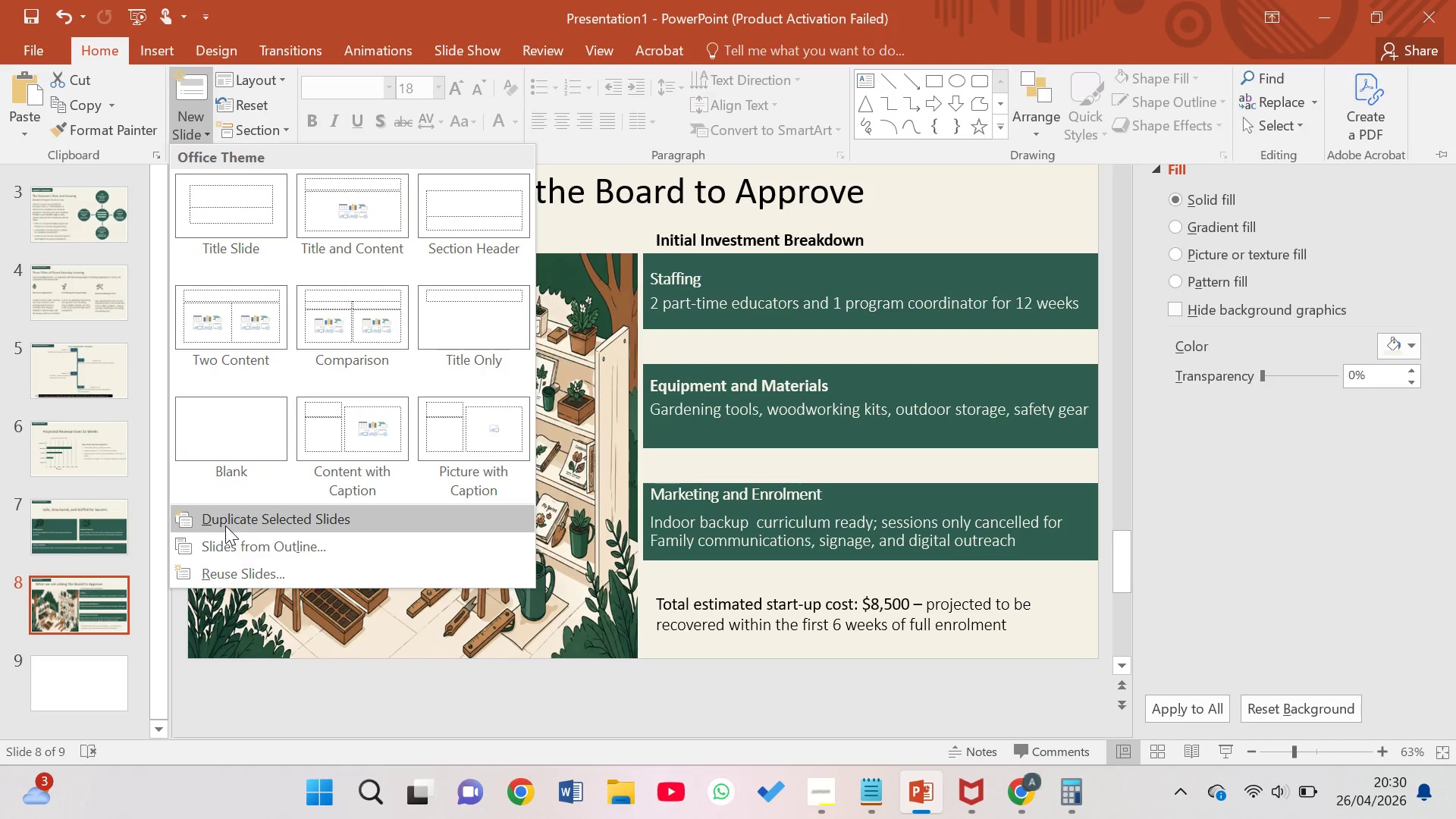 
left_click([225, 526])
 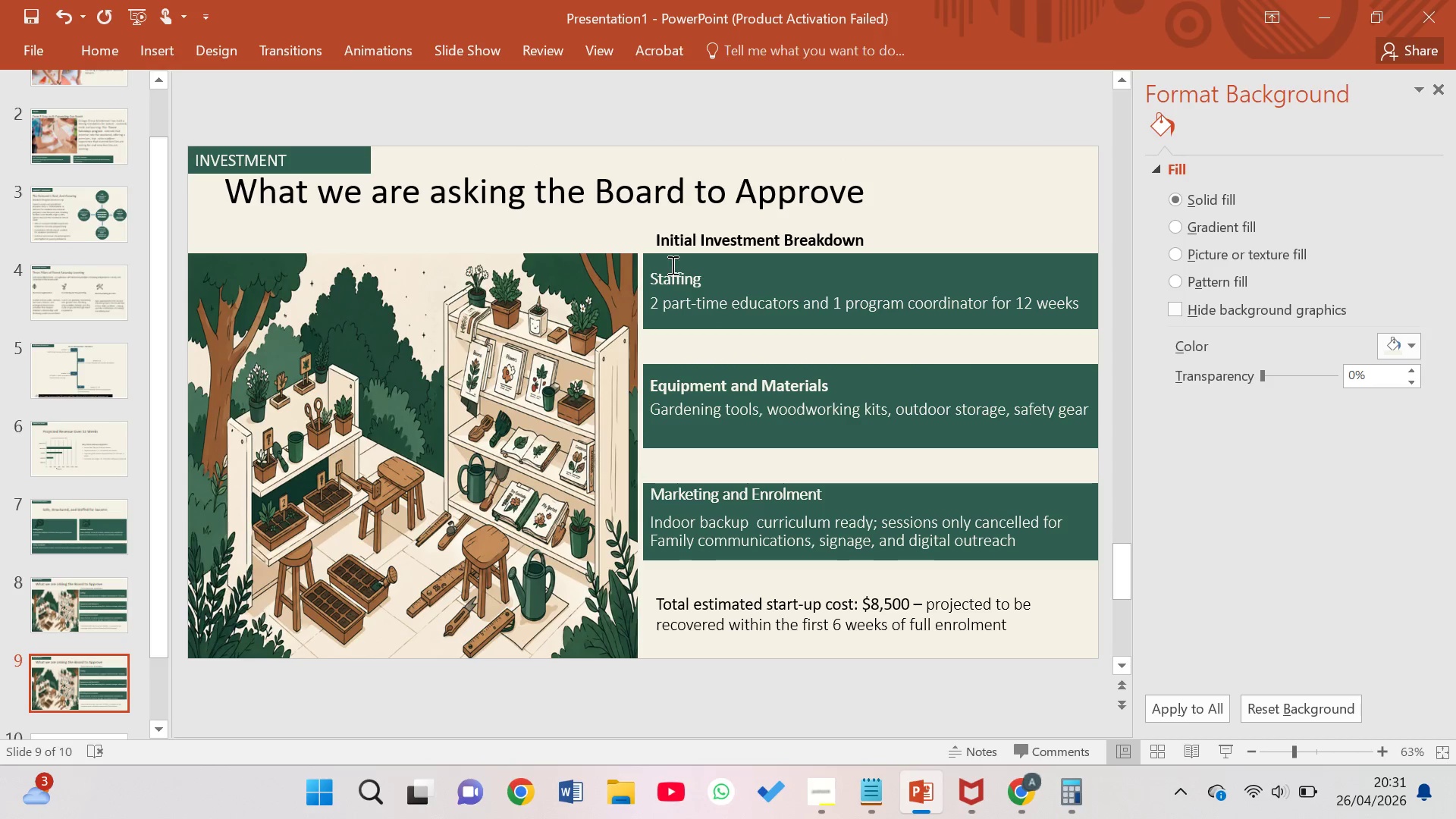 
left_click([660, 199])
 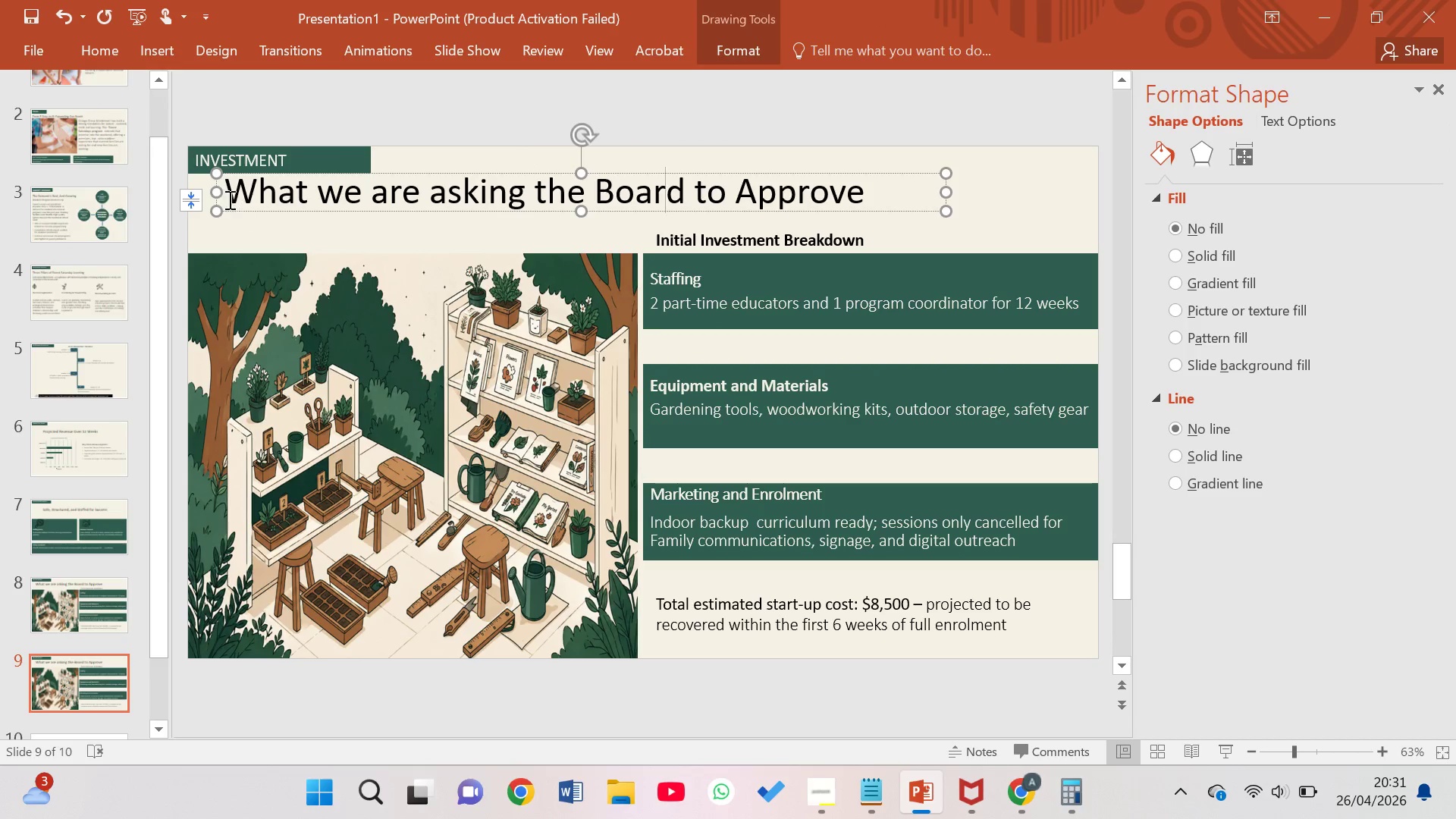 
wait(5.24)
 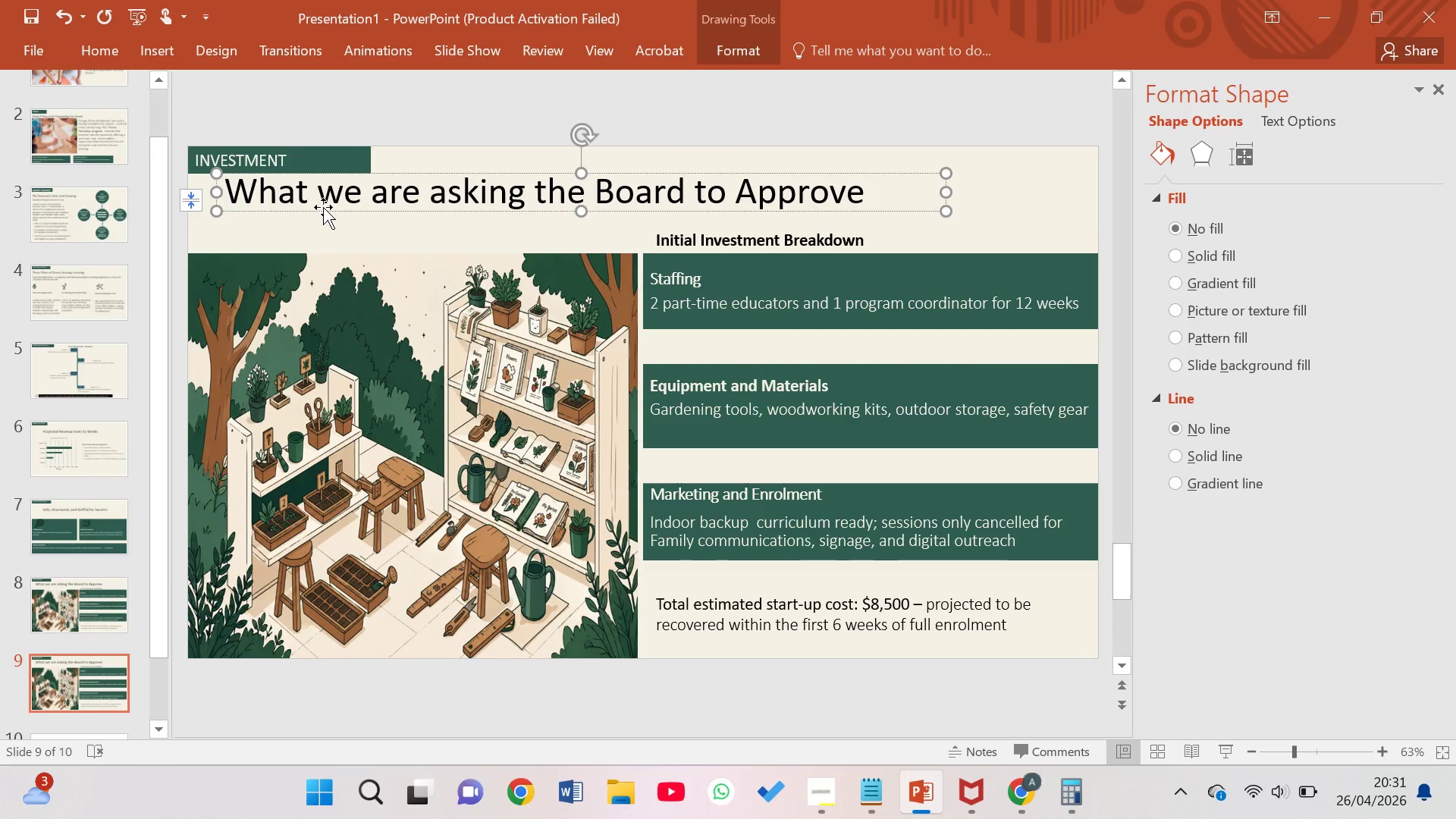 
left_click([282, 193])
 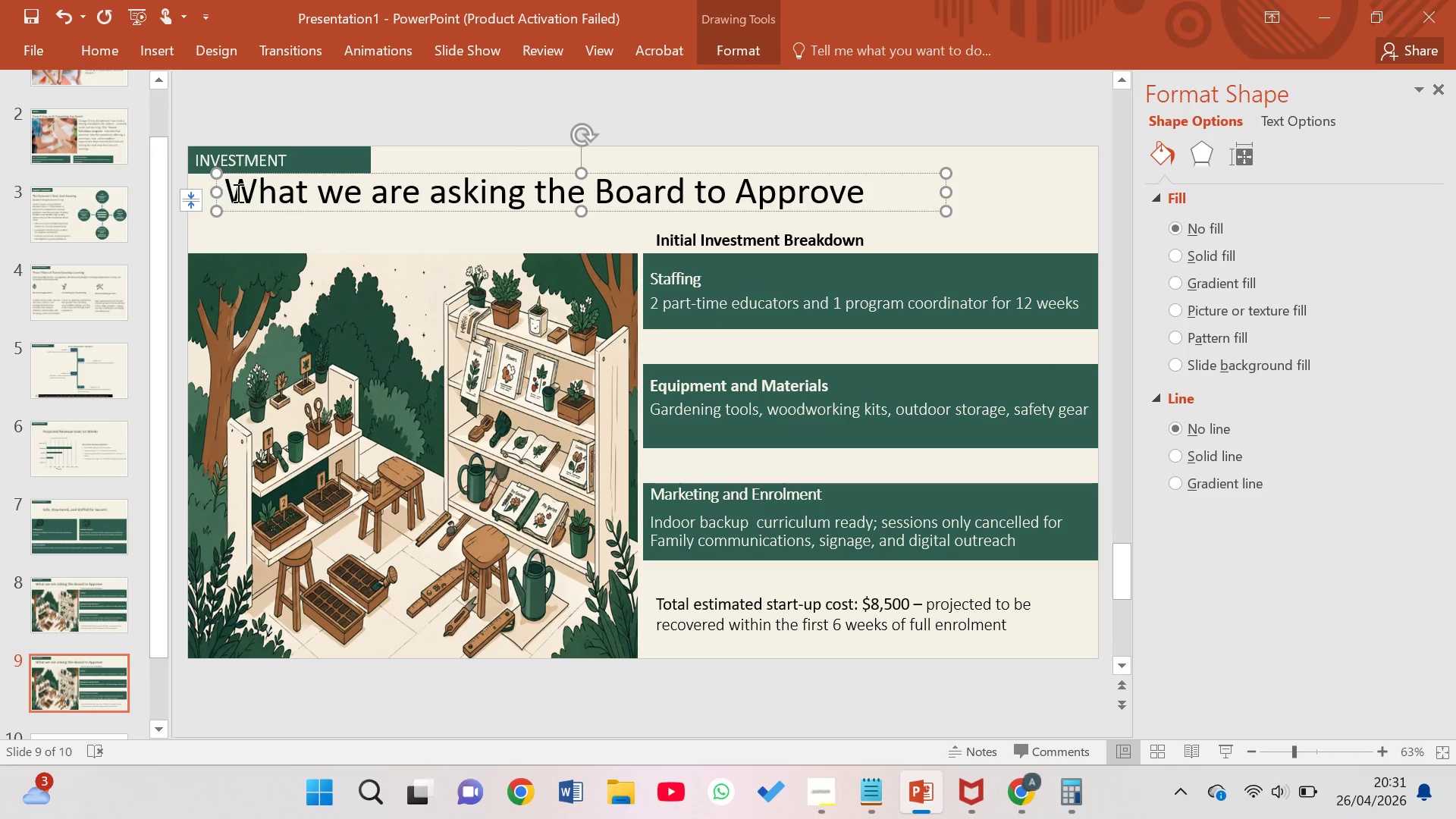 
left_click_drag(start_coordinate=[230, 191], to_coordinate=[809, 180])
 